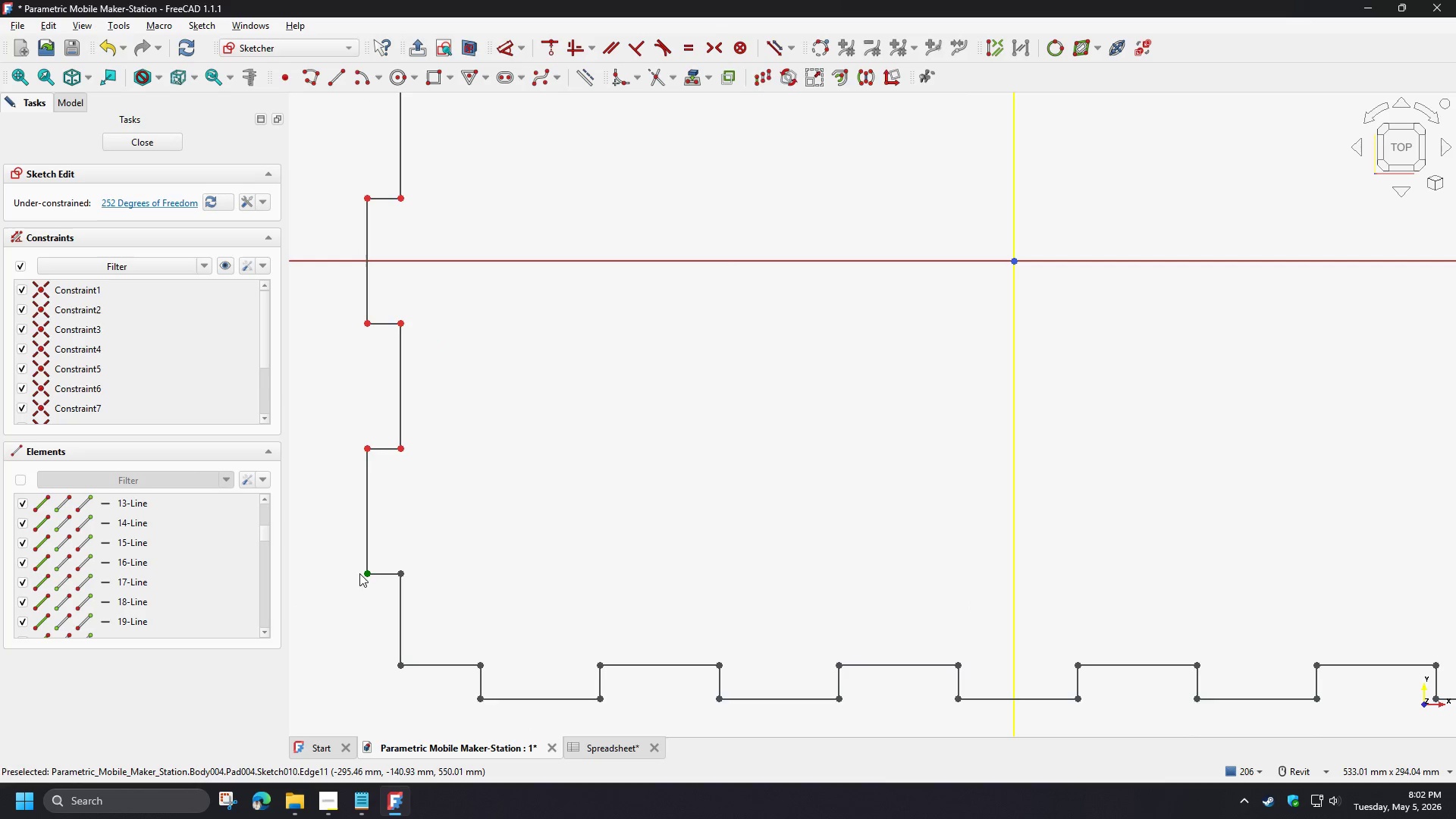 
left_click_drag(start_coordinate=[340, 554], to_coordinate=[375, 601])
 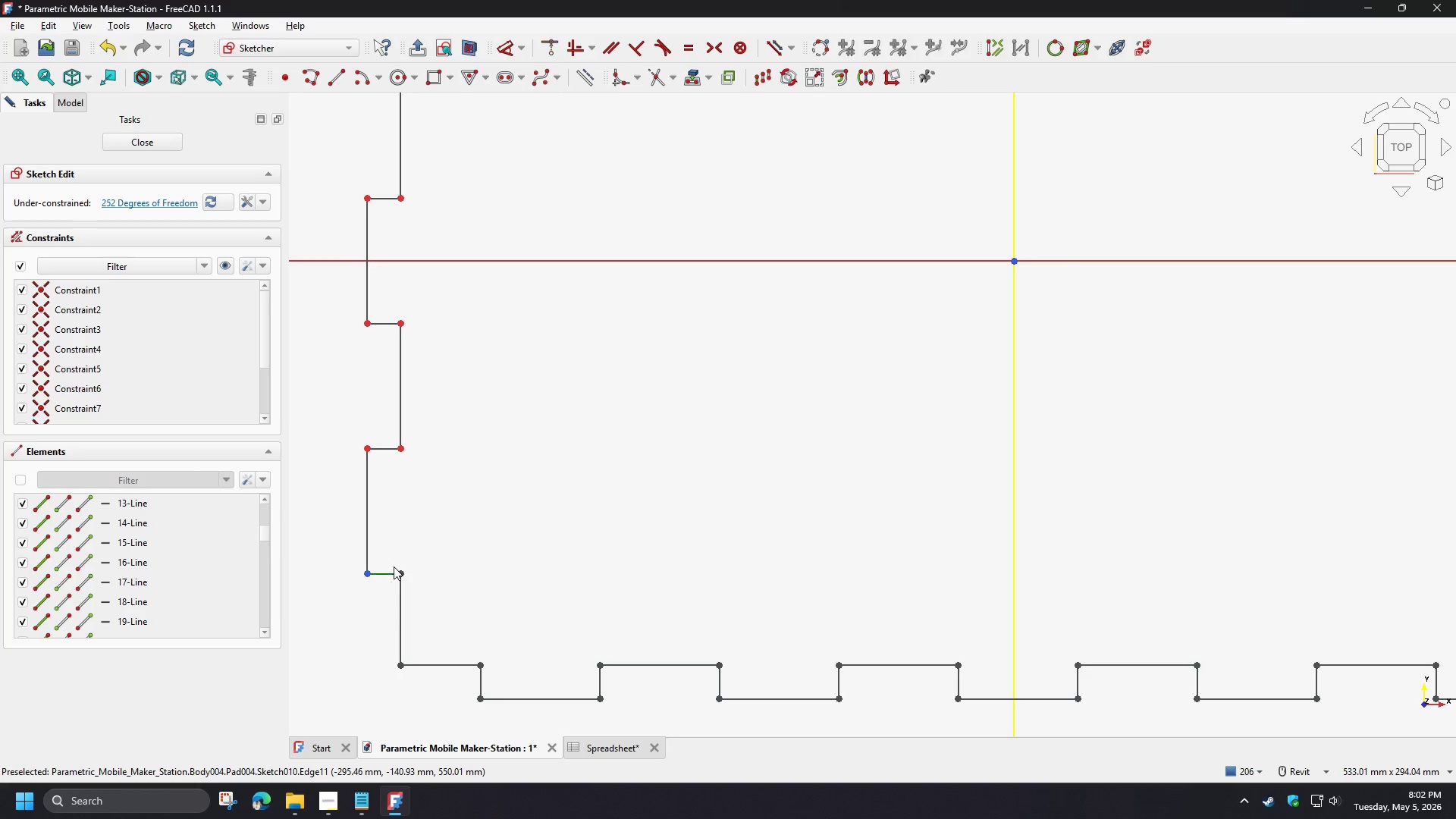 
left_click_drag(start_coordinate=[394, 551], to_coordinate=[419, 598])
 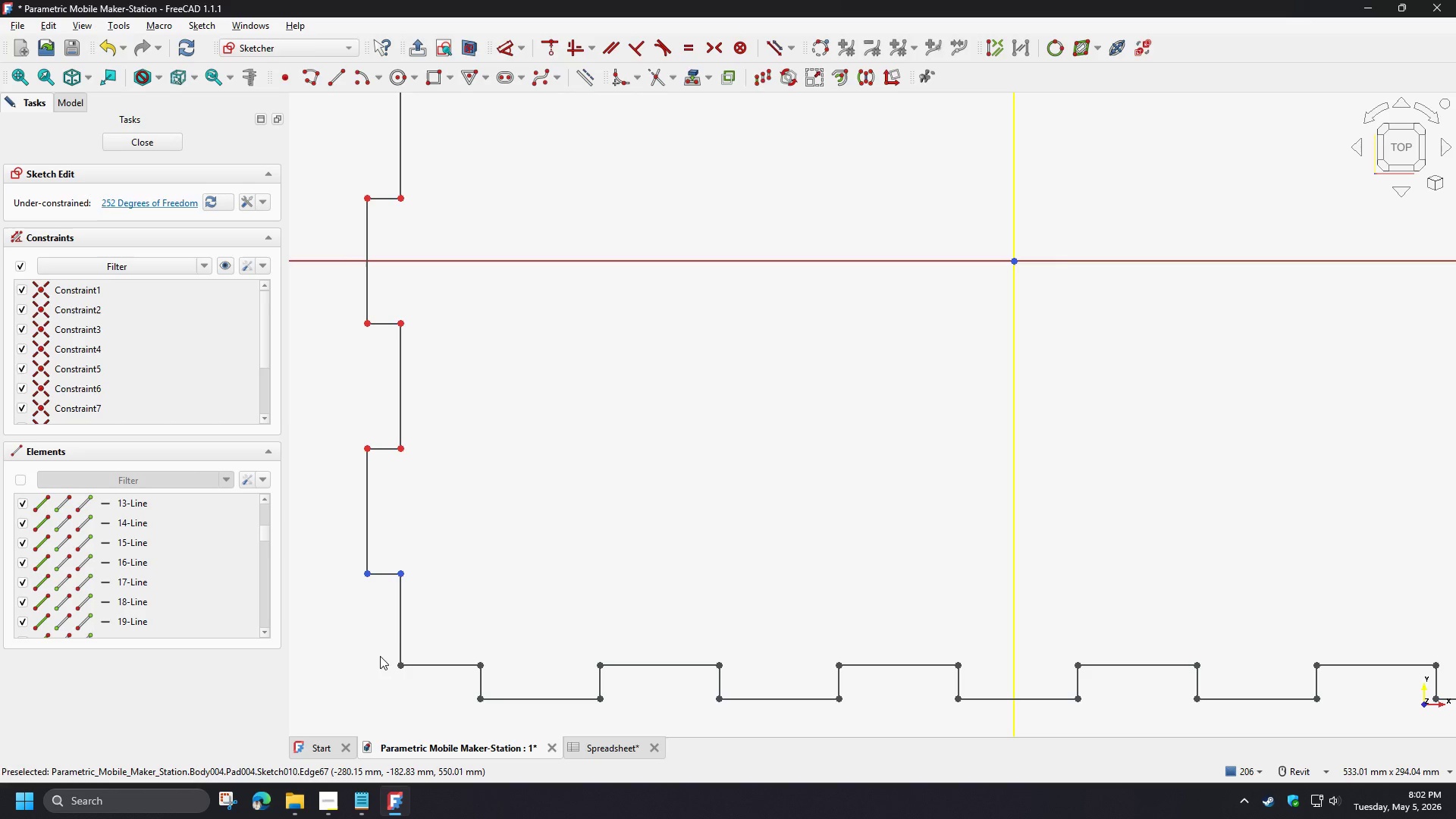 
left_click_drag(start_coordinate=[370, 636], to_coordinate=[421, 676])
 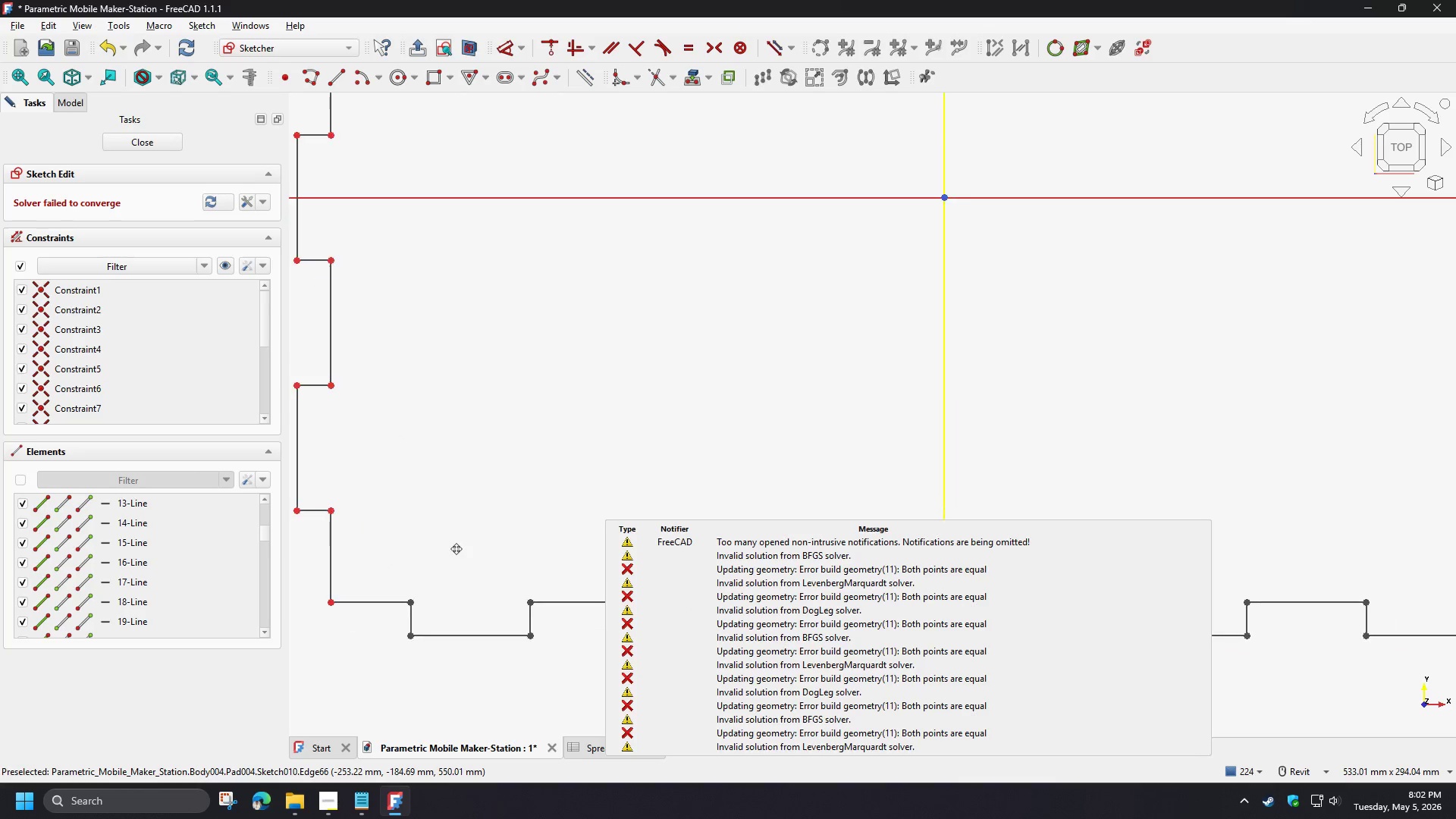 
wait(5.98)
 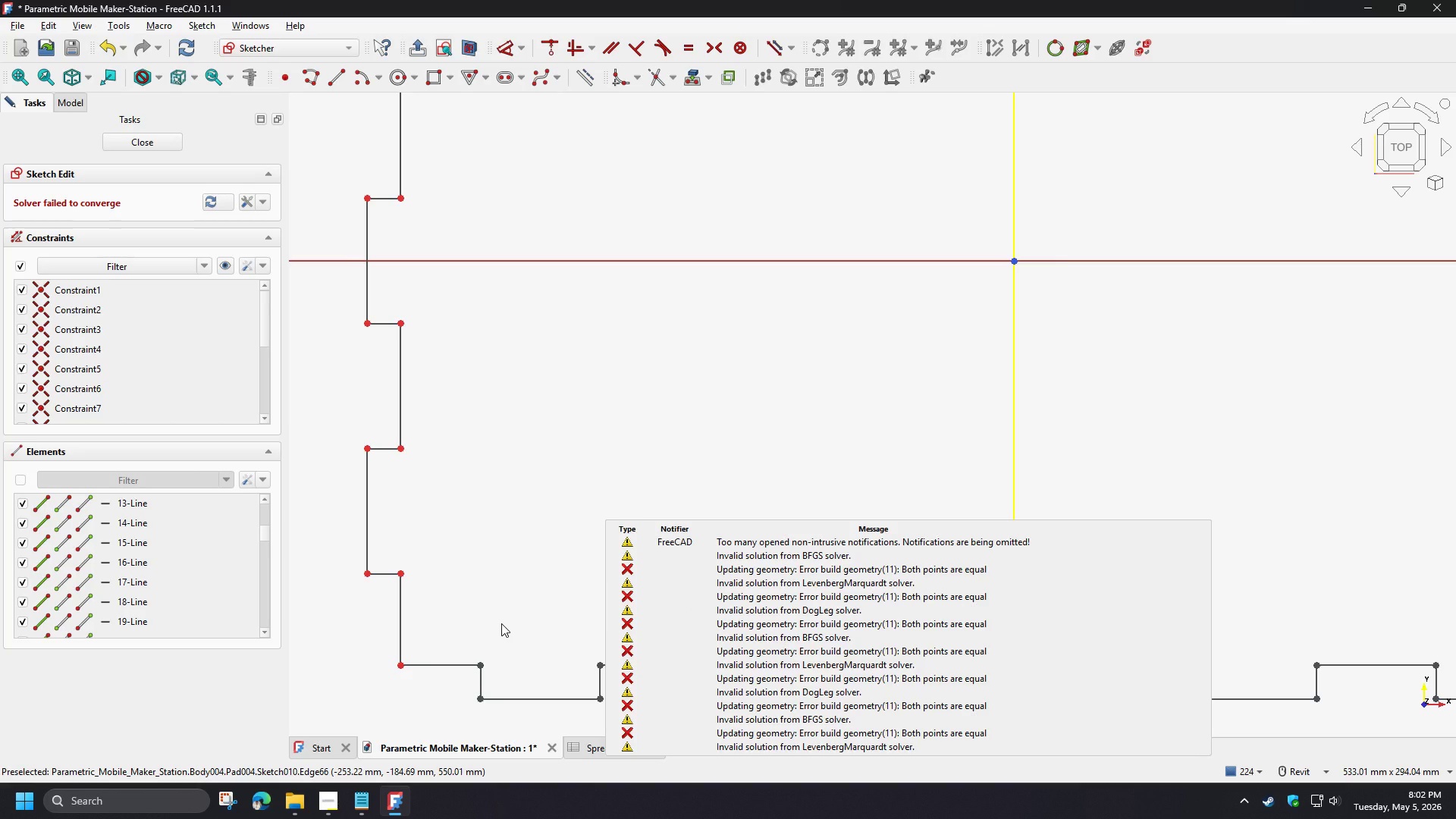 
left_click_drag(start_coordinate=[402, 581], to_coordinate=[431, 615])
 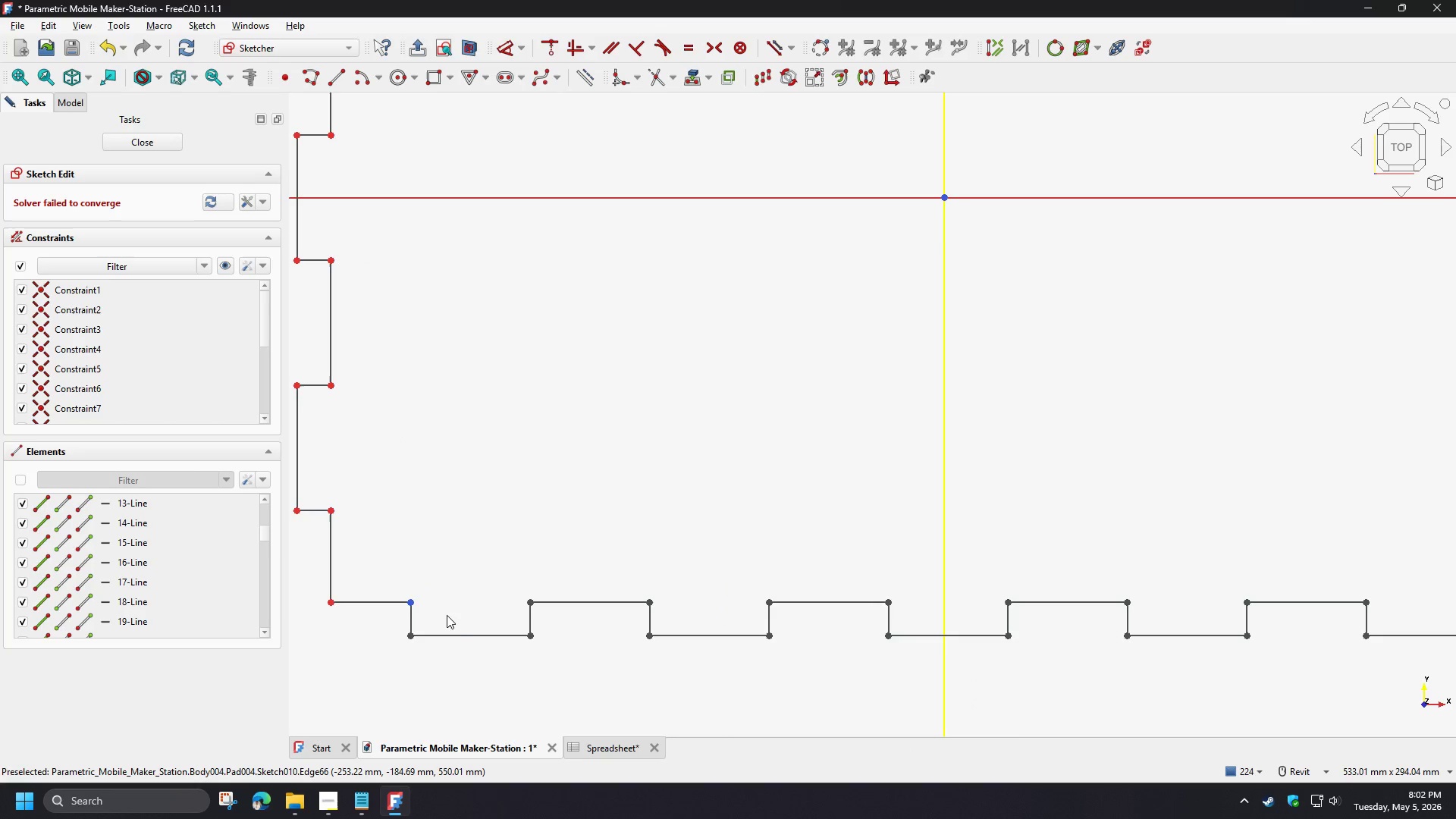 
type(cccc)
 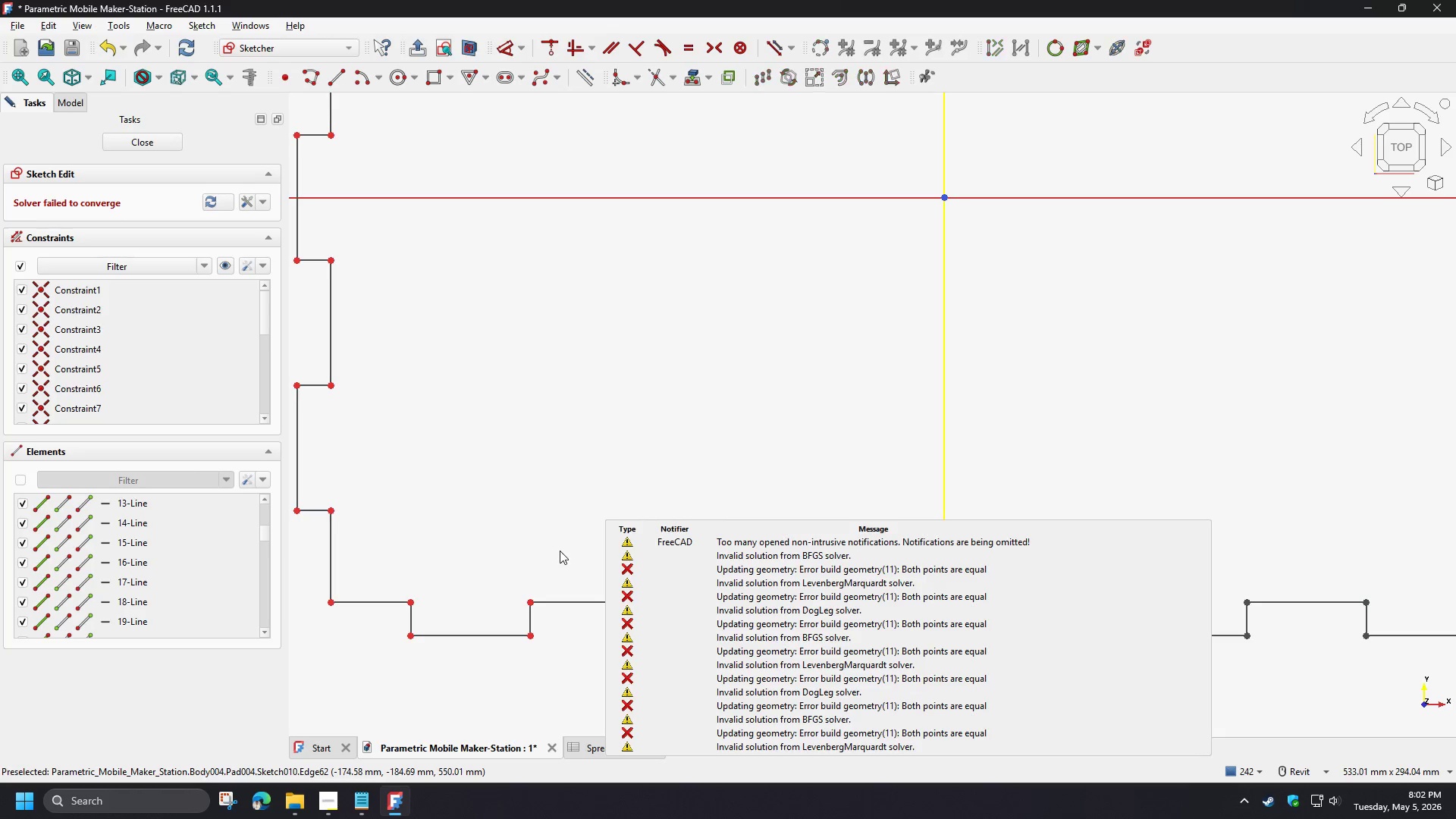 
left_click_drag(start_coordinate=[388, 620], to_coordinate=[437, 664])
 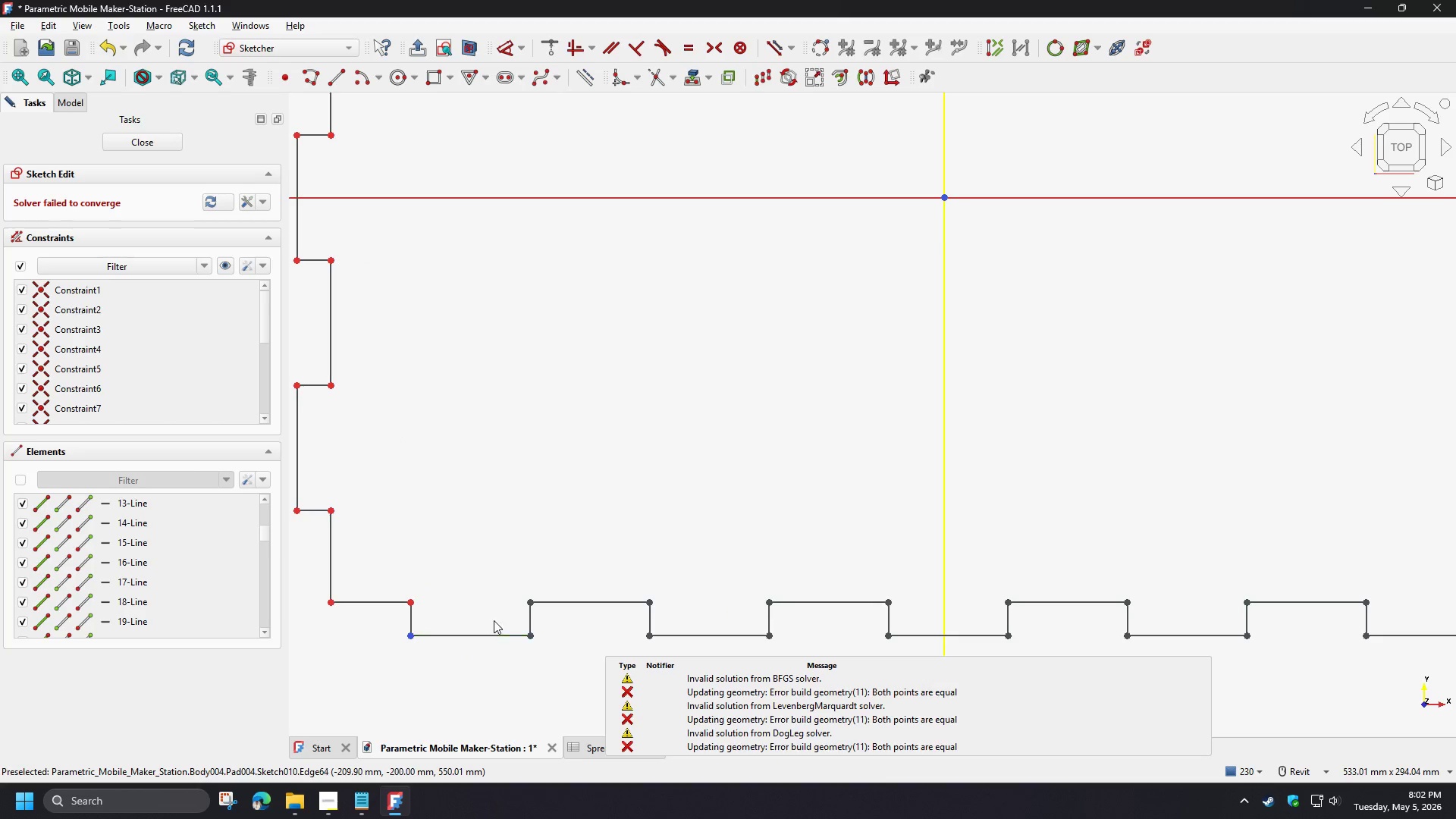 
left_click_drag(start_coordinate=[501, 620], to_coordinate=[547, 667])
 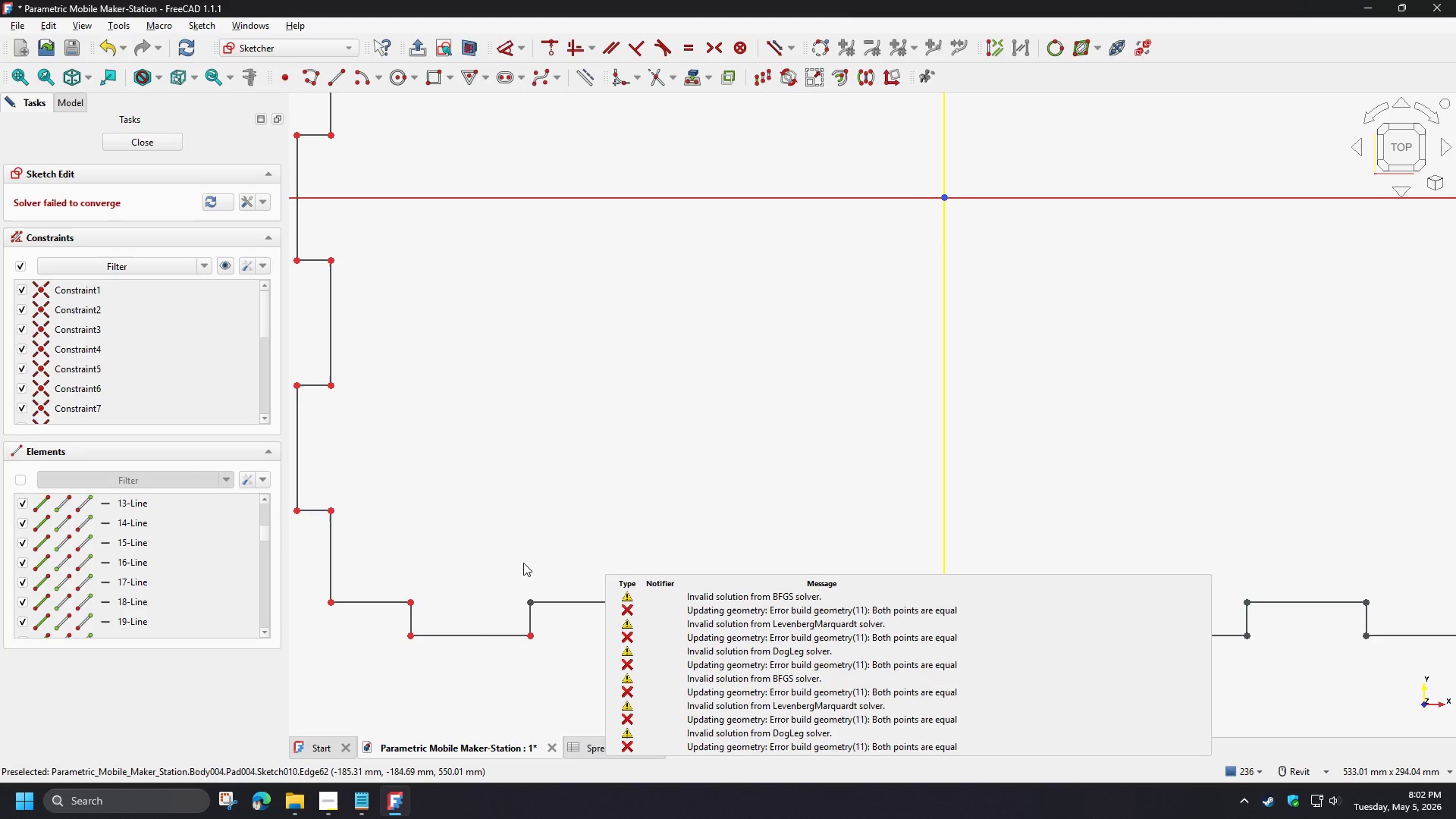 
left_click_drag(start_coordinate=[512, 575], to_coordinate=[549, 616])
 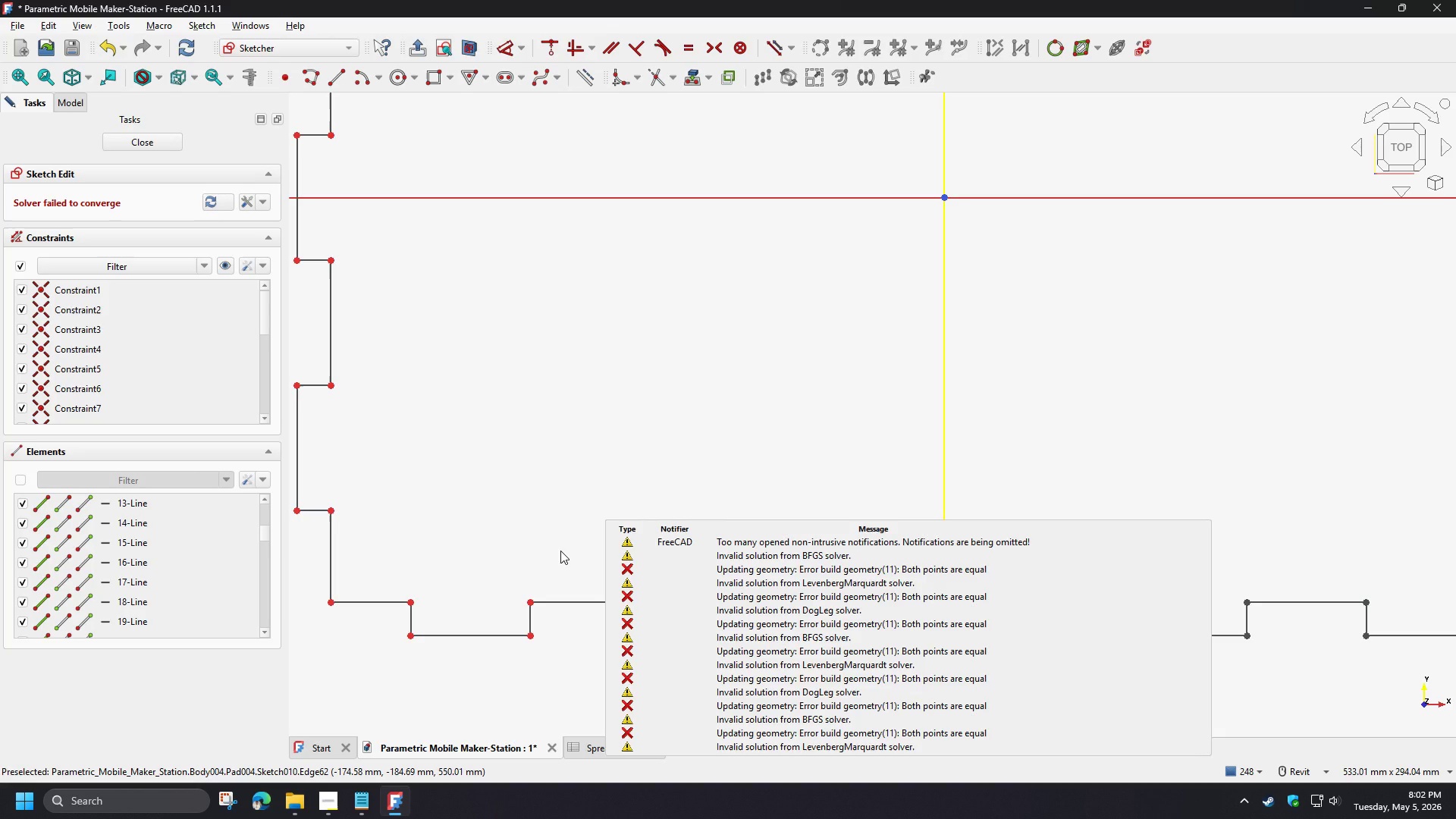 
left_click([560, 551])
 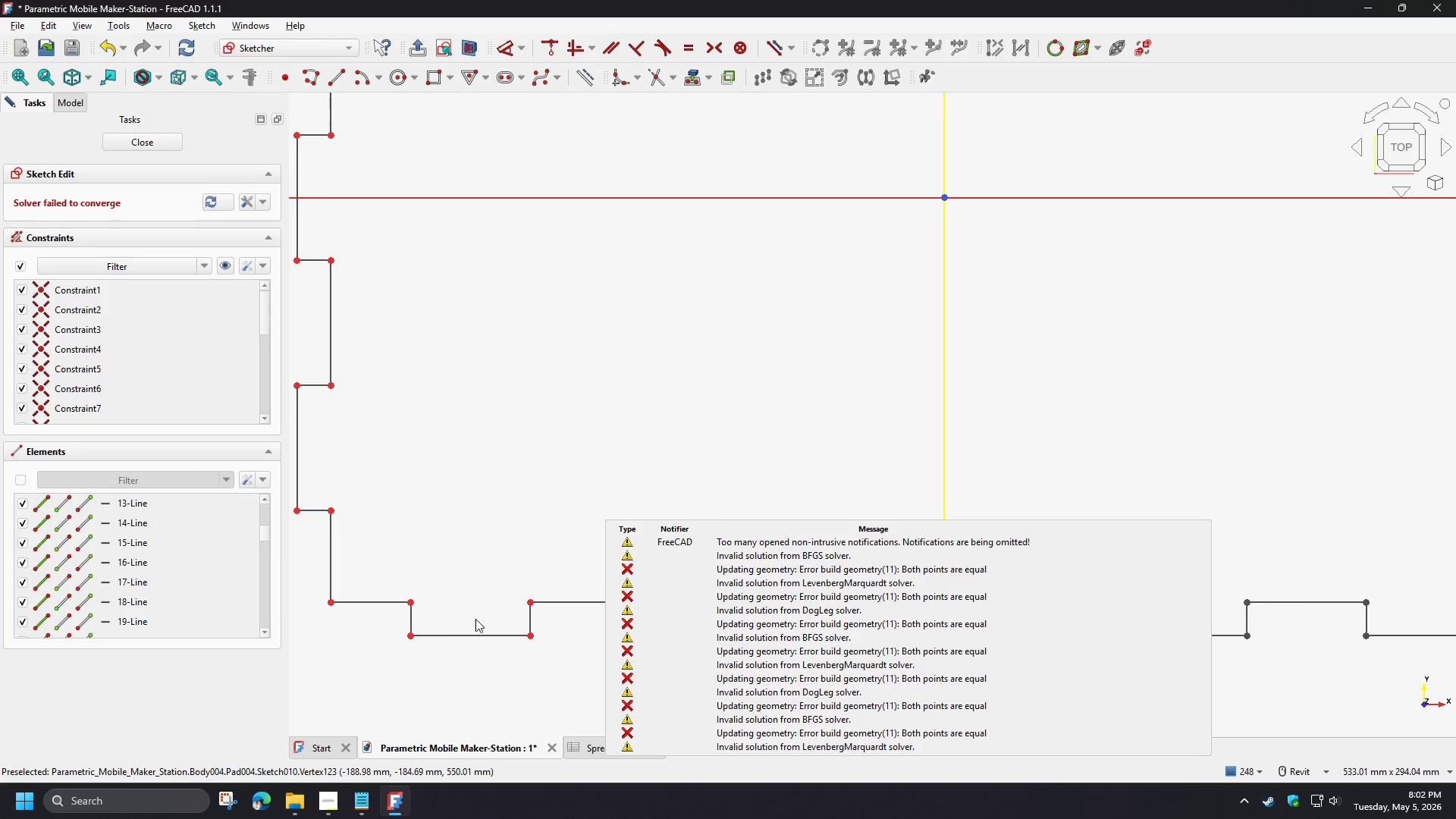 
scroll: coordinate [433, 623], scroll_direction: down, amount: 4.0
 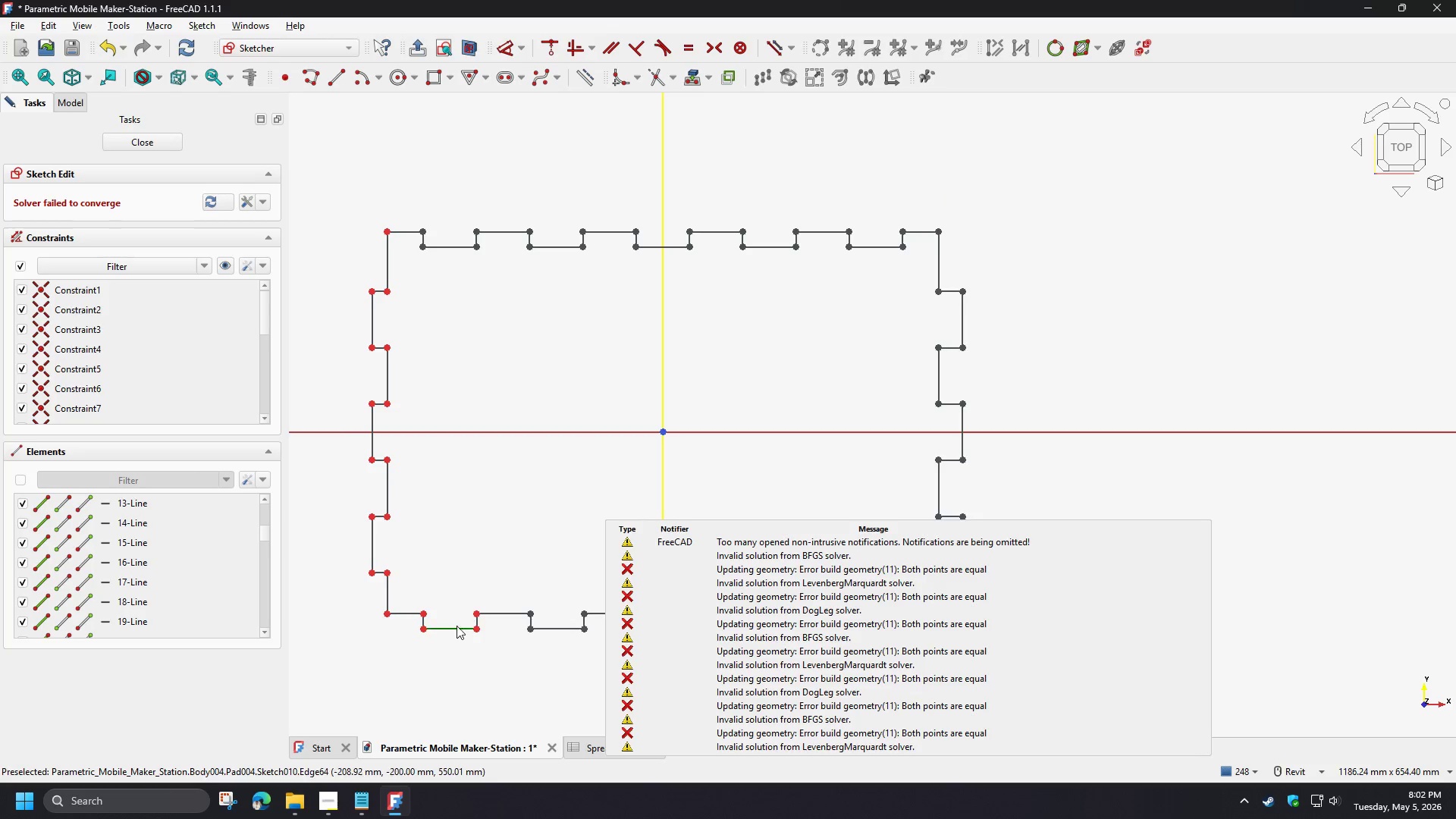 
left_click_drag(start_coordinate=[453, 628], to_coordinate=[453, 668])
 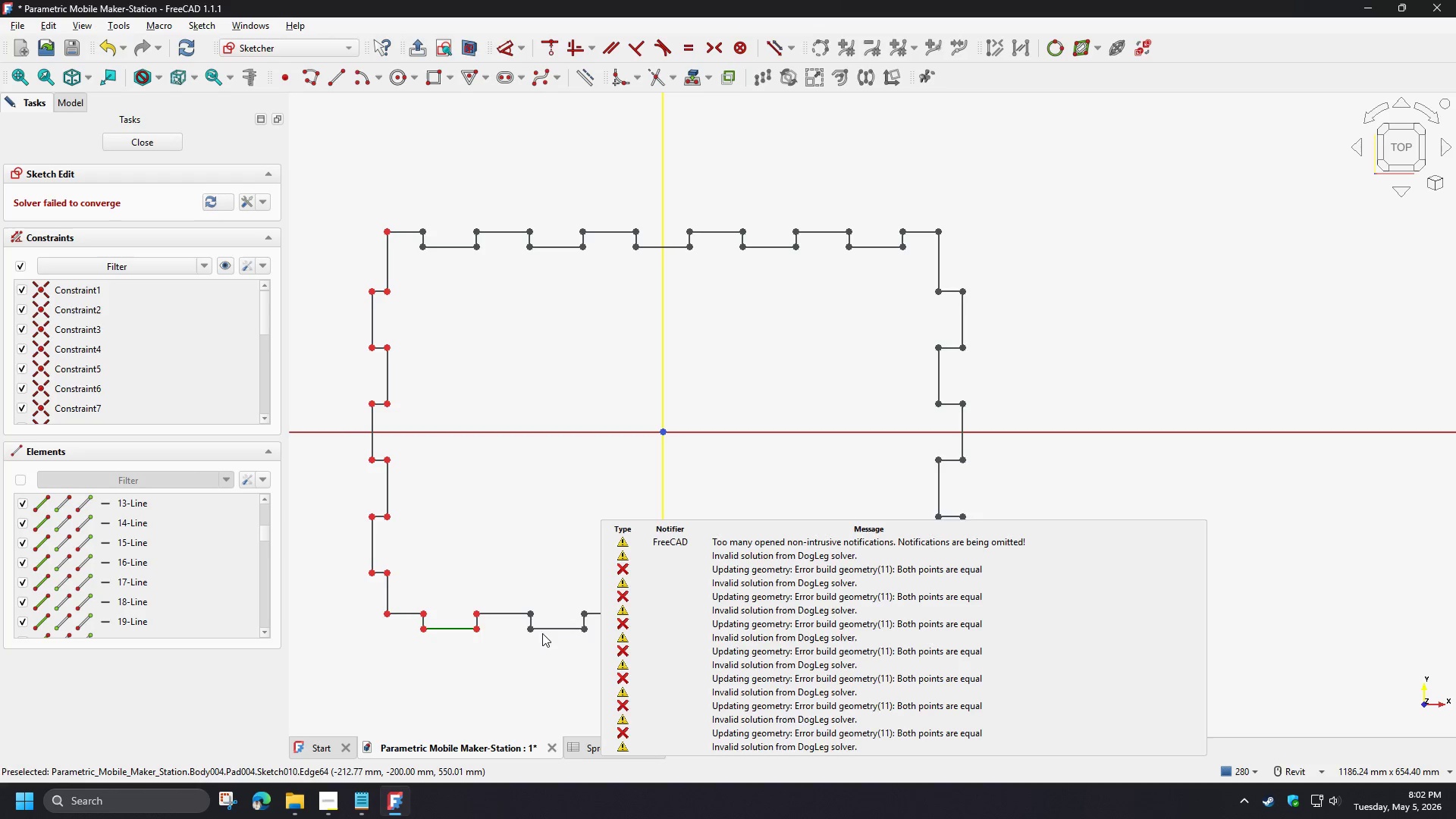 
left_click_drag(start_coordinate=[547, 628], to_coordinate=[551, 652])
 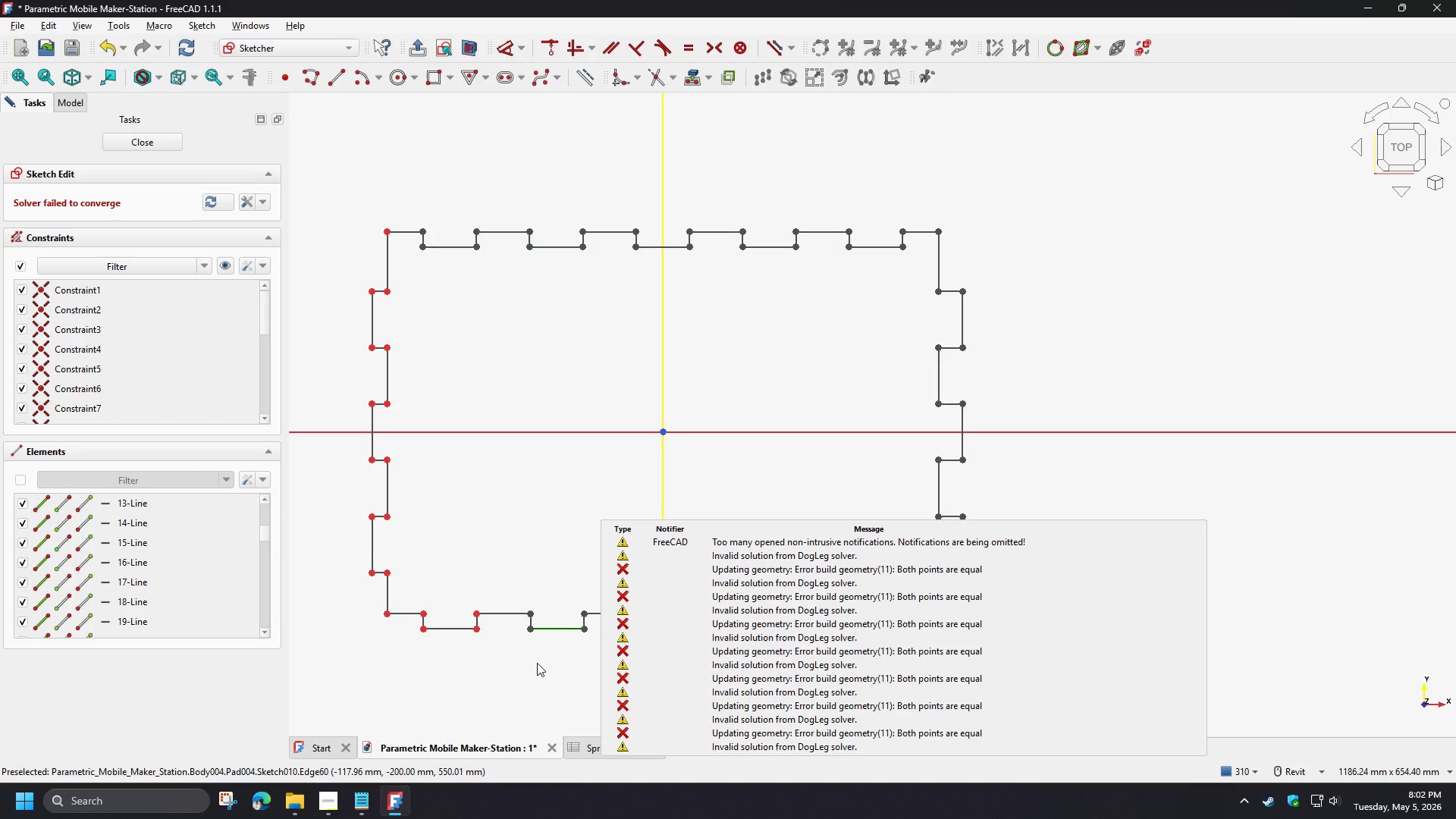 
wait(5.88)
 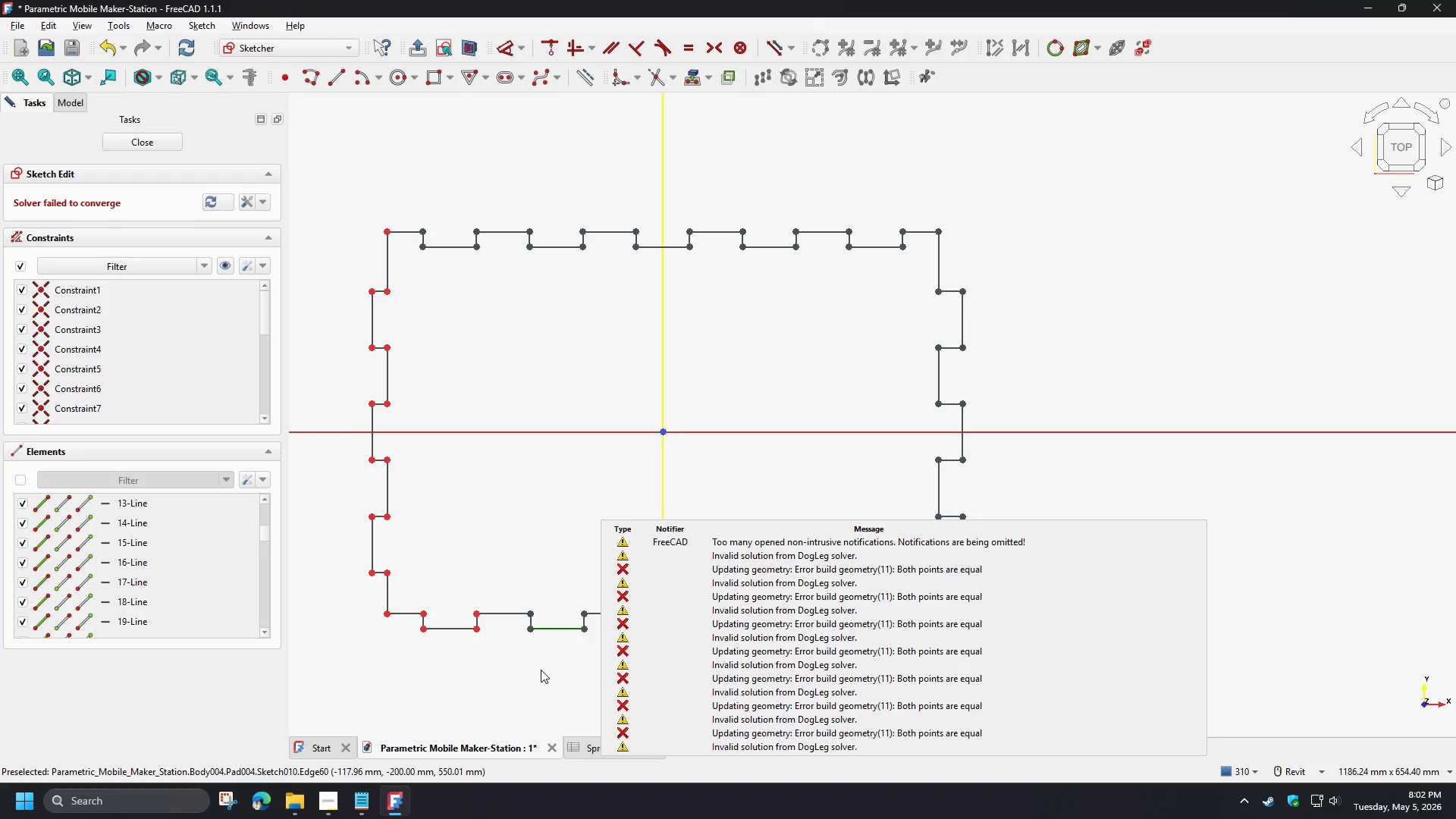 
left_click([519, 505])
 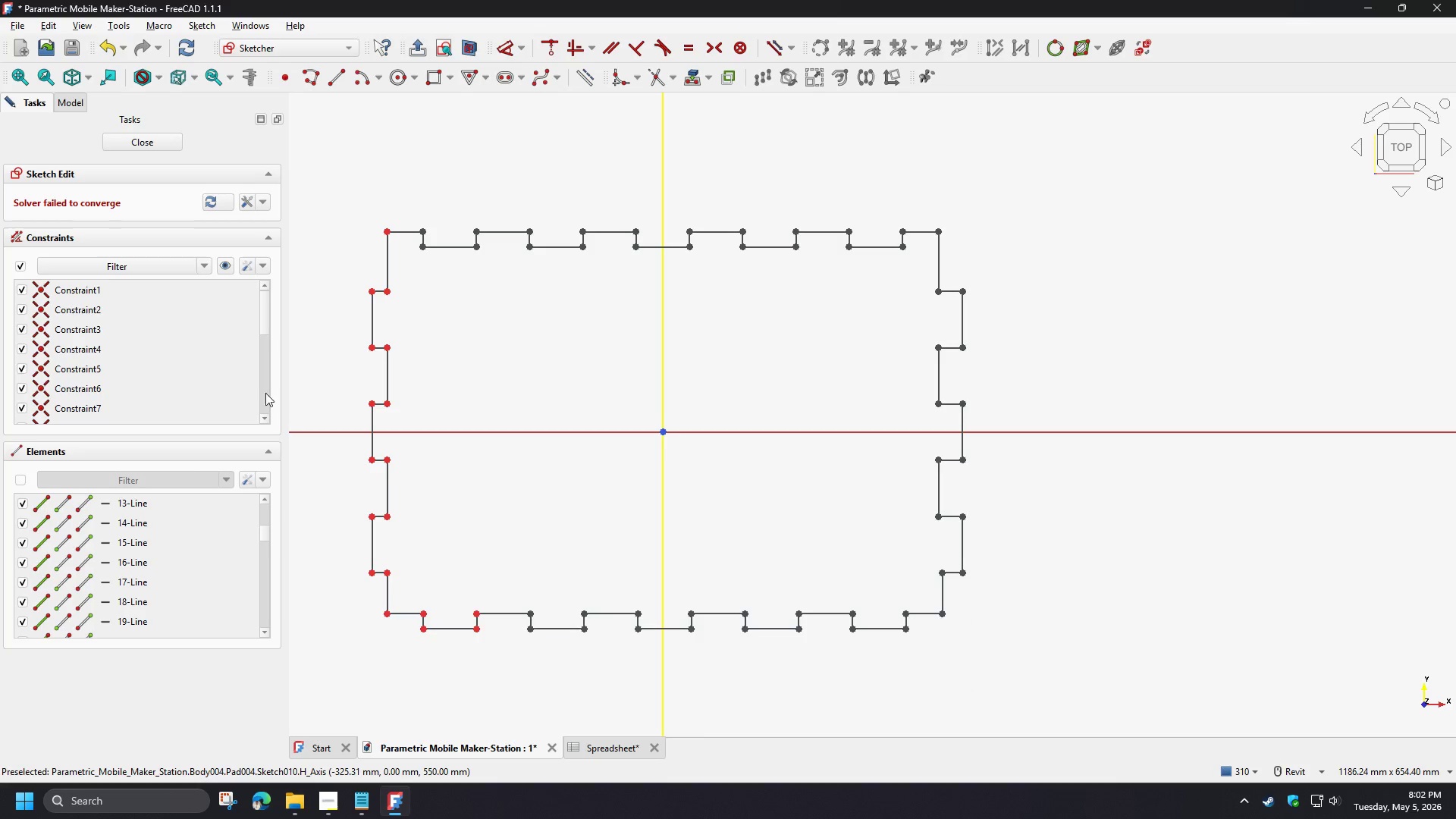 
left_click([142, 346])
 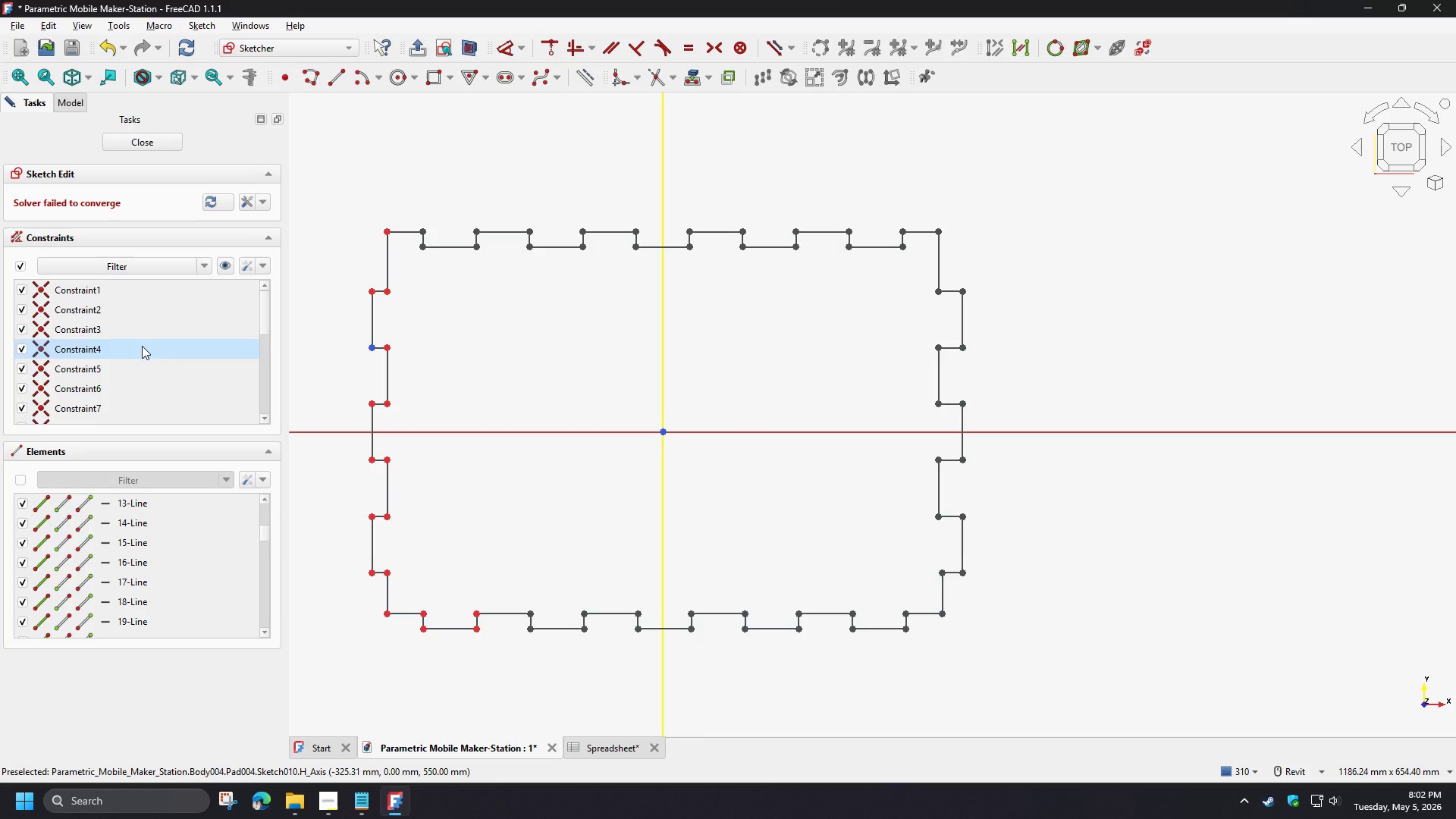 
key(Control+A)
 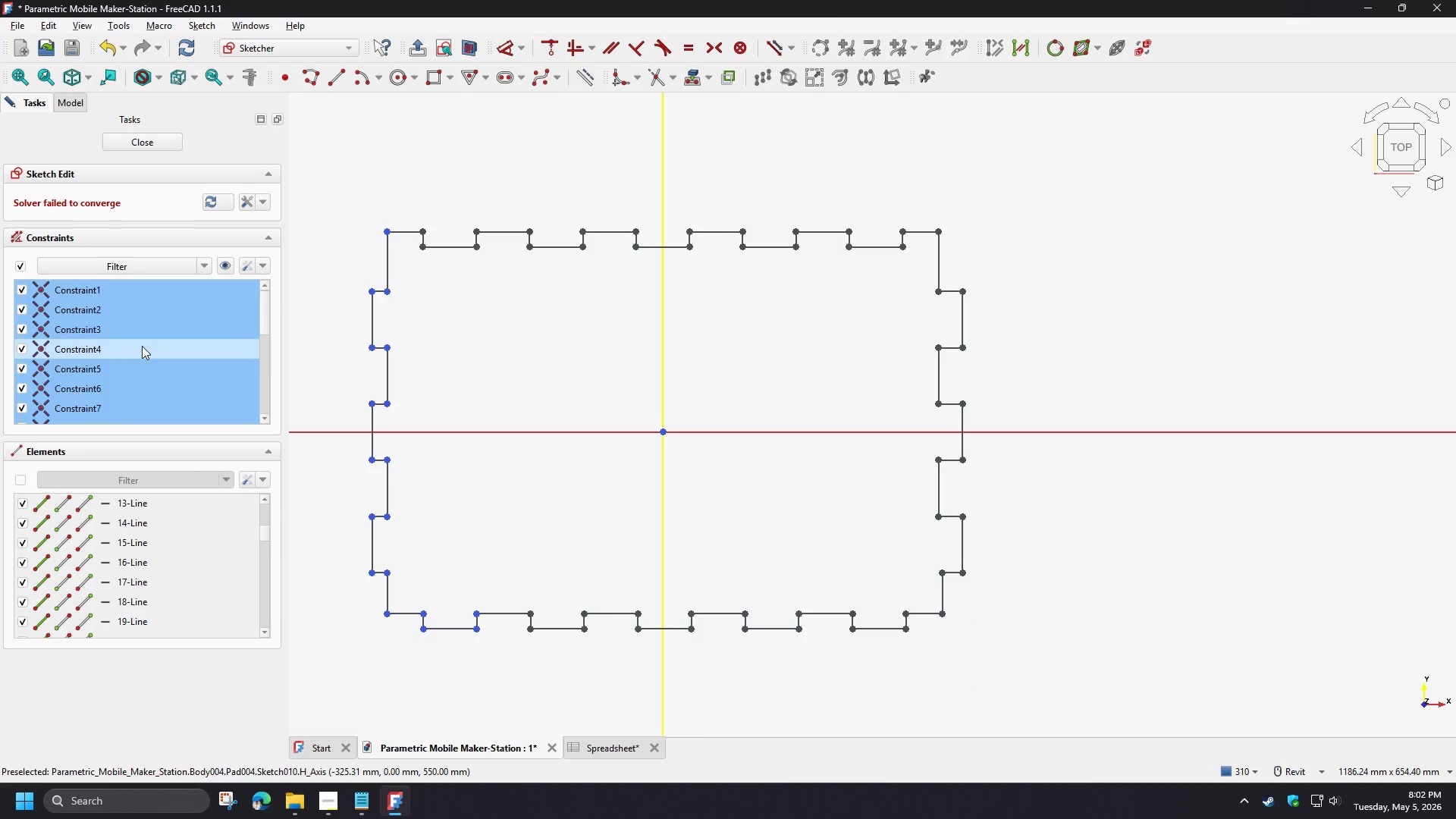 
key(Delete)
 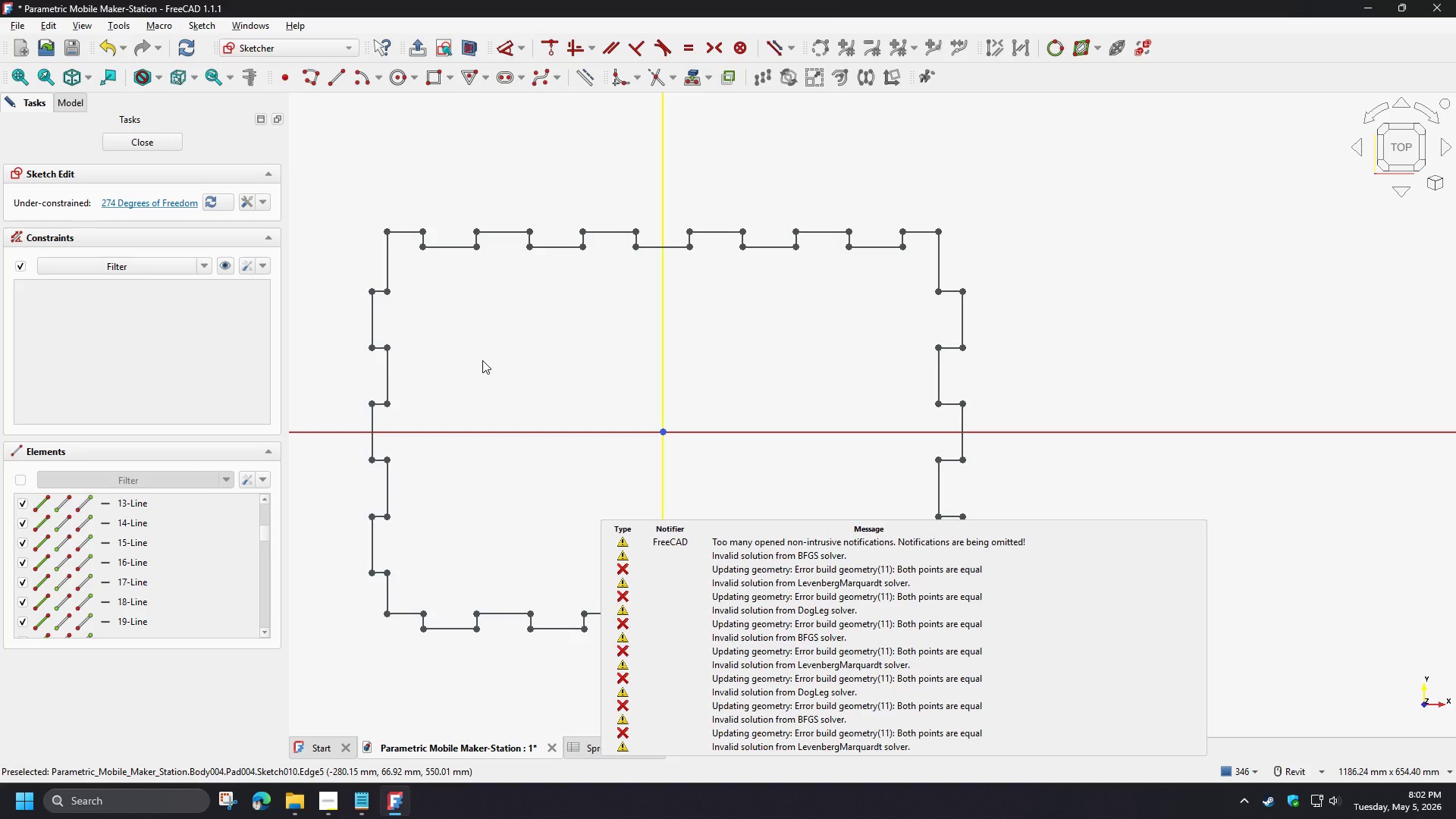 
left_click([482, 360])
 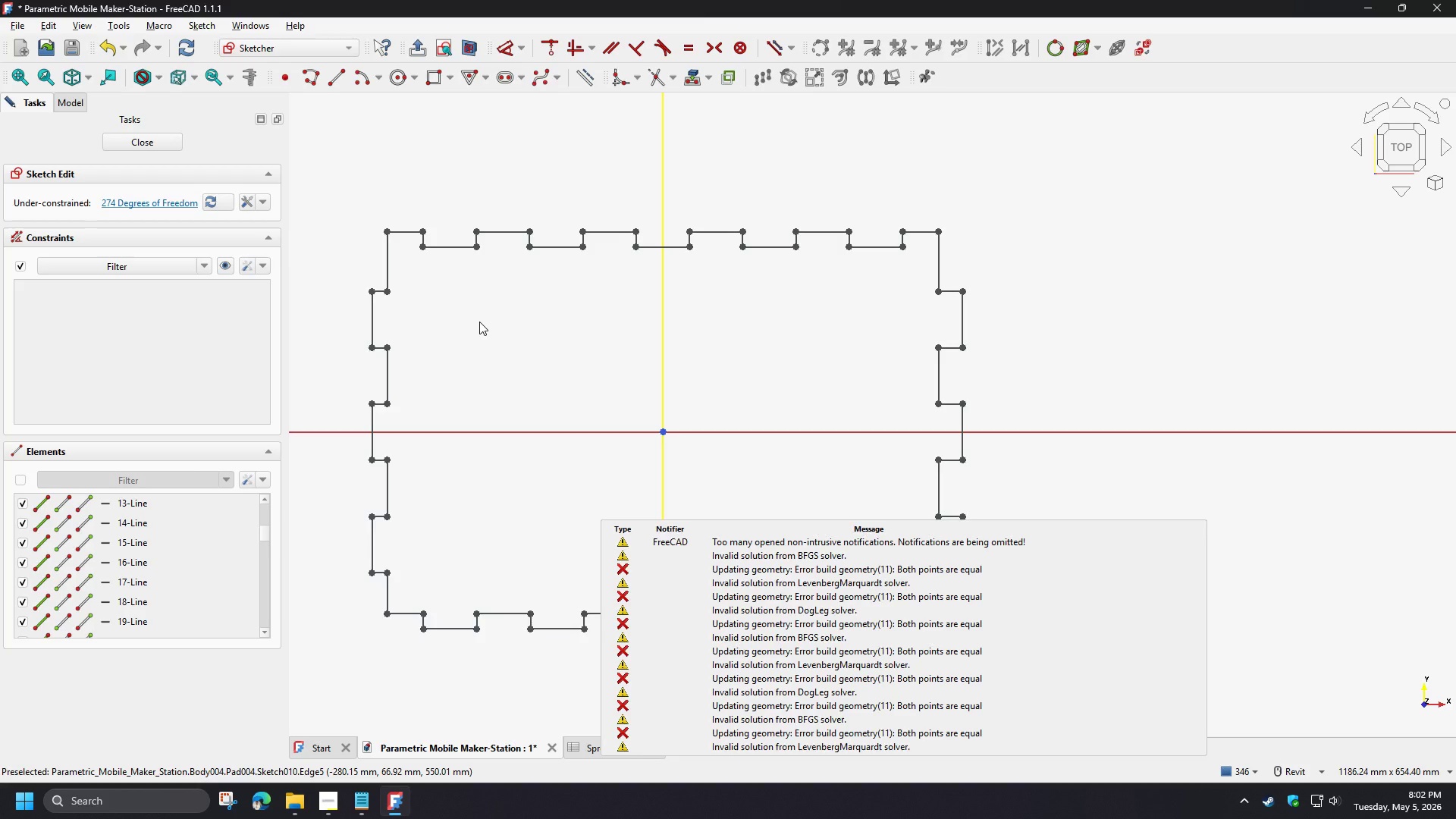 
wait(5.24)
 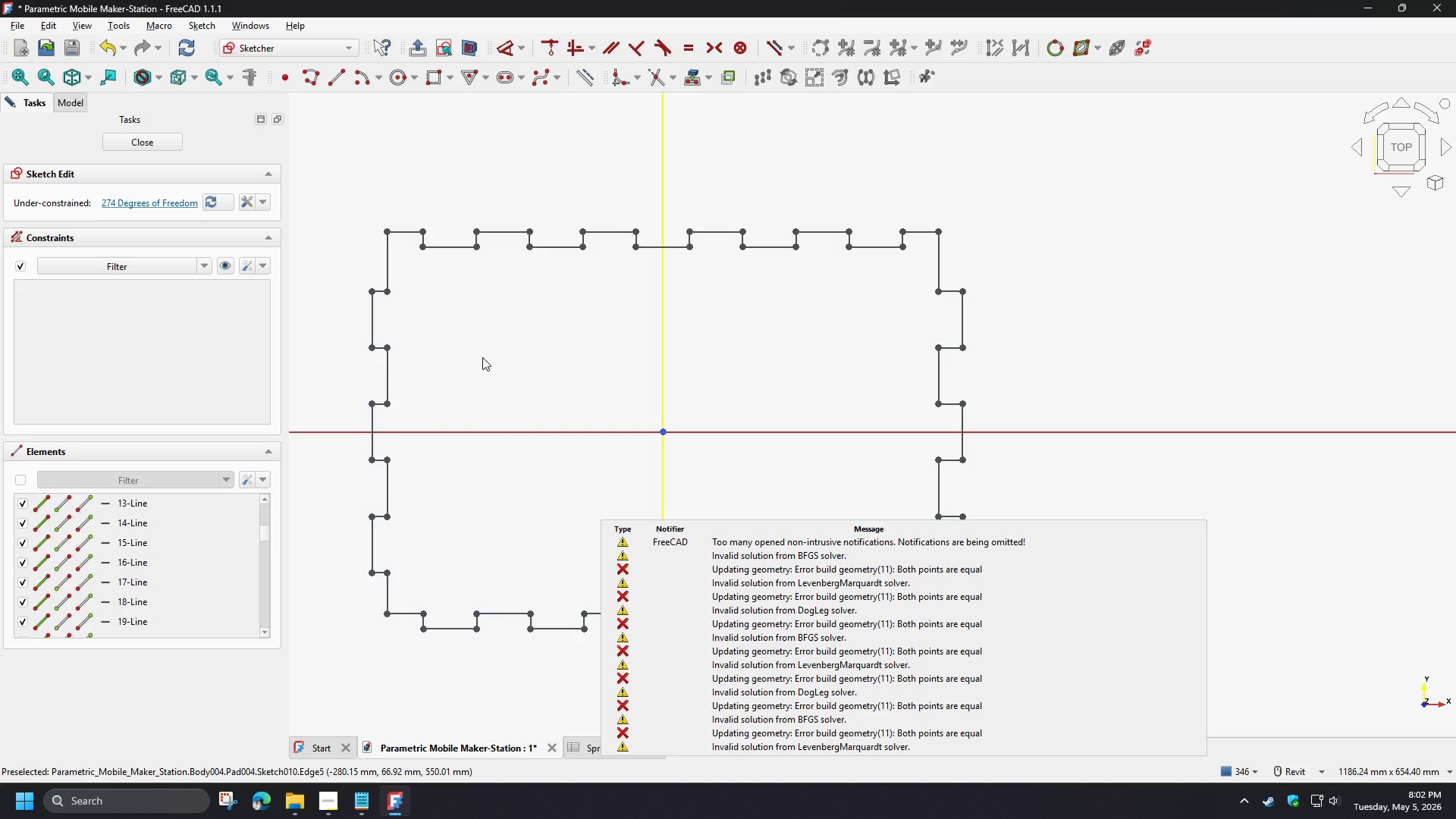 
scroll: coordinate [551, 290], scroll_direction: down, amount: 3.0
 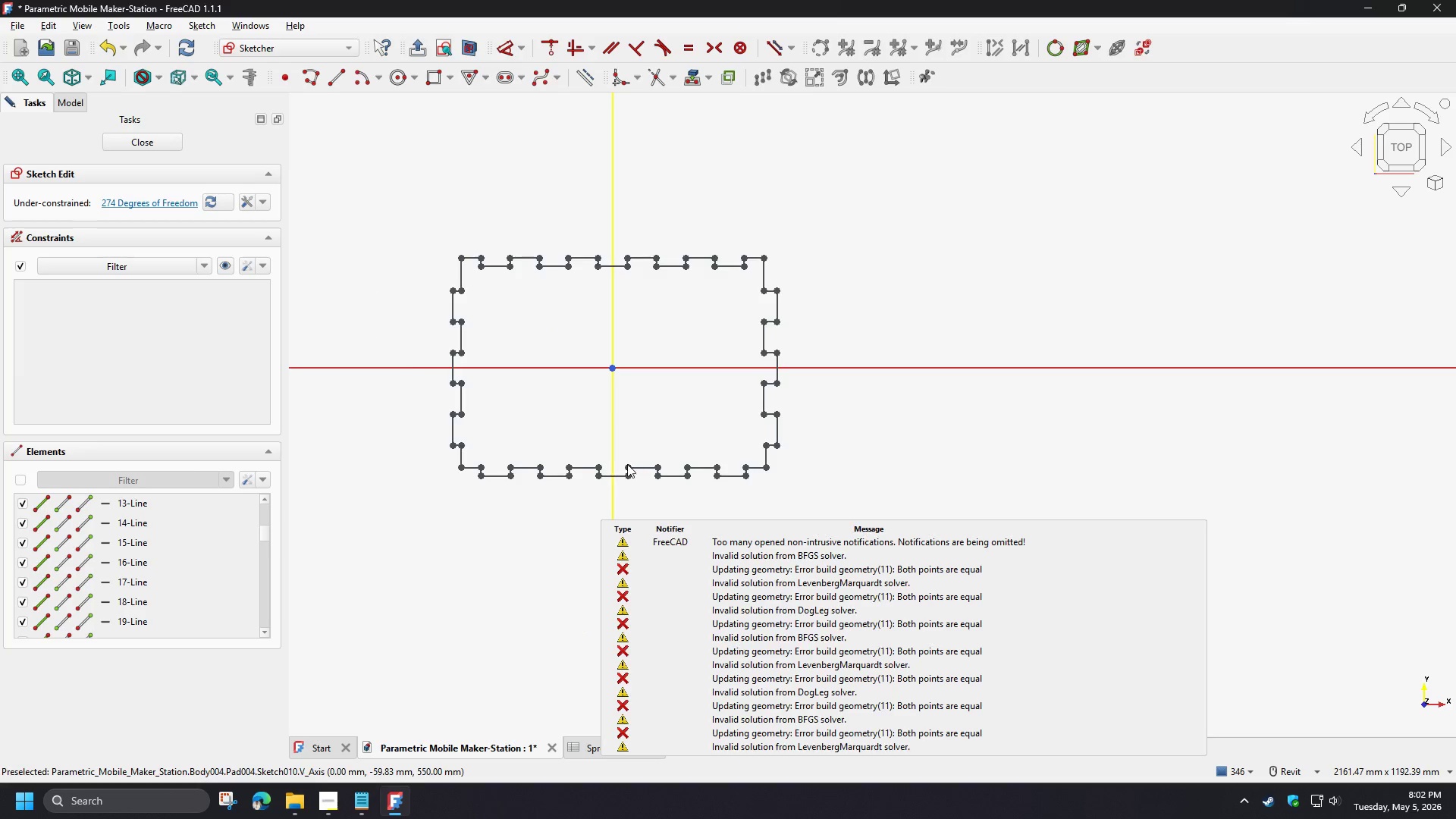 
scroll: coordinate [617, 470], scroll_direction: up, amount: 1.0
 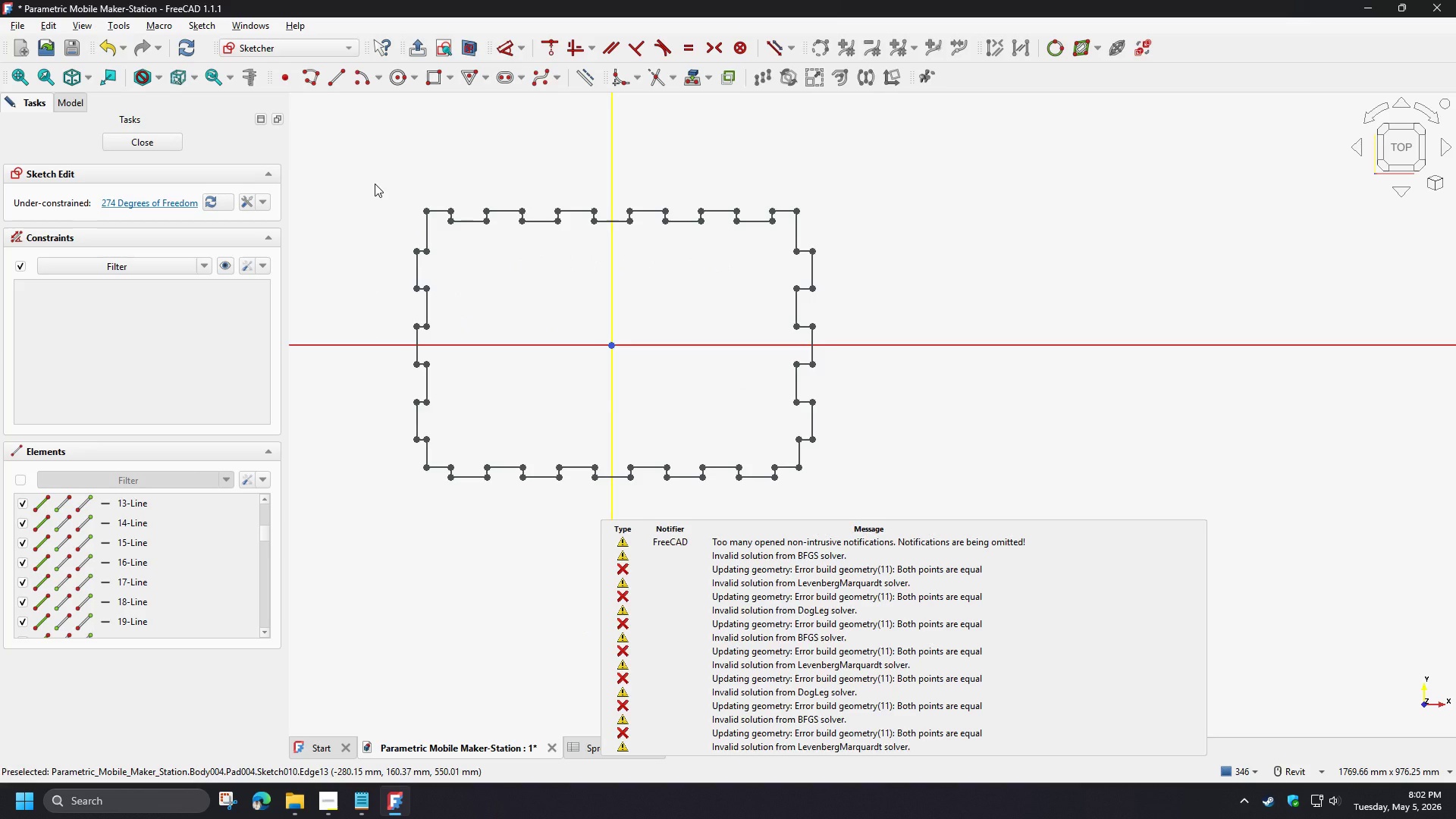 
left_click_drag(start_coordinate=[375, 184], to_coordinate=[886, 510])
 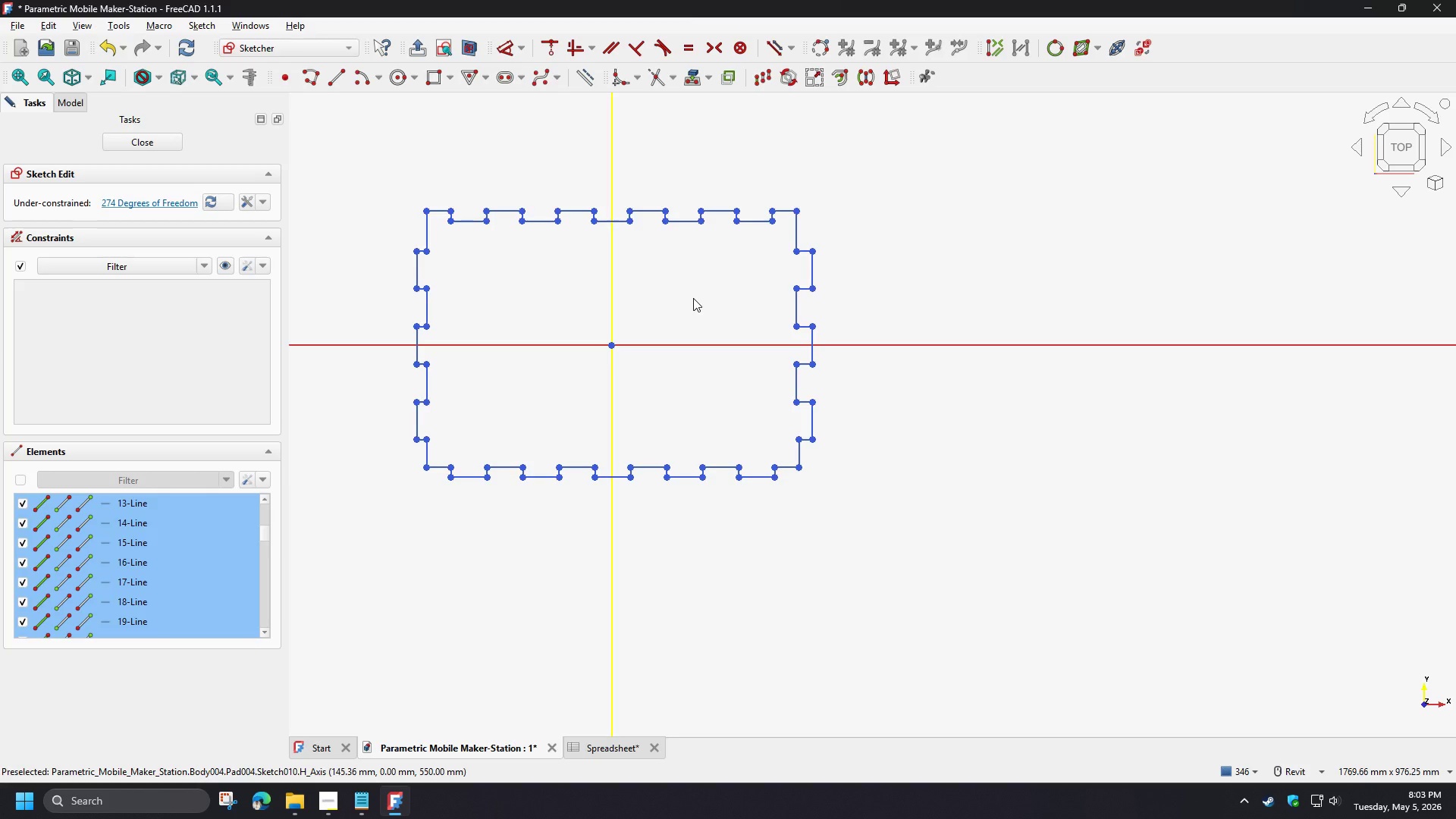 
wait(7.17)
 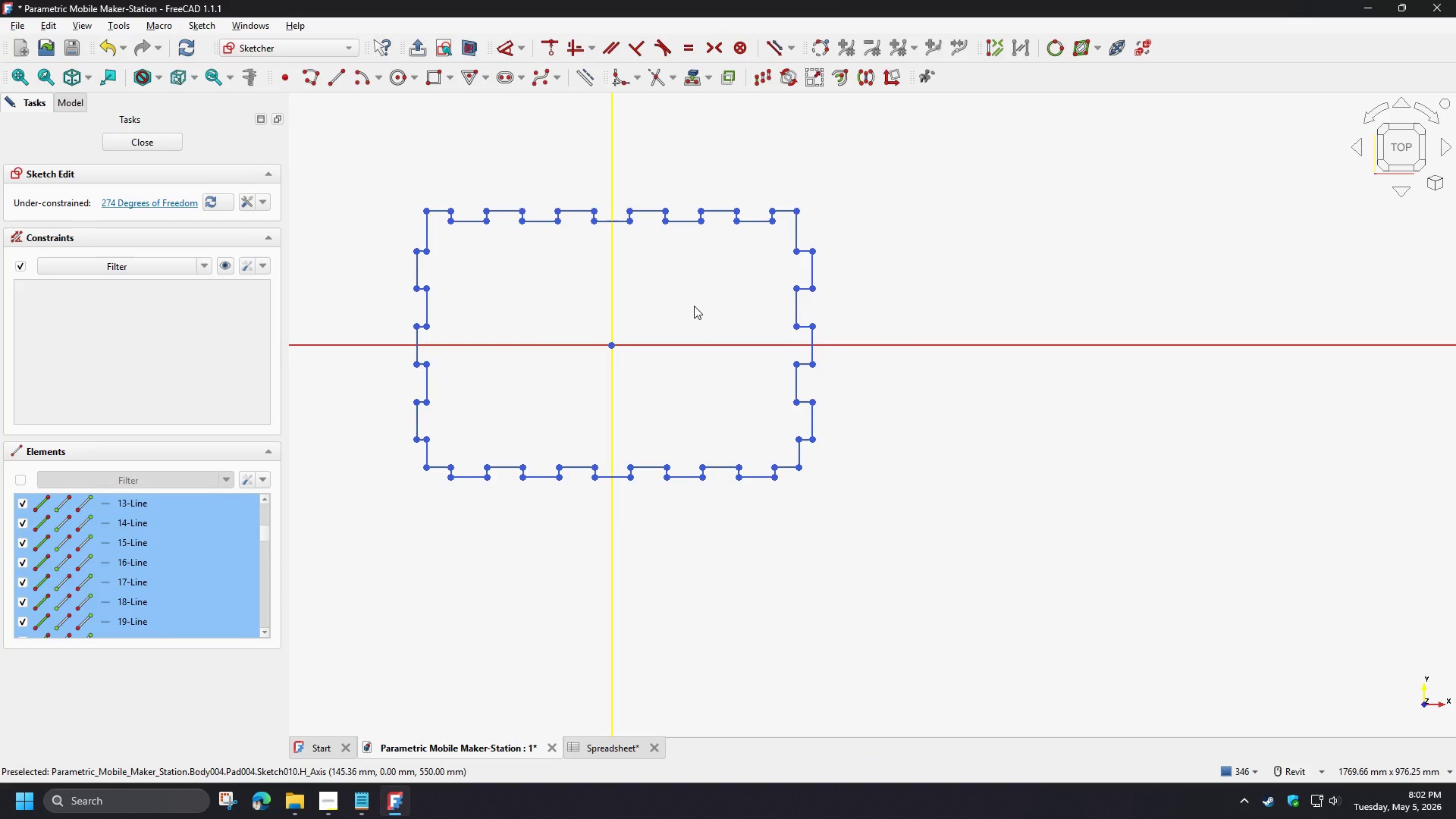 
key(Delete)
 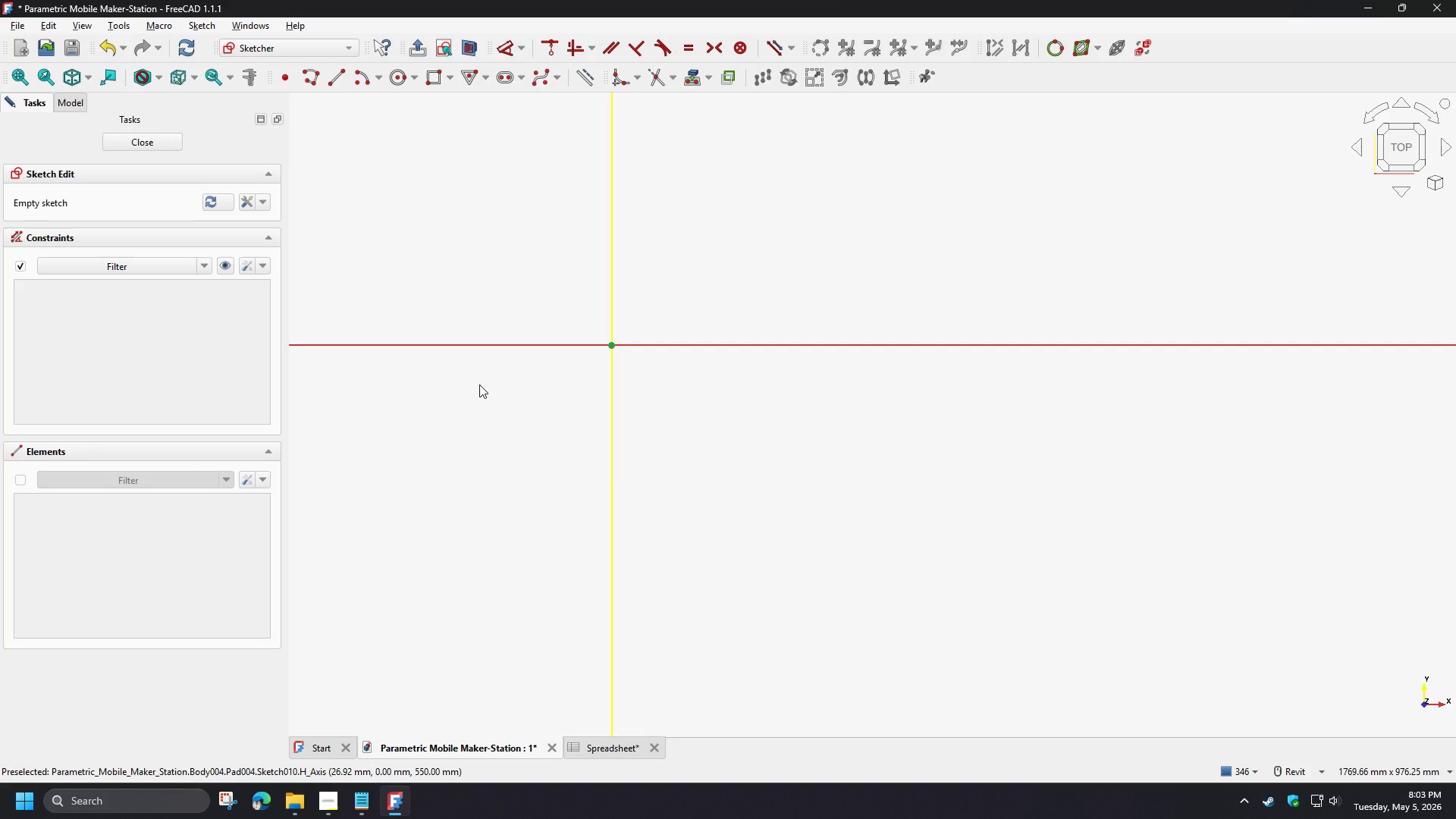 
scroll: coordinate [479, 384], scroll_direction: up, amount: 1.0
 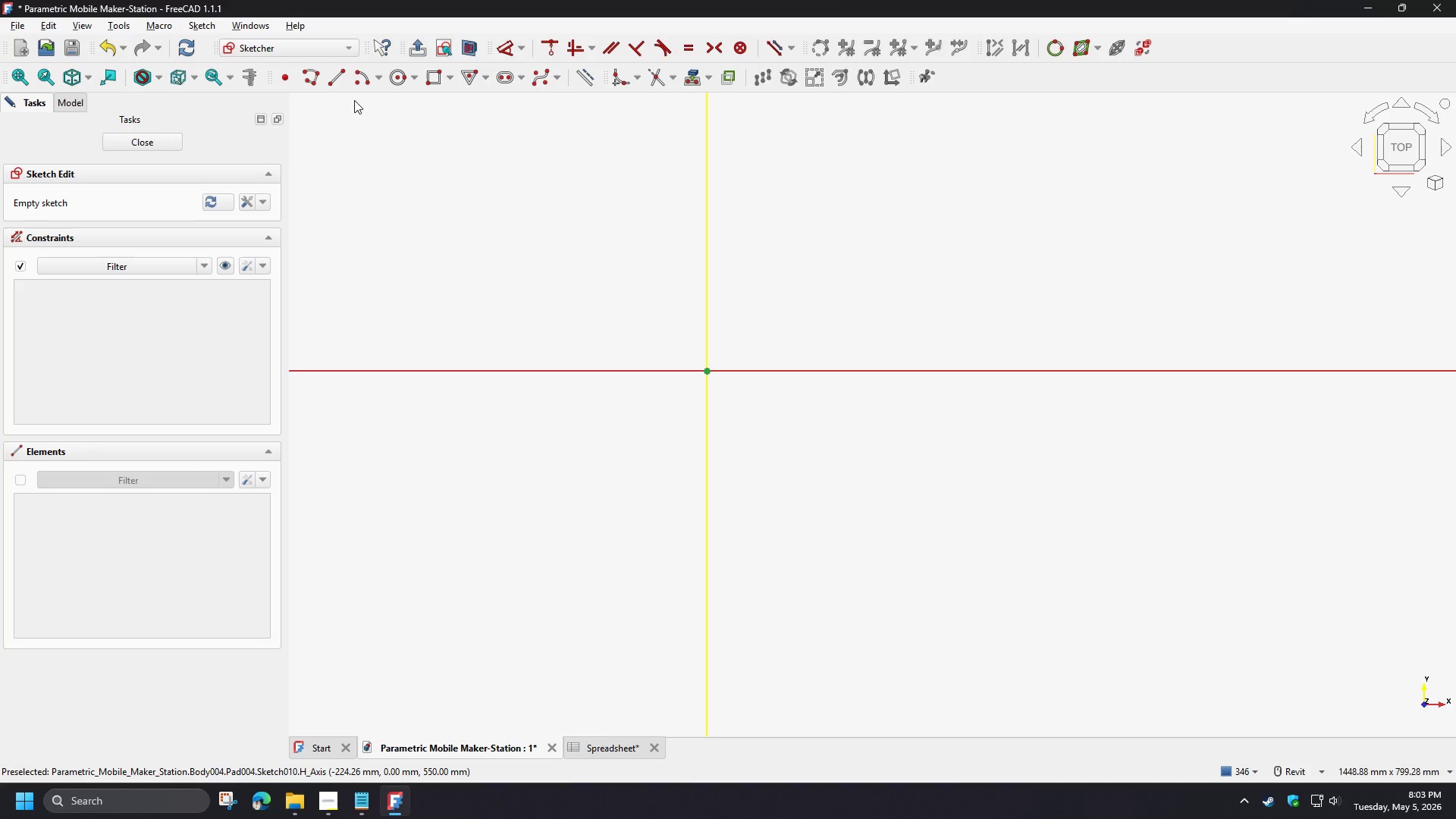 
left_click([307, 79])
 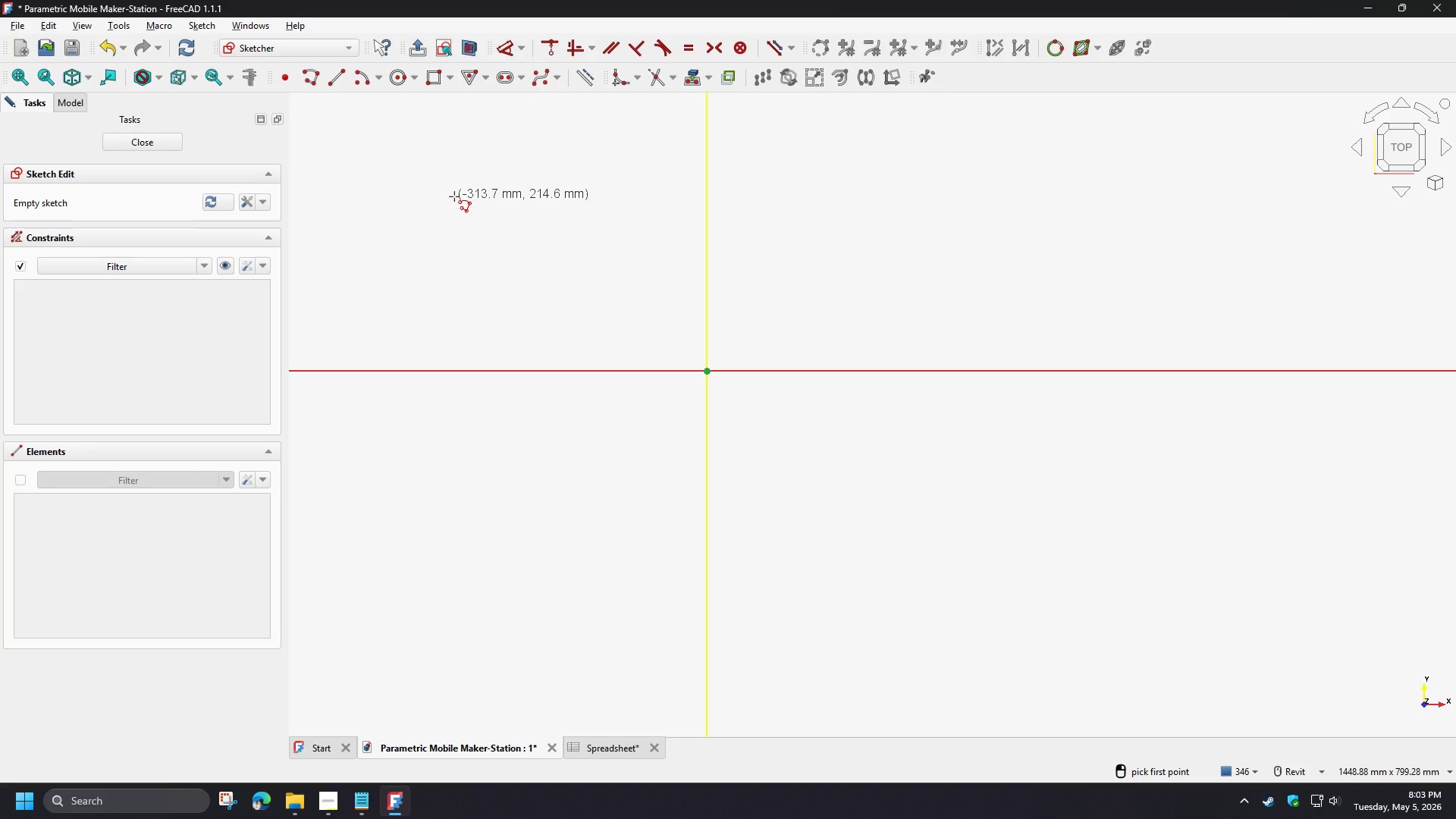 
left_click([454, 189])
 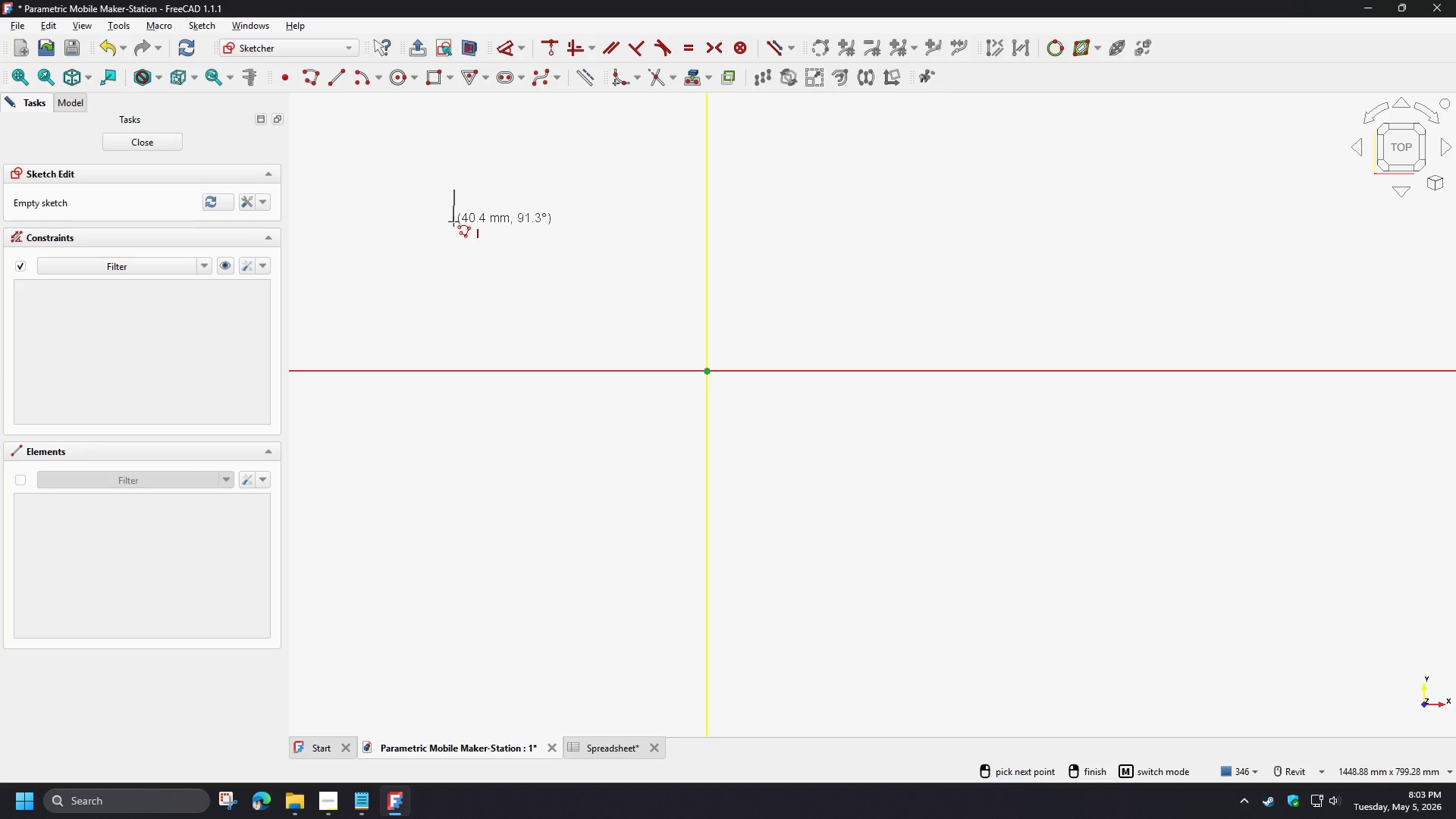 
left_click([454, 221])
 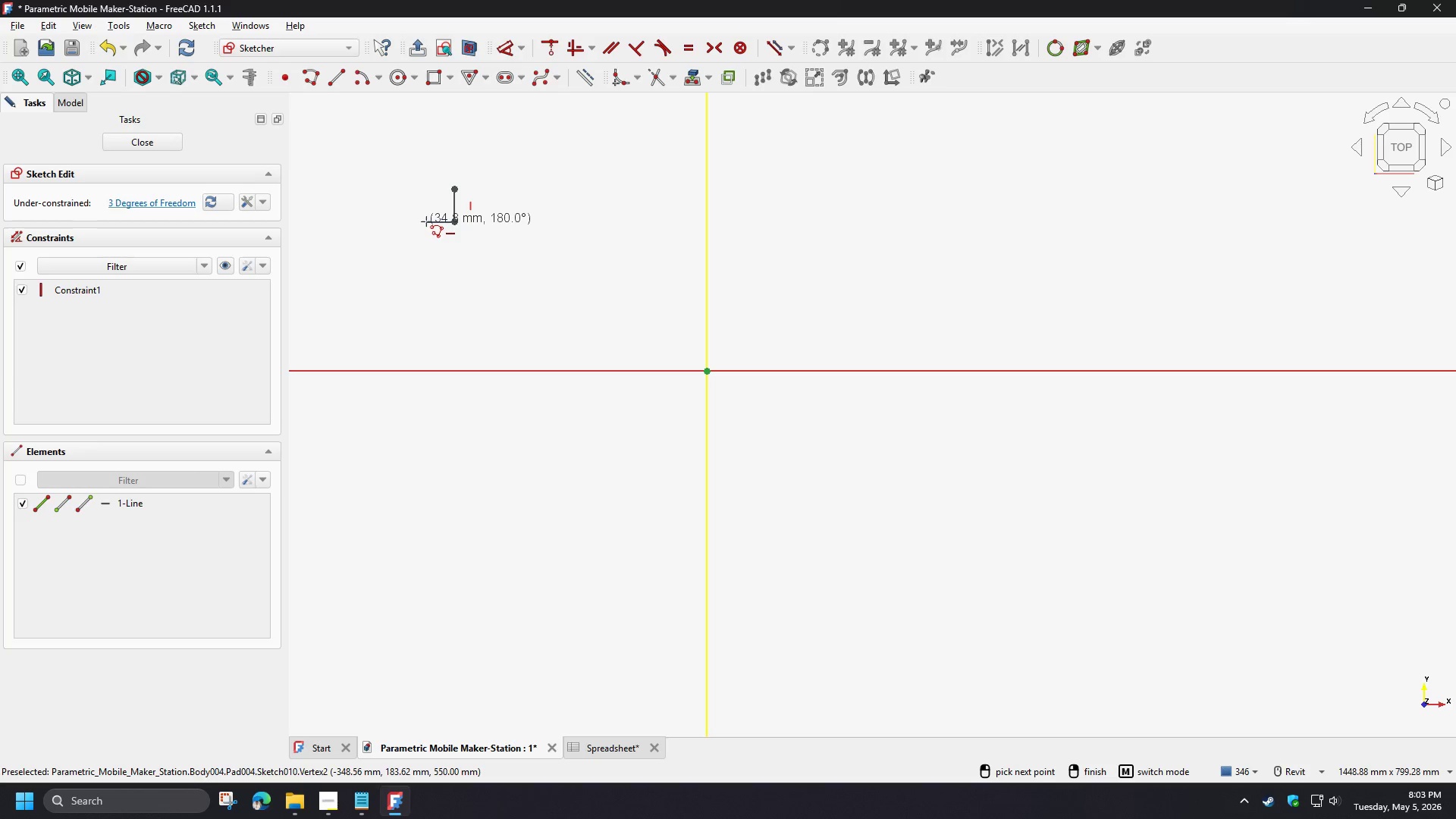 
left_click([426, 221])
 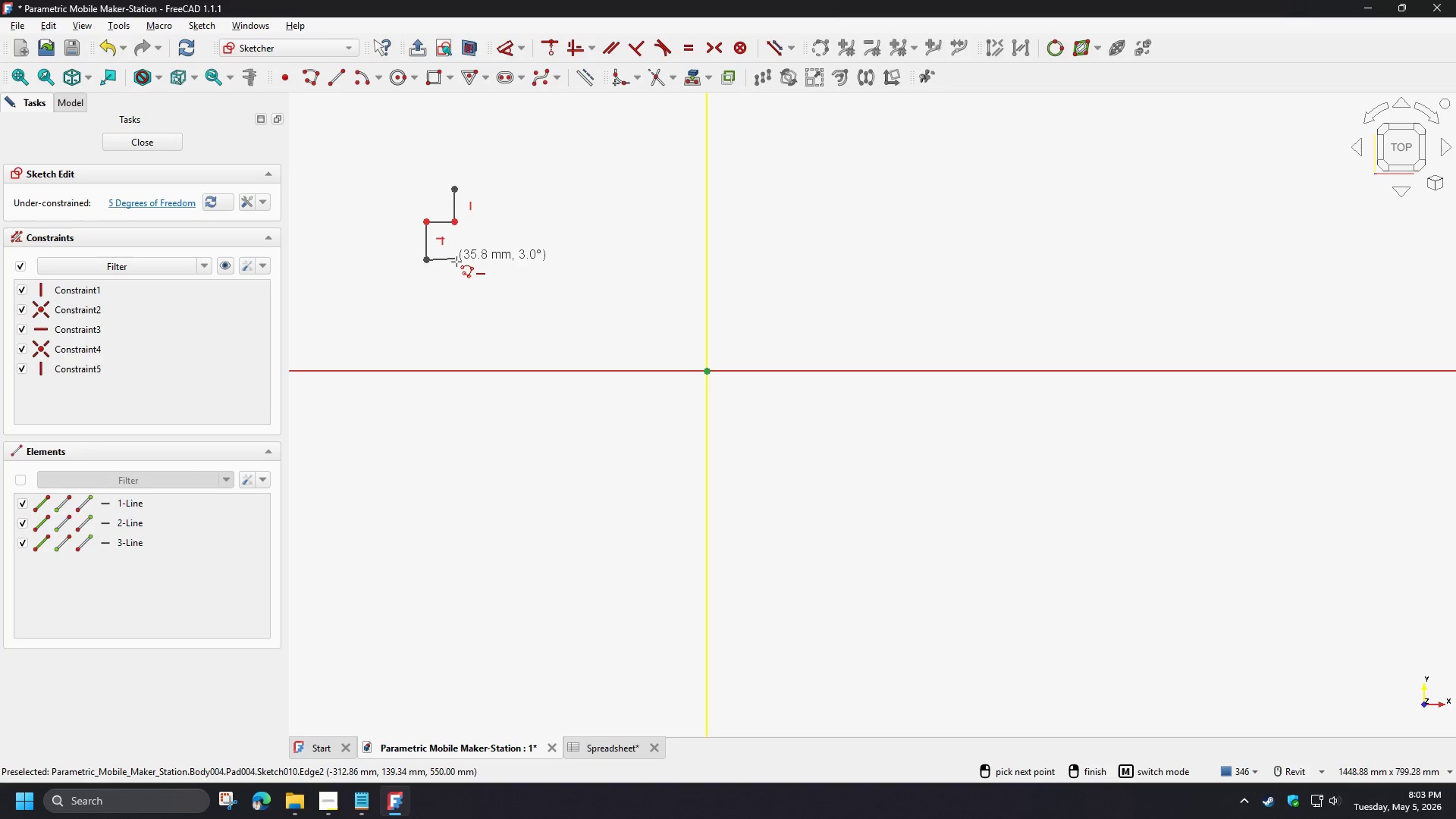 
left_click([455, 259])
 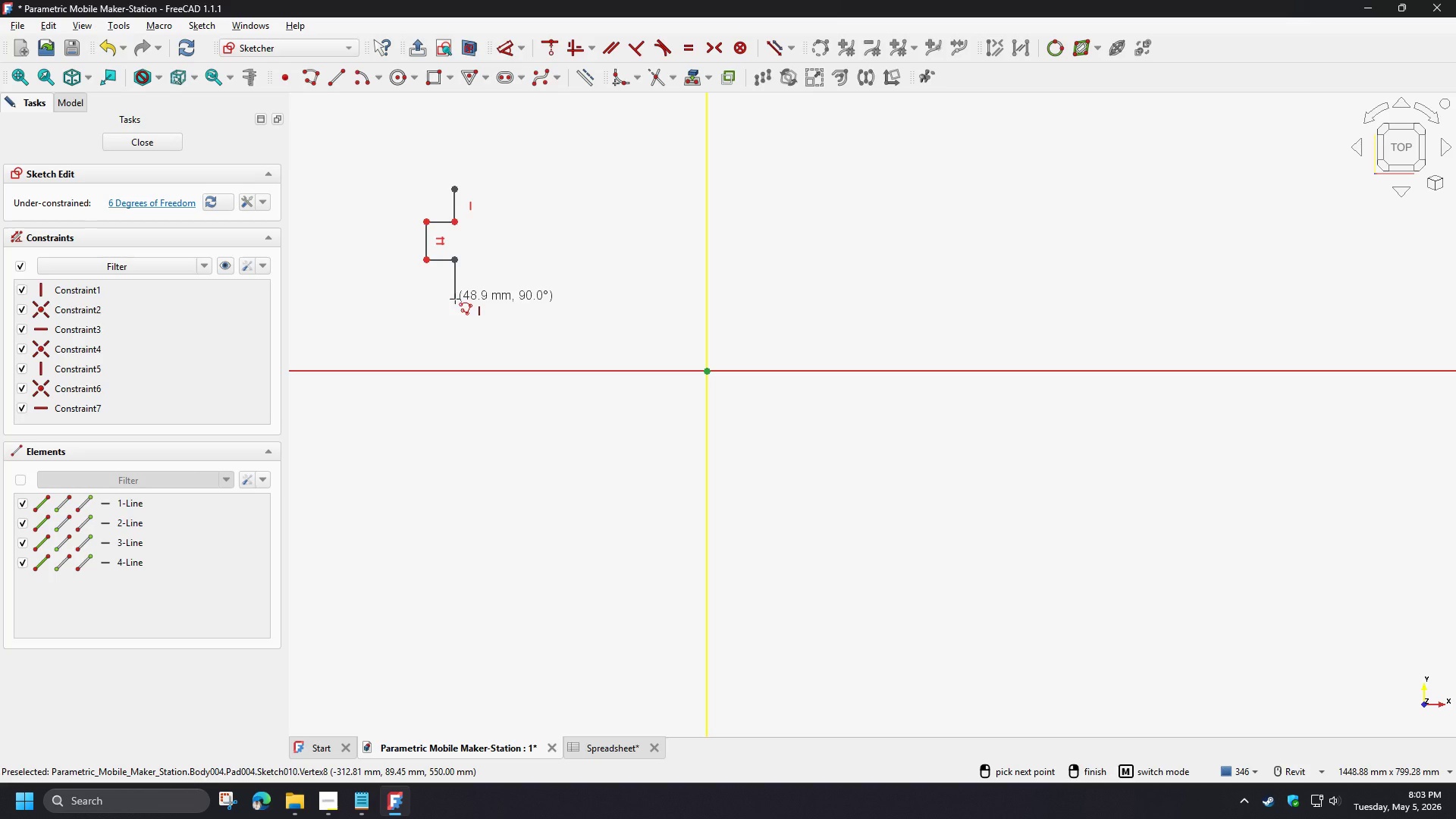 
left_click([455, 299])
 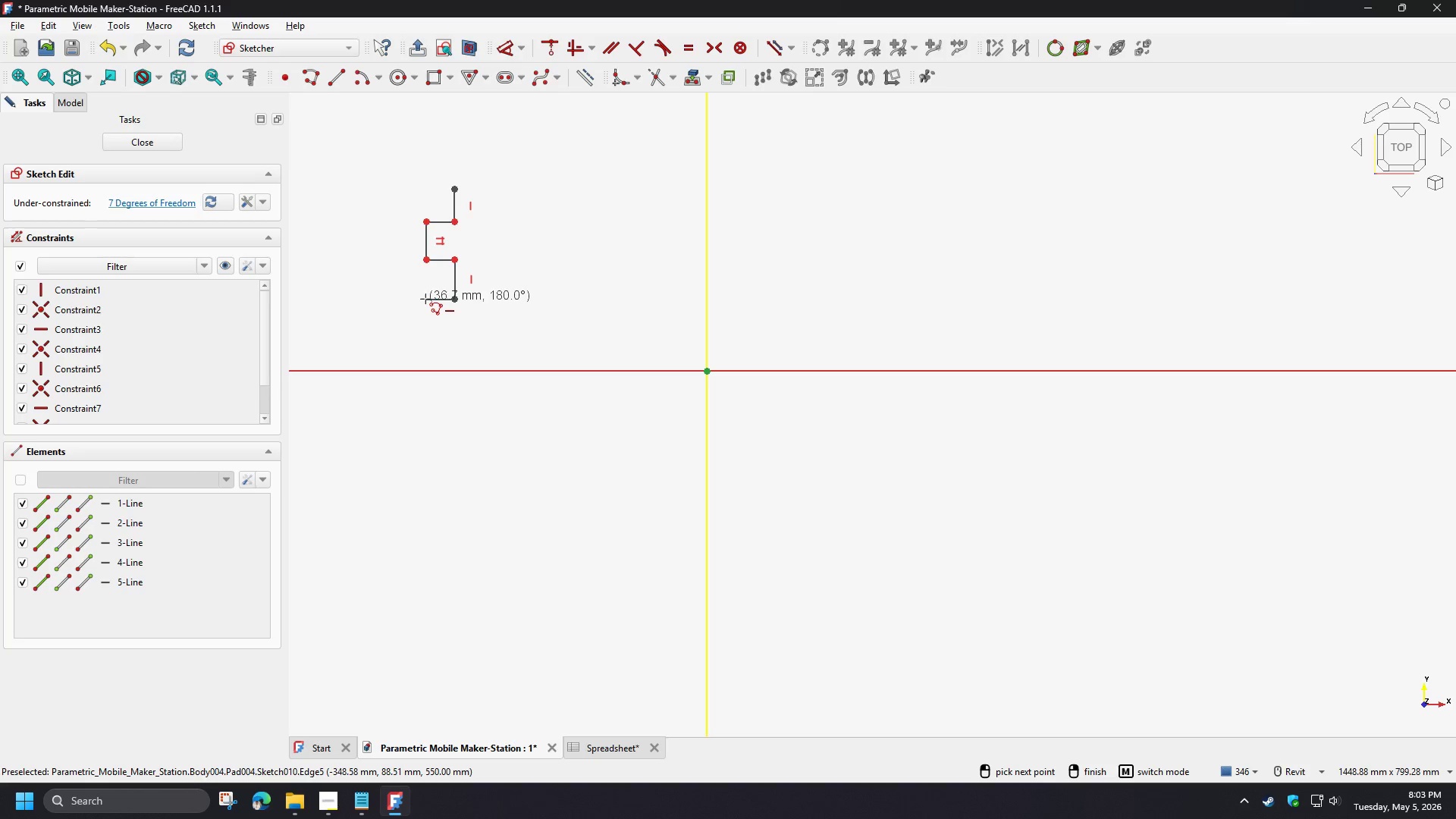 
left_click([425, 299])
 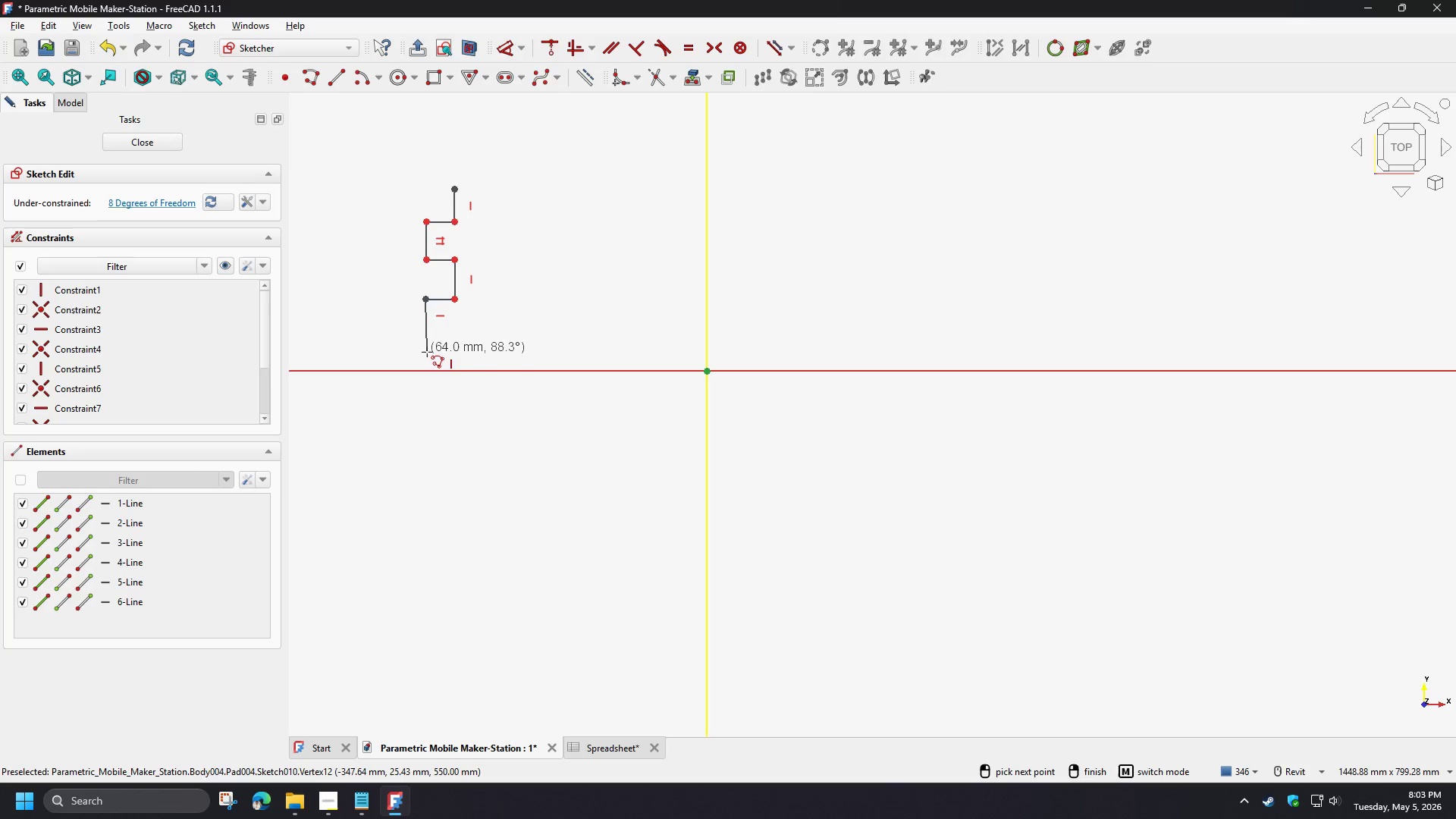 
left_click([427, 392])
 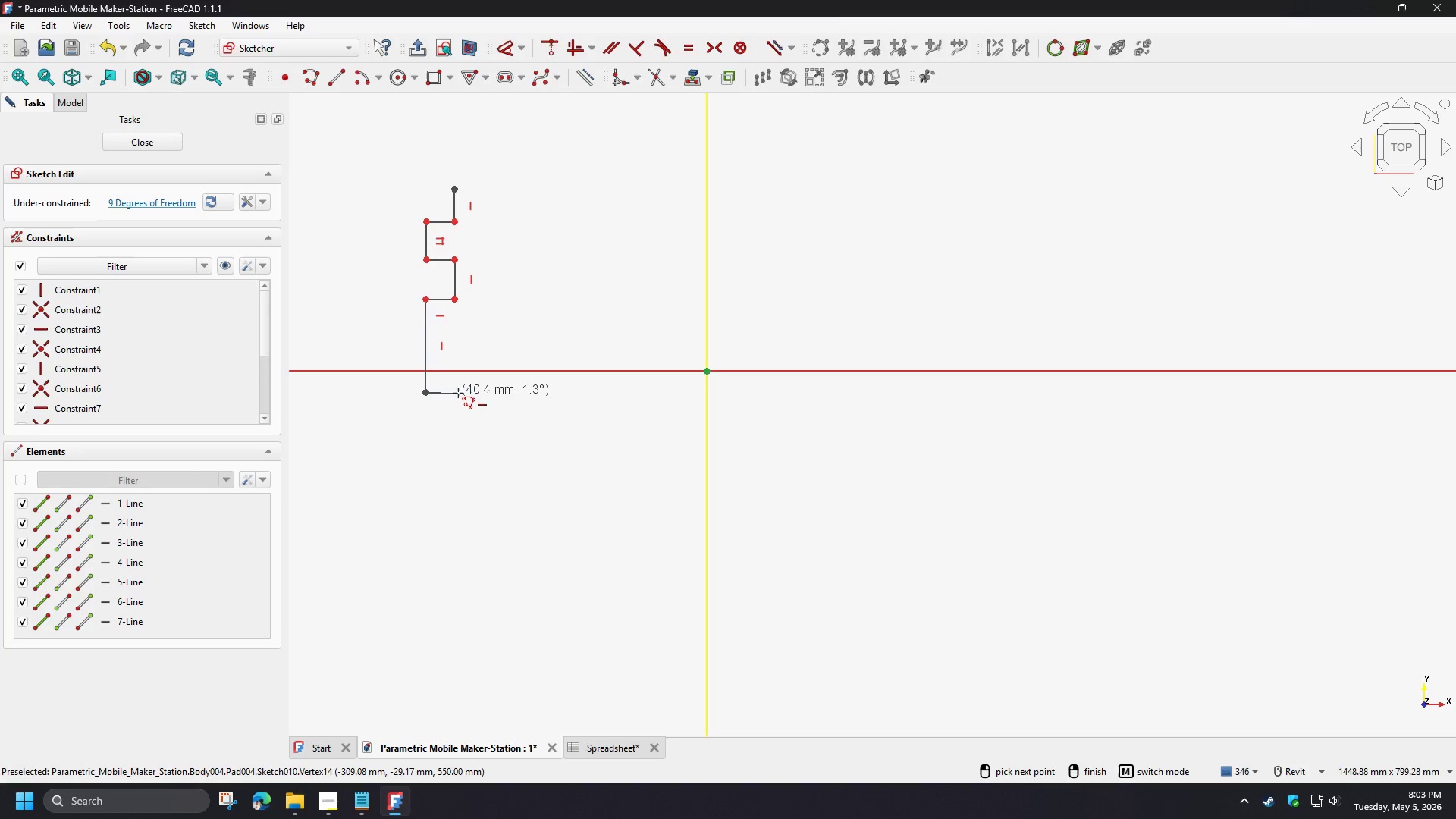 
left_click([457, 392])
 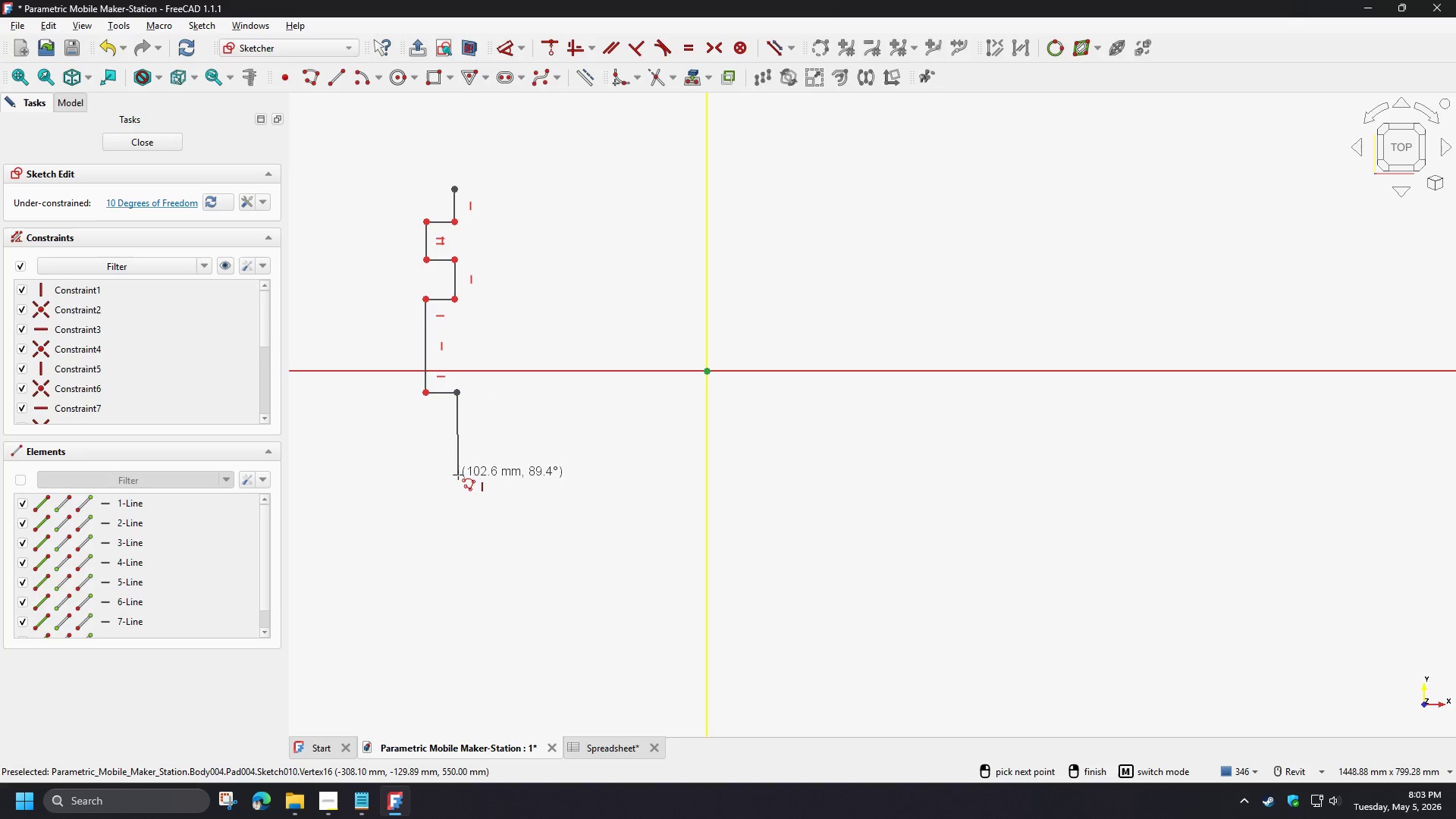 
left_click([457, 475])
 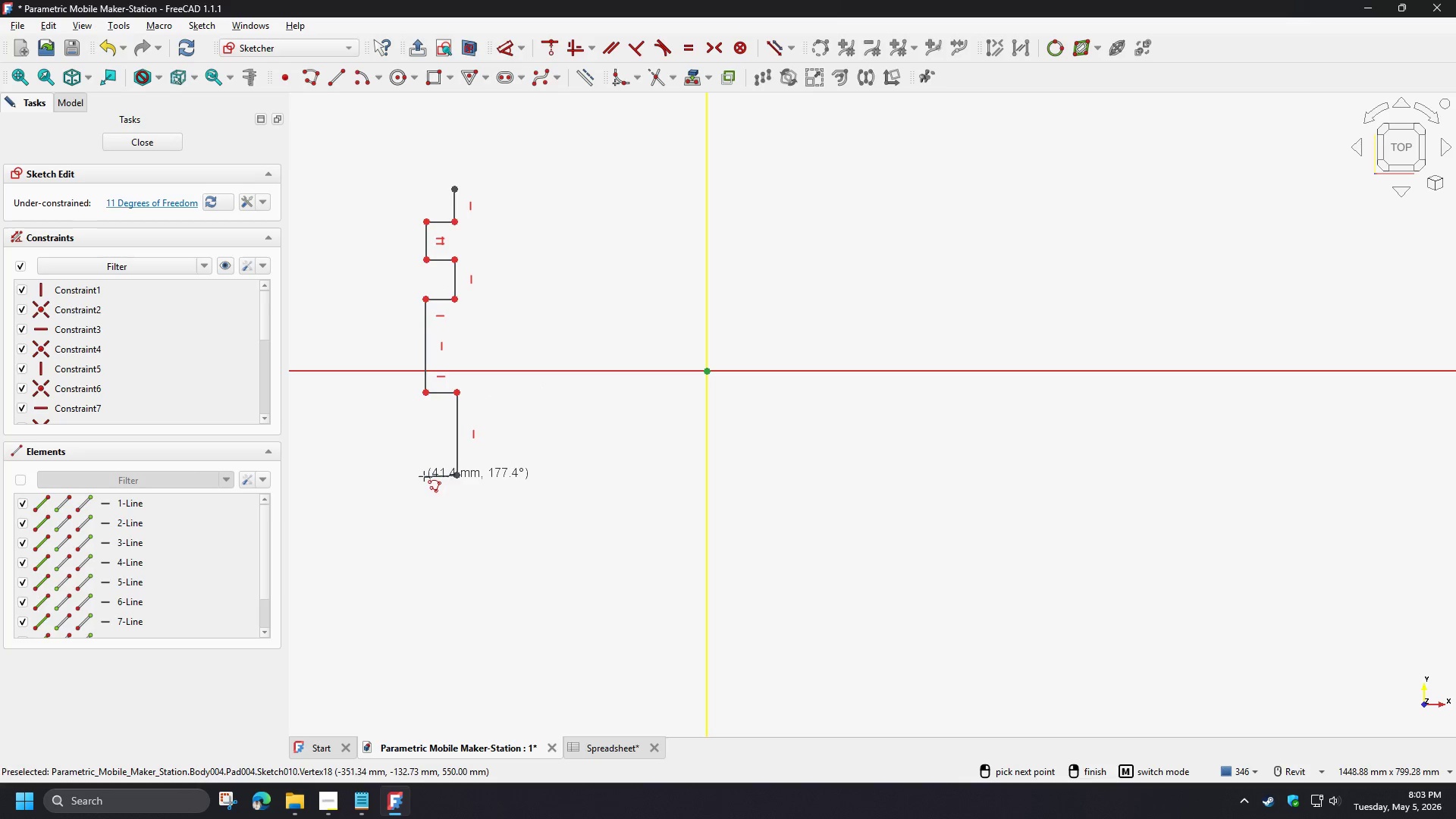 
left_click([425, 475])
 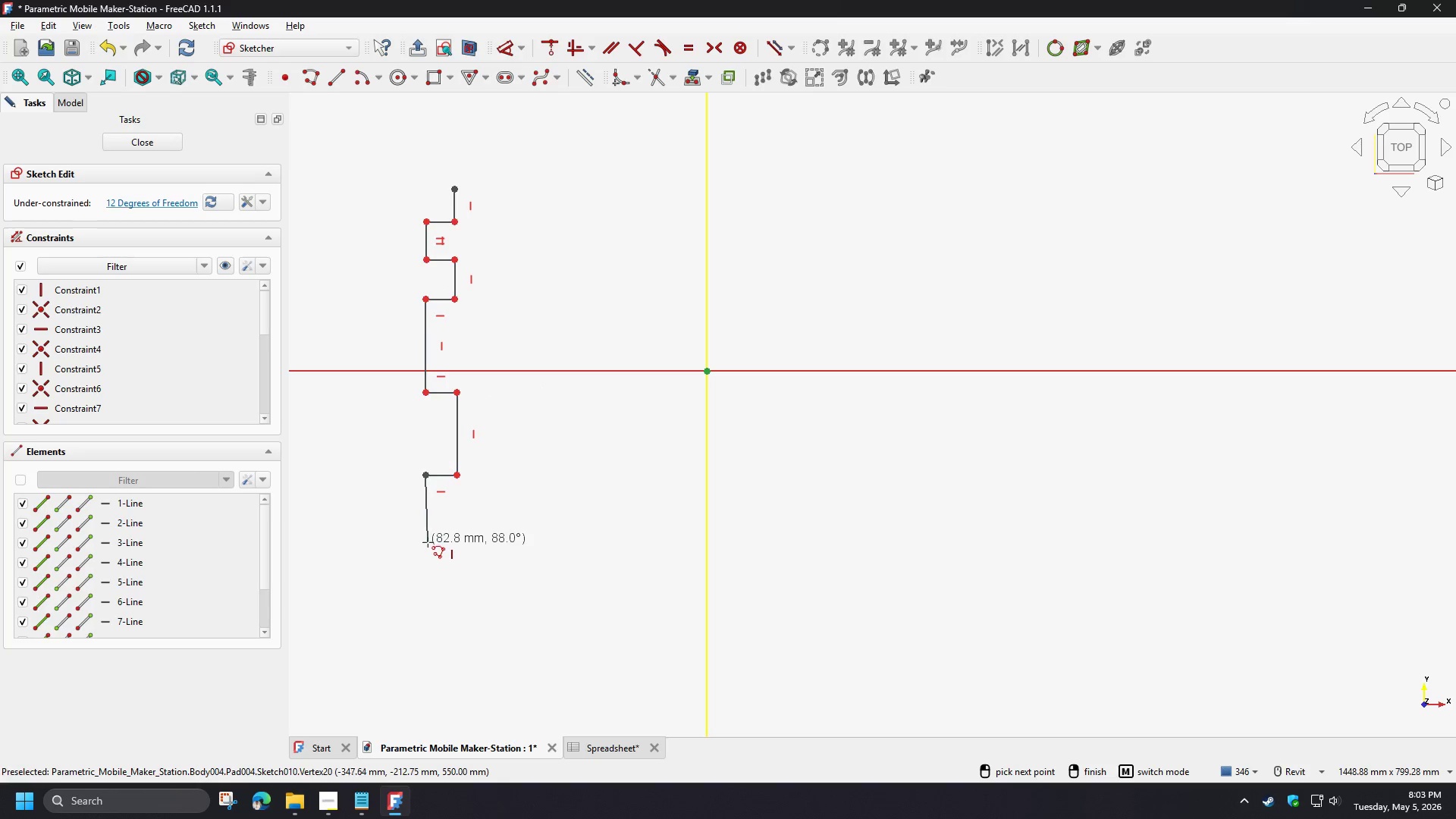 
left_click([427, 543])
 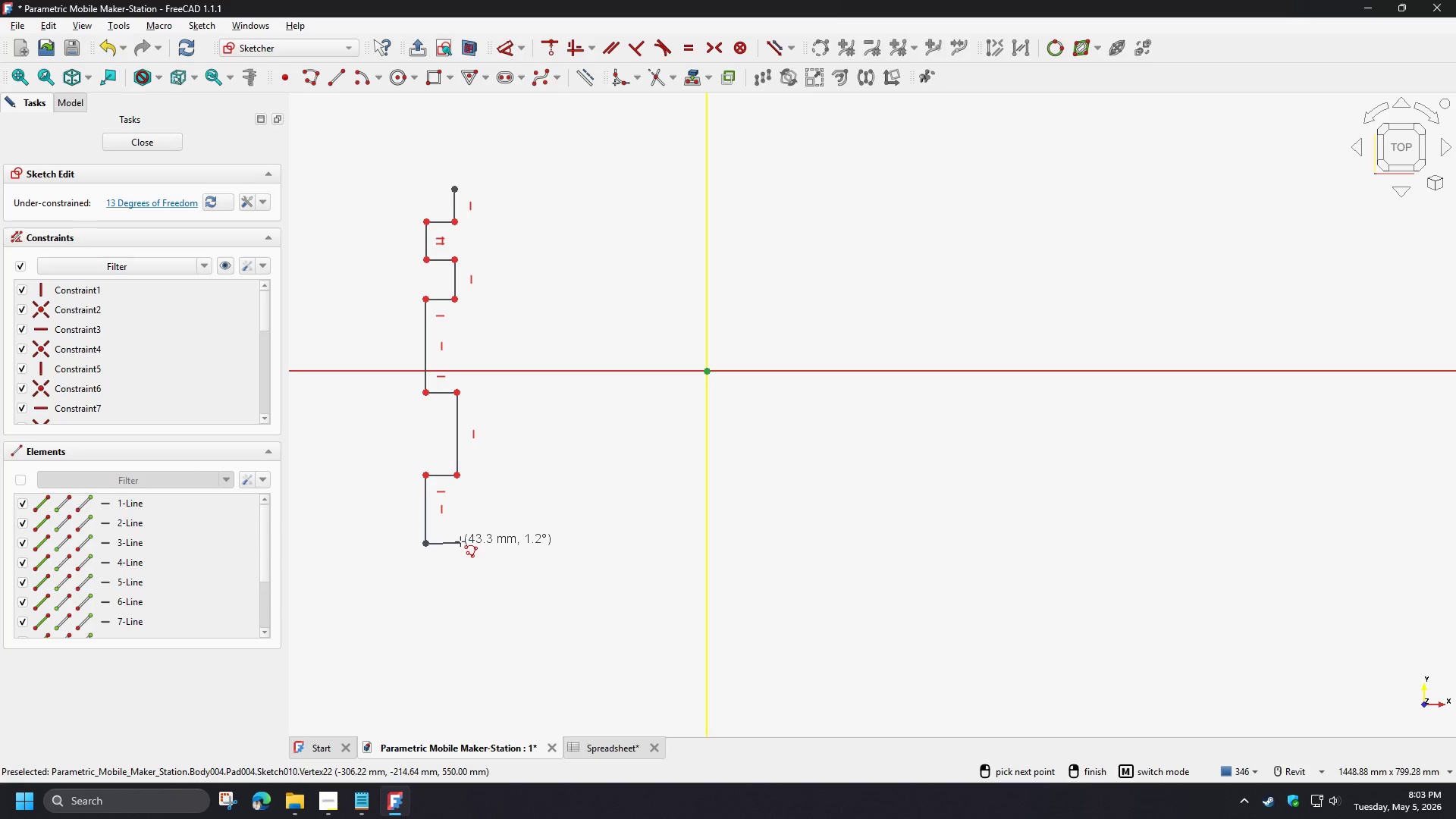 
left_click([458, 543])
 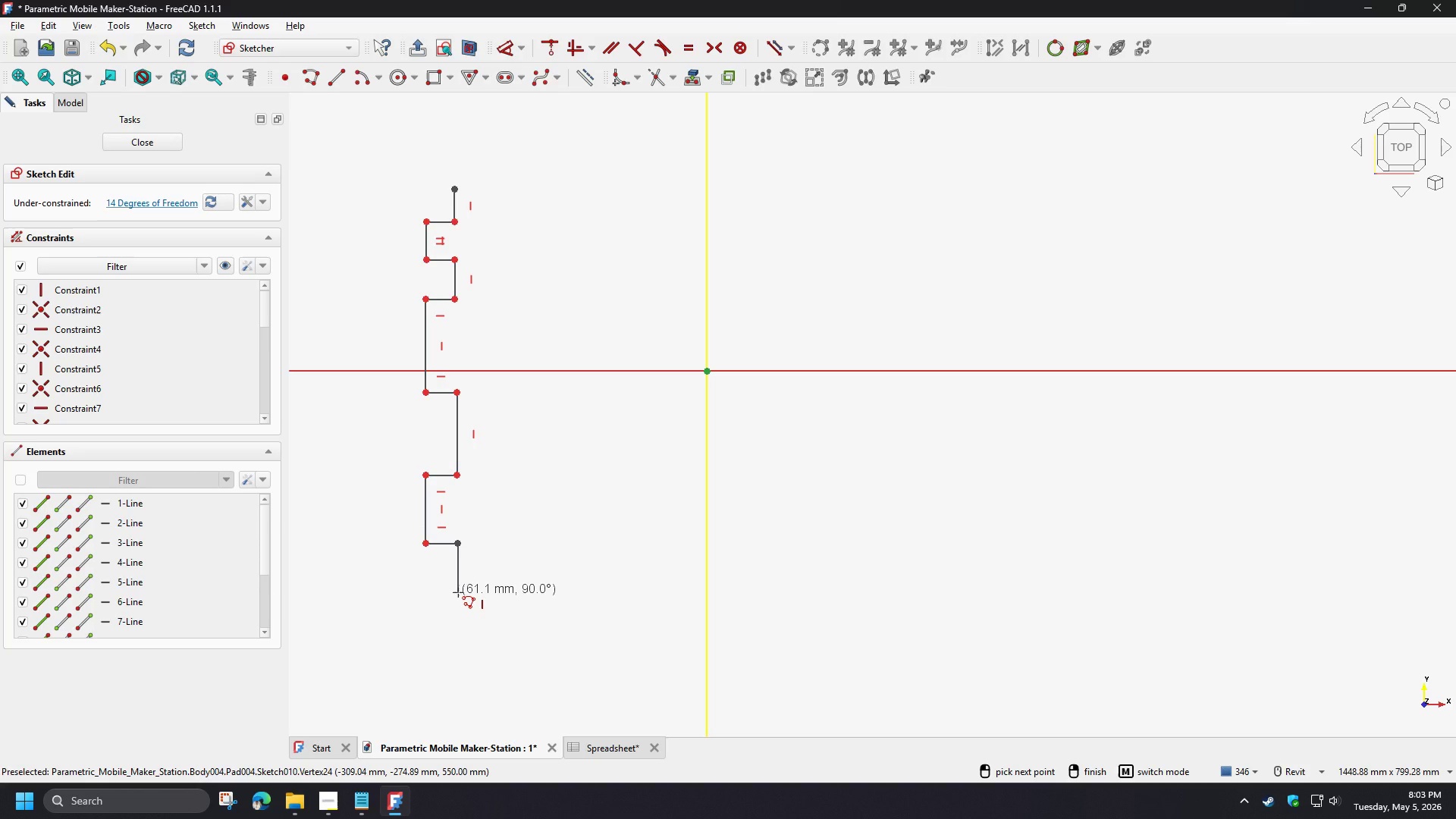 
left_click([458, 592])
 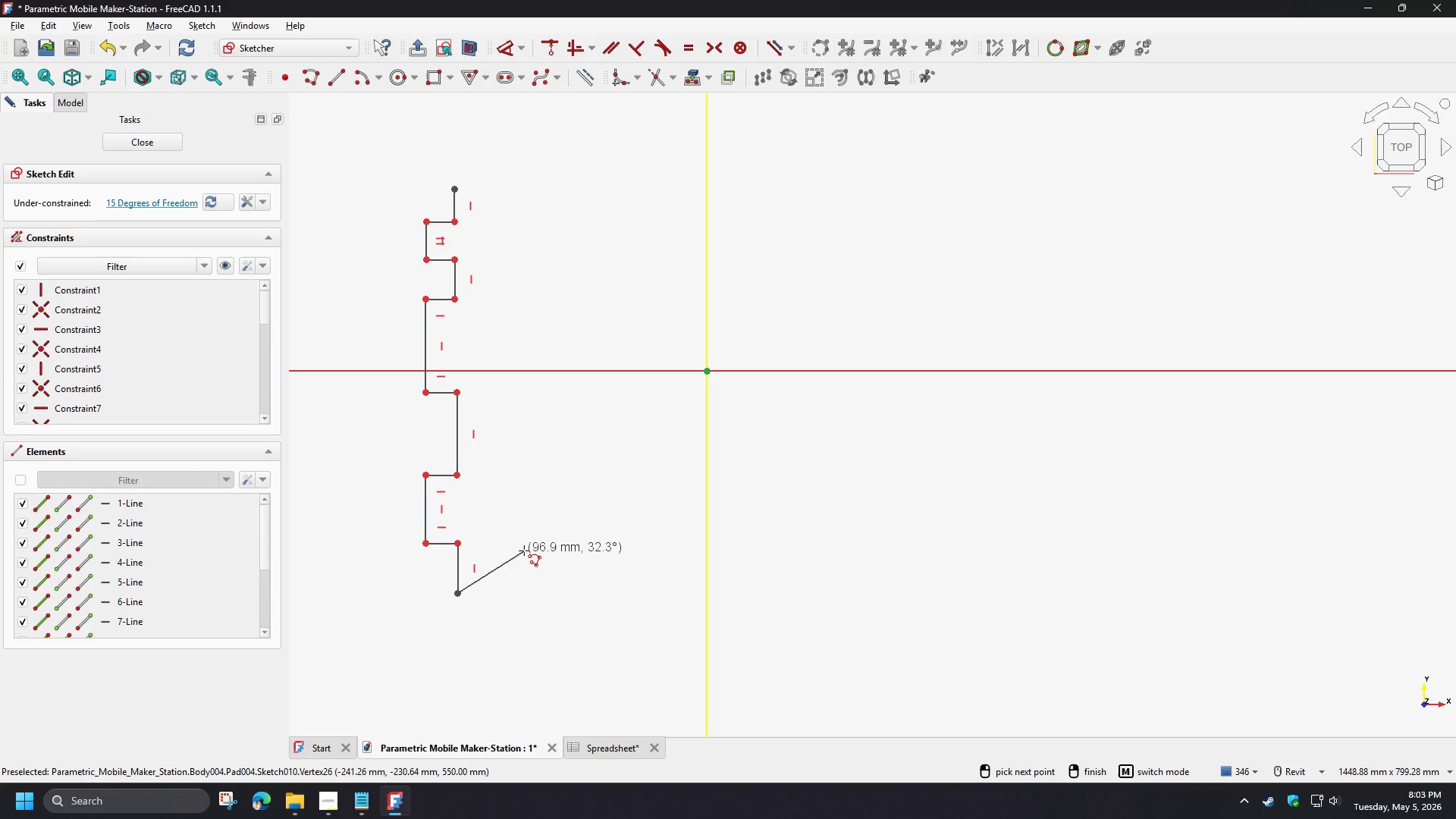 
scroll: coordinate [526, 547], scroll_direction: down, amount: 2.0
 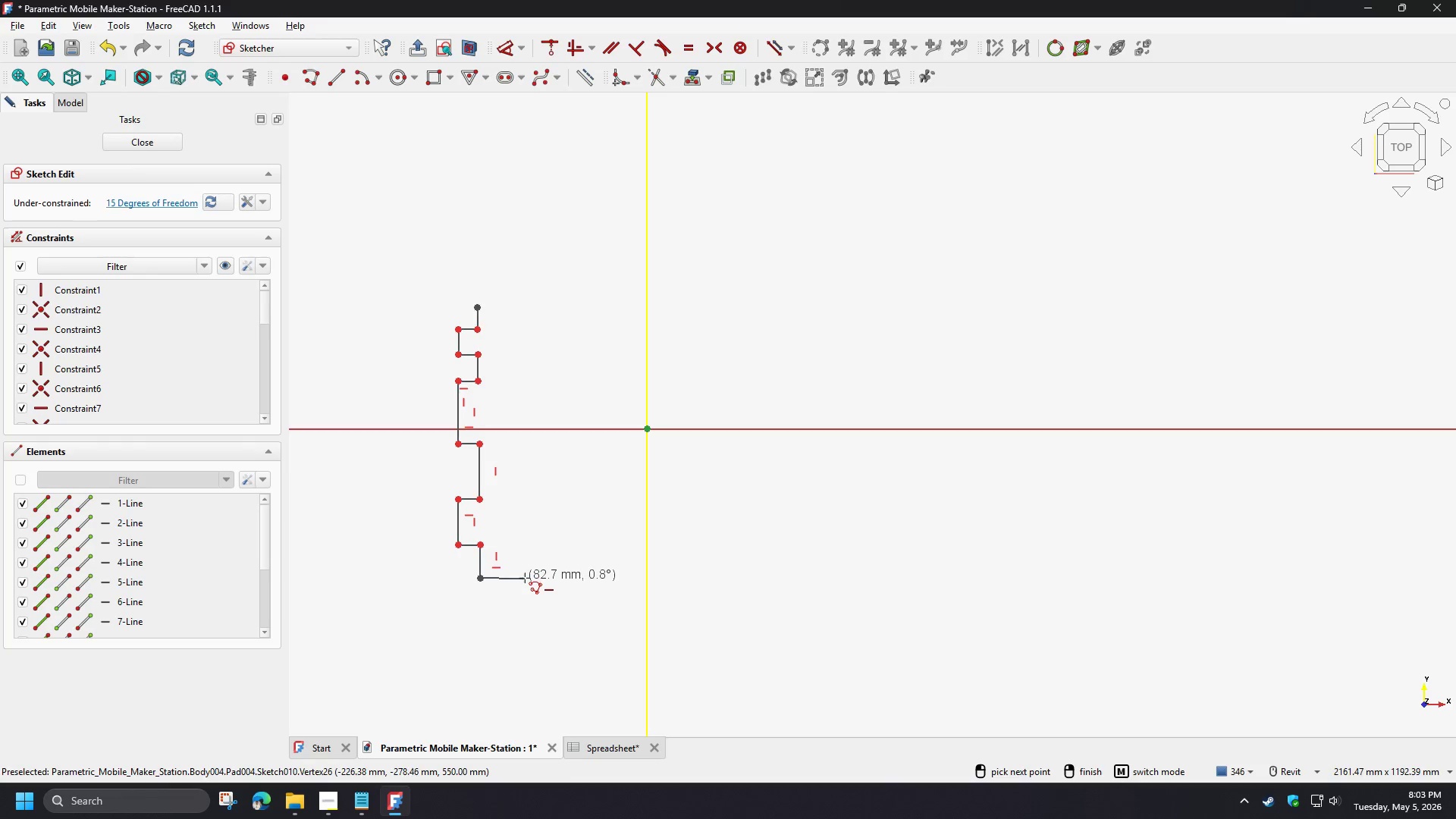 
left_click([525, 578])
 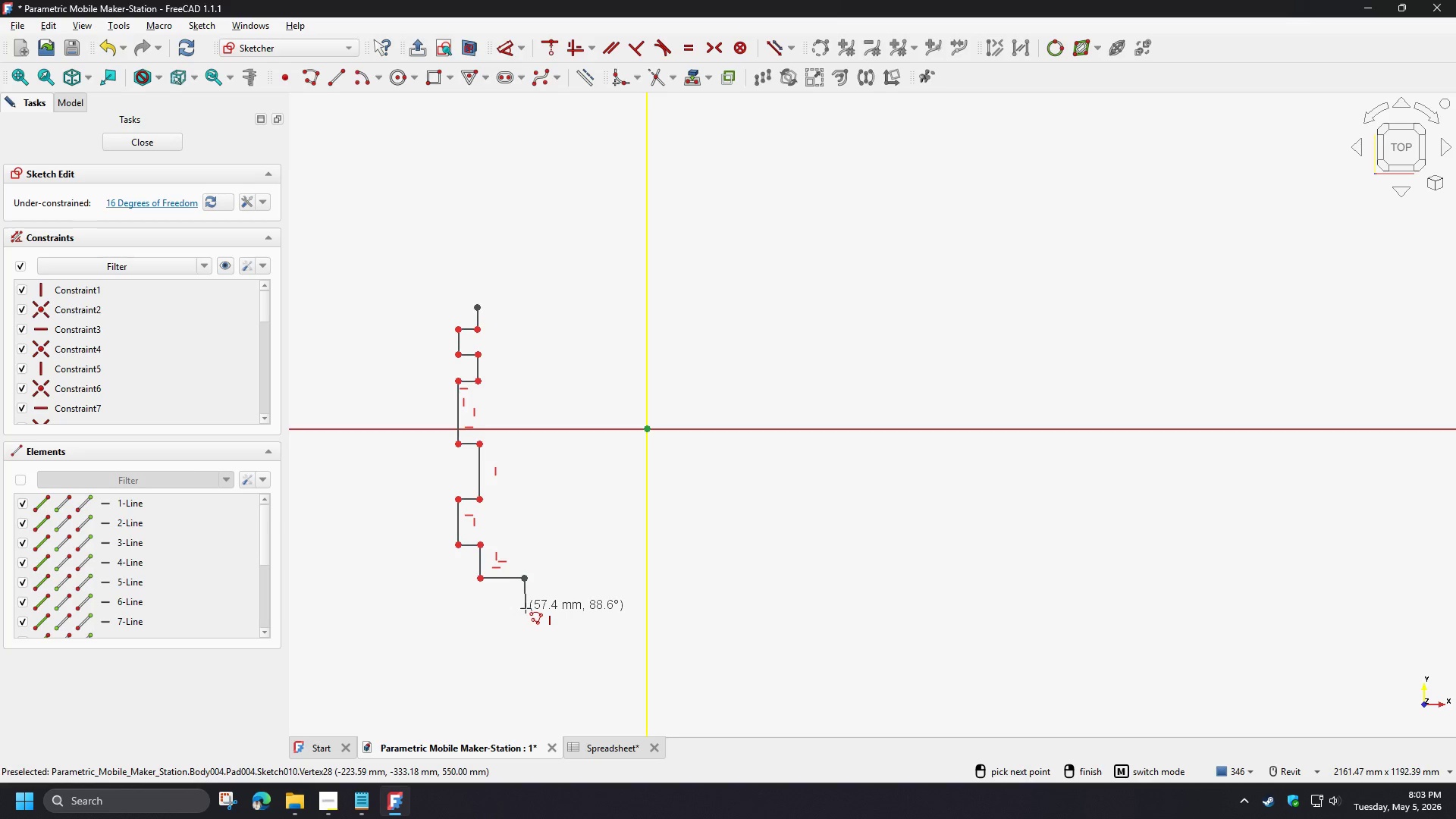 
left_click([525, 606])
 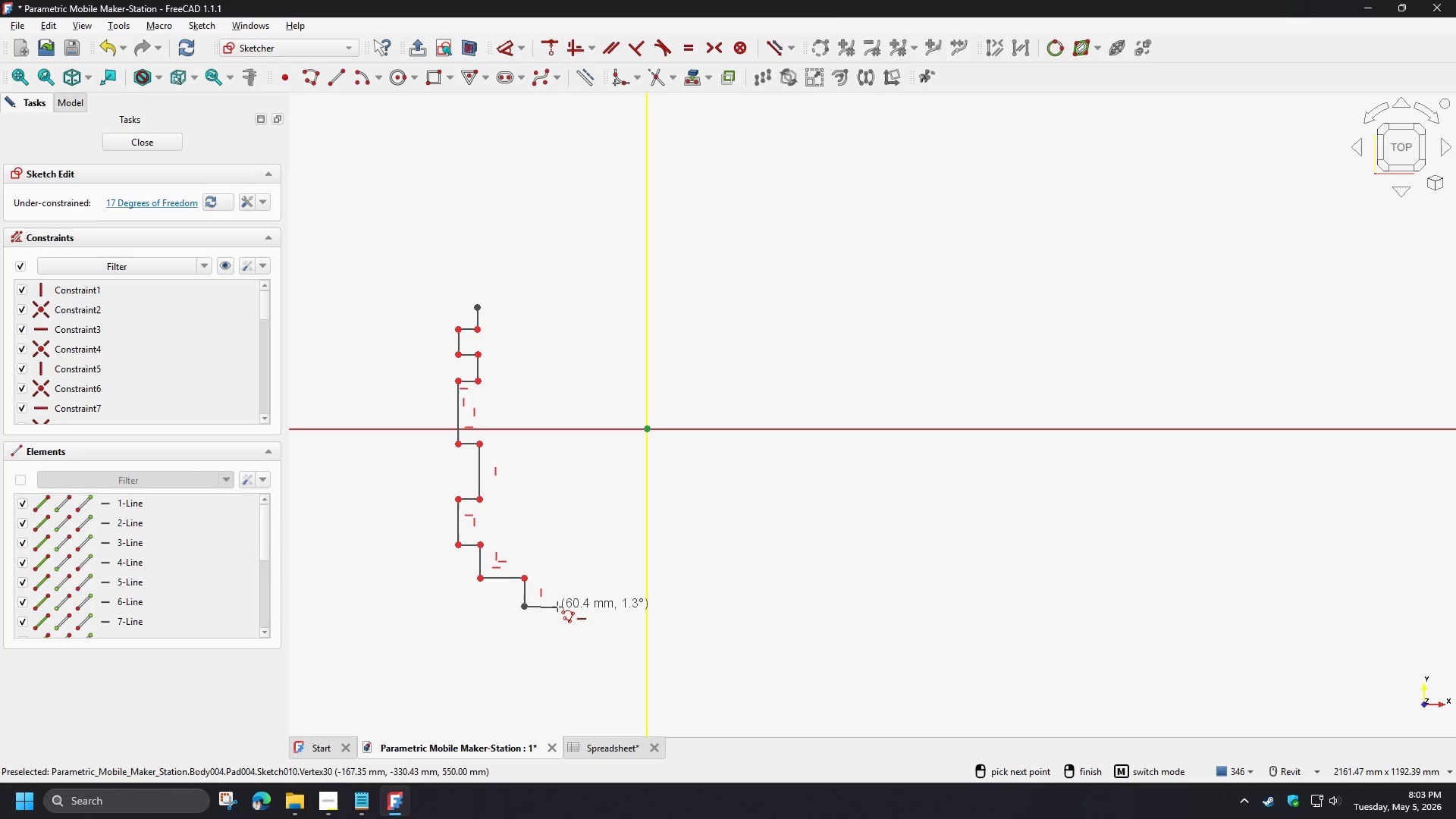 
left_click([558, 607])
 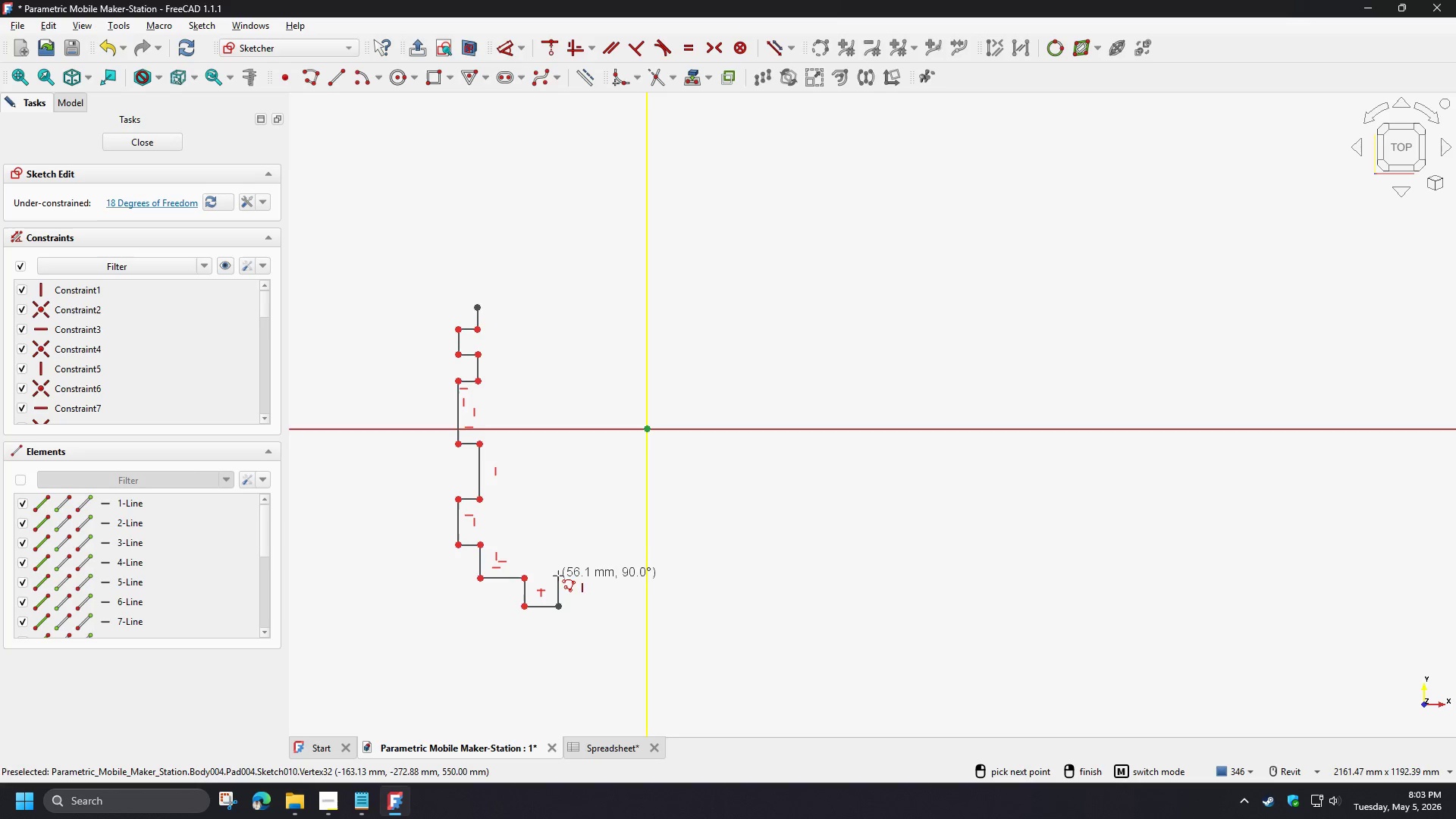 
left_click([557, 577])
 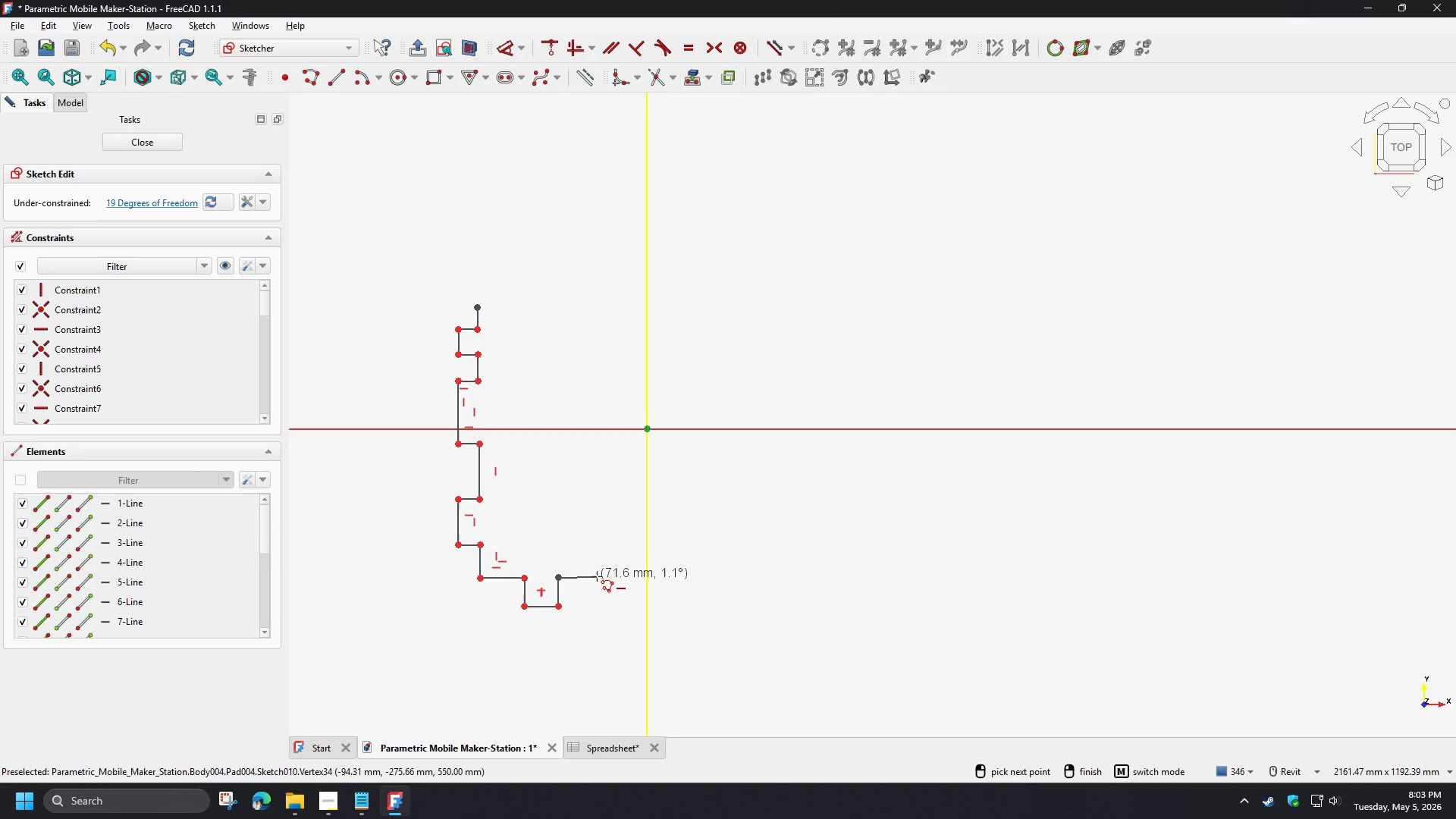 
scroll: coordinate [594, 579], scroll_direction: up, amount: 3.0
 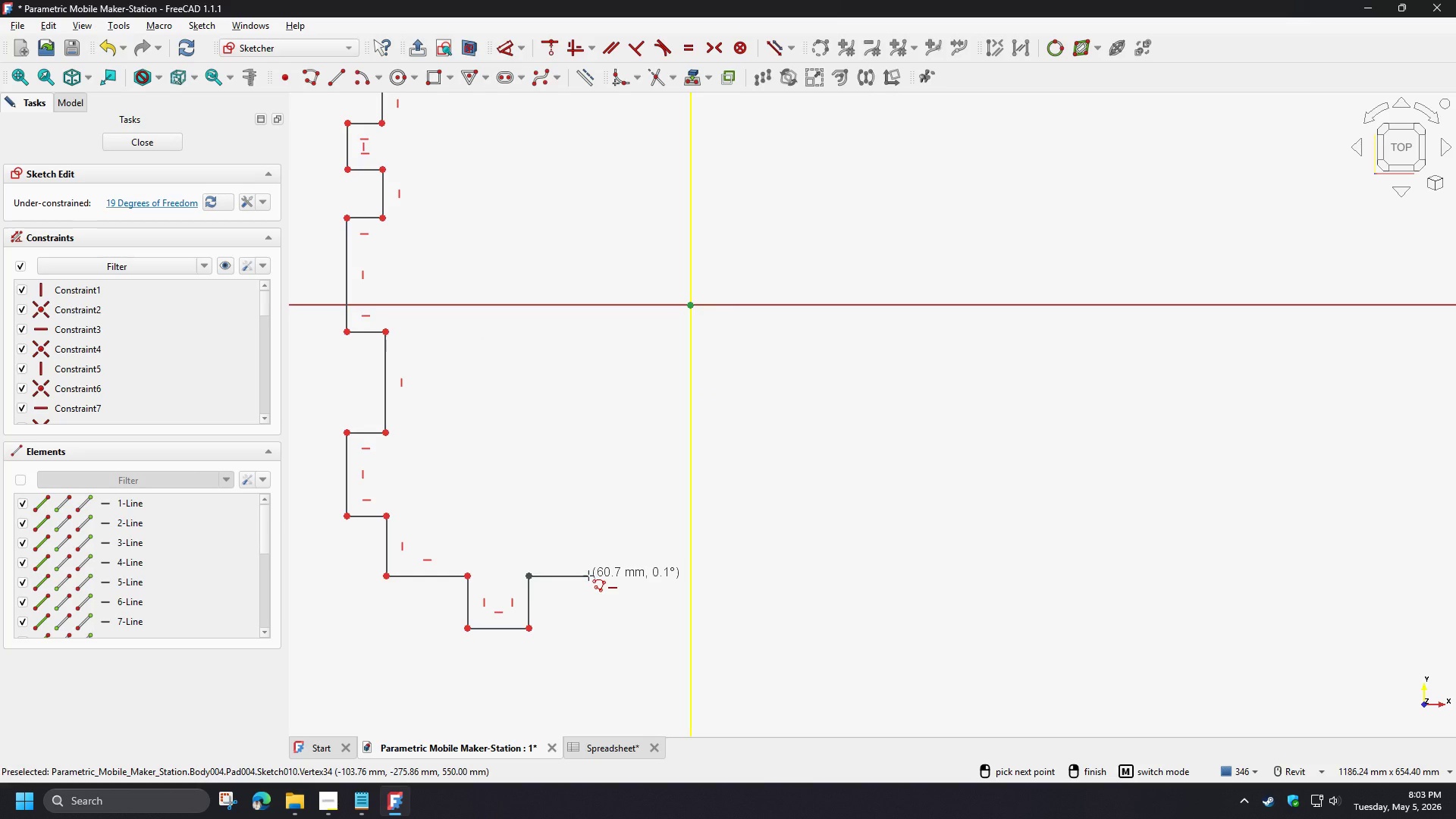 
wait(7.3)
 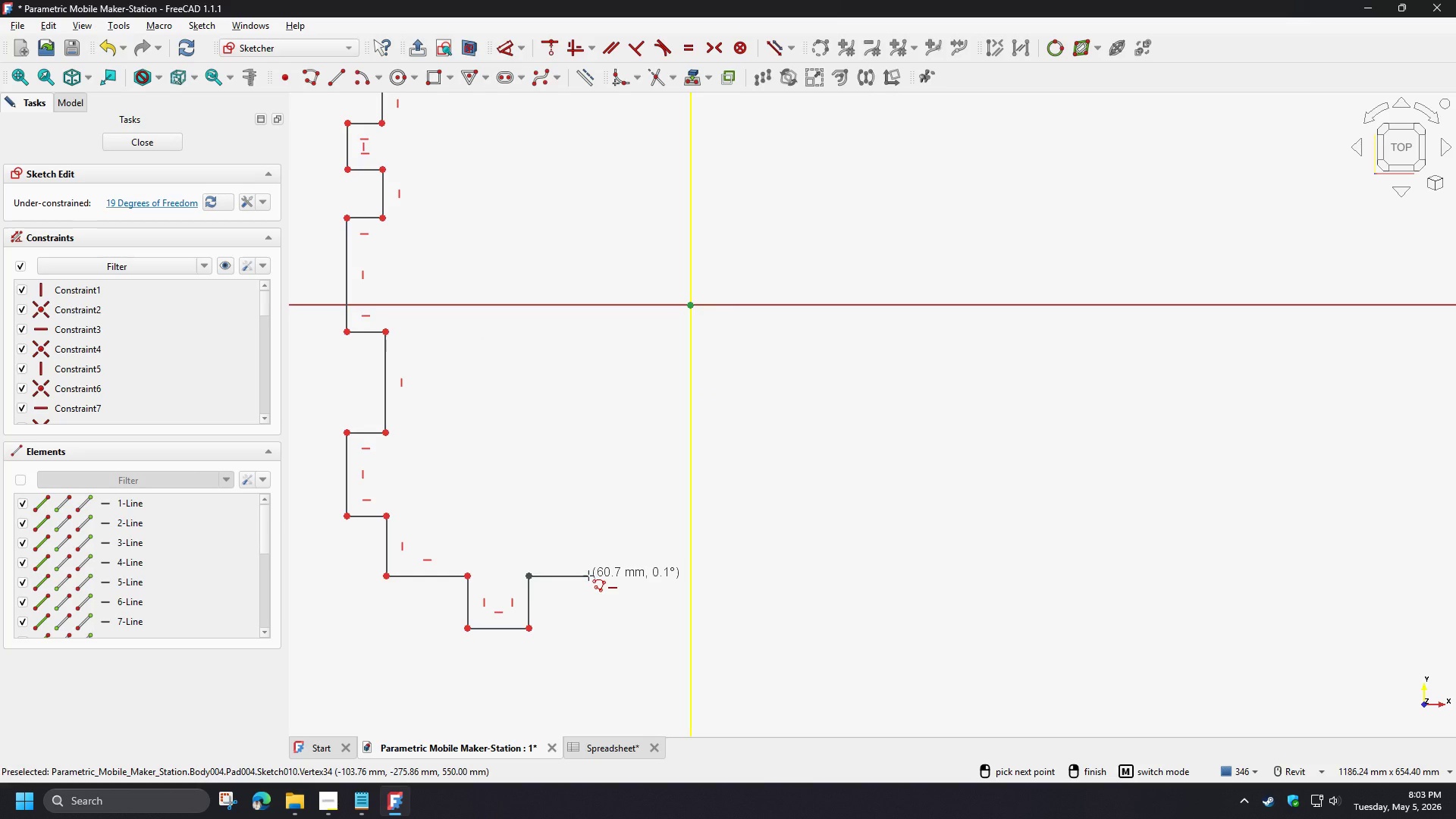 
left_click([564, 575])
 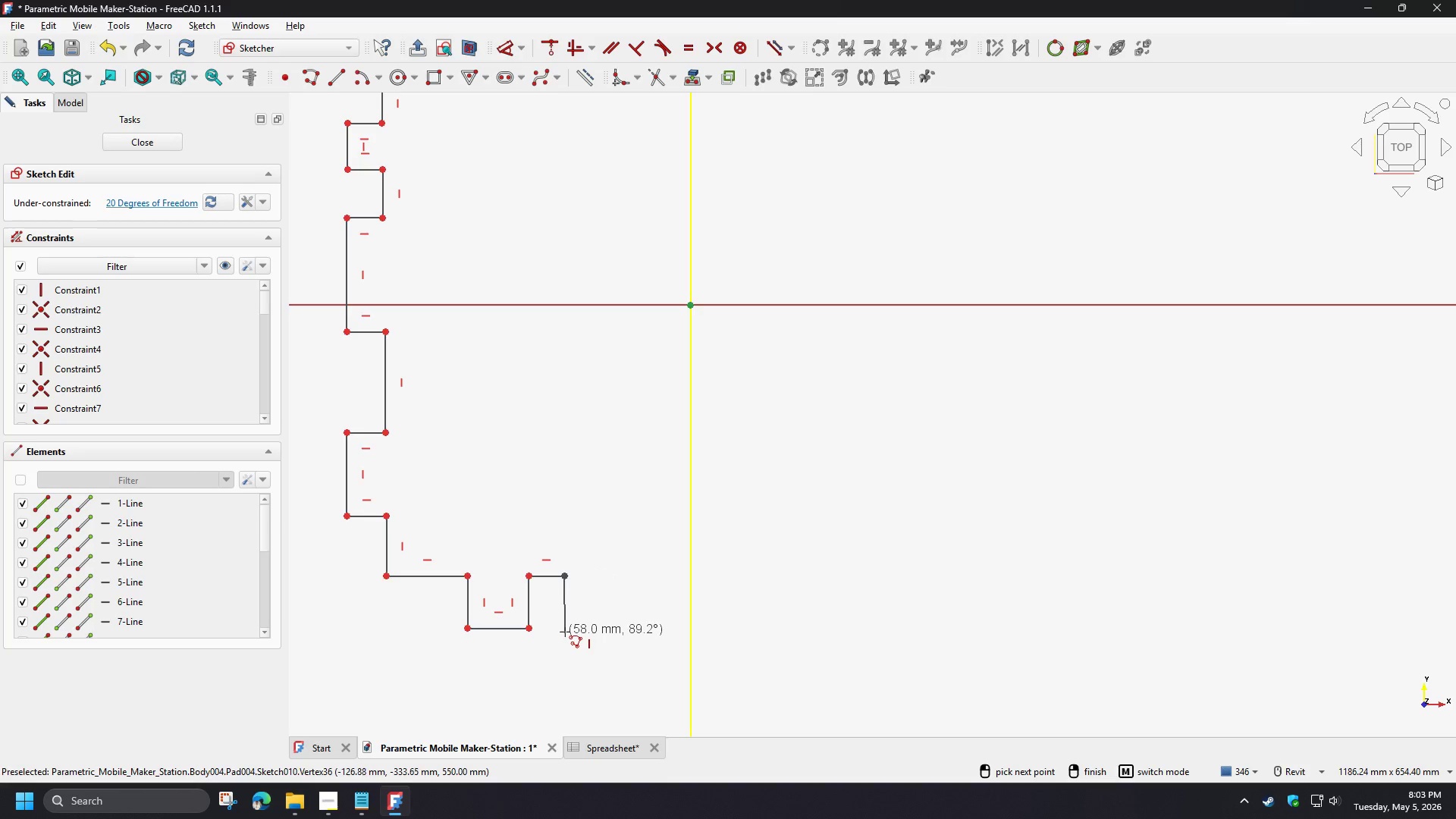 
left_click([565, 632])
 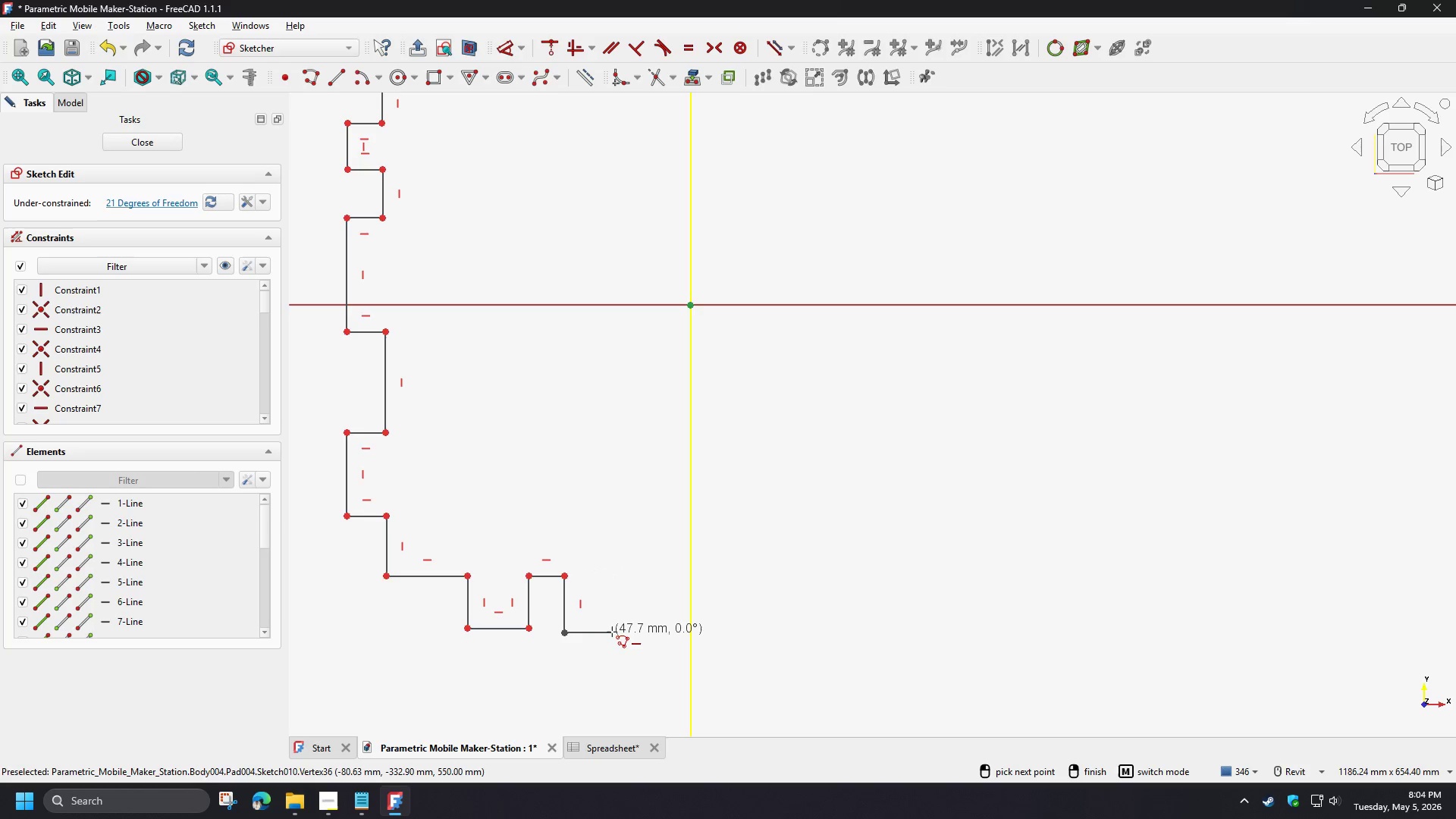 
left_click([612, 632])
 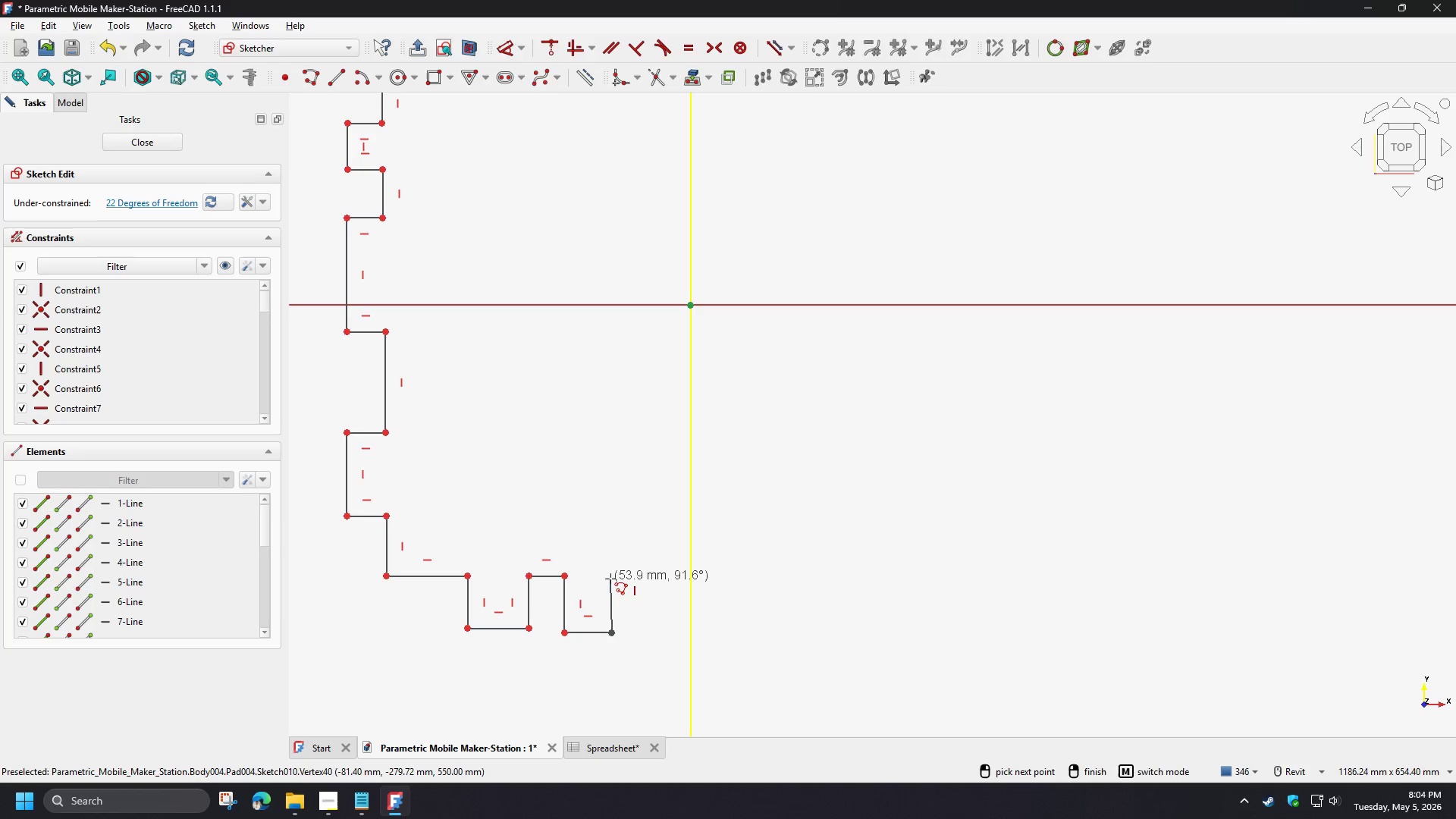 
left_click([610, 579])
 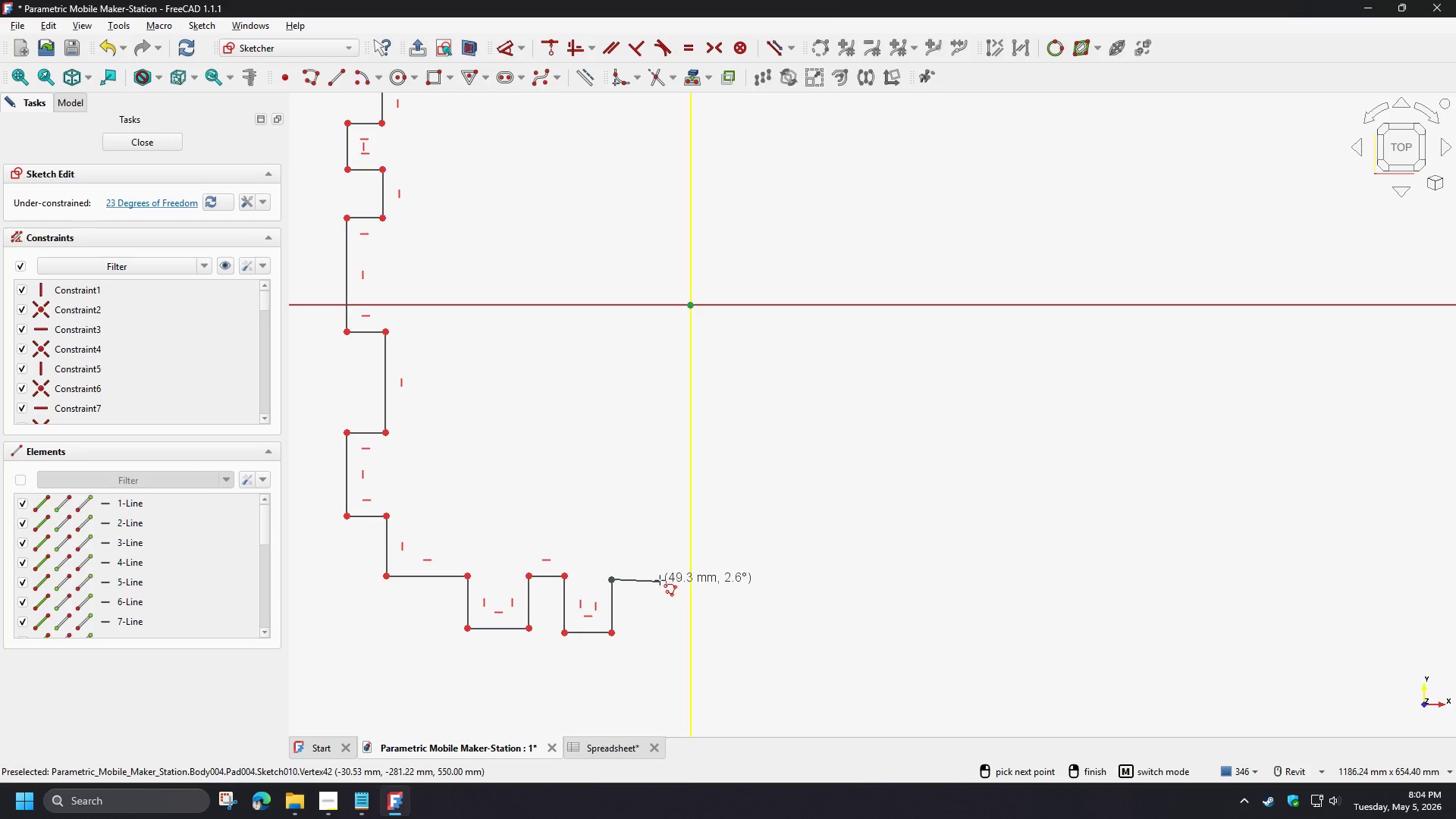 
left_click([659, 580])
 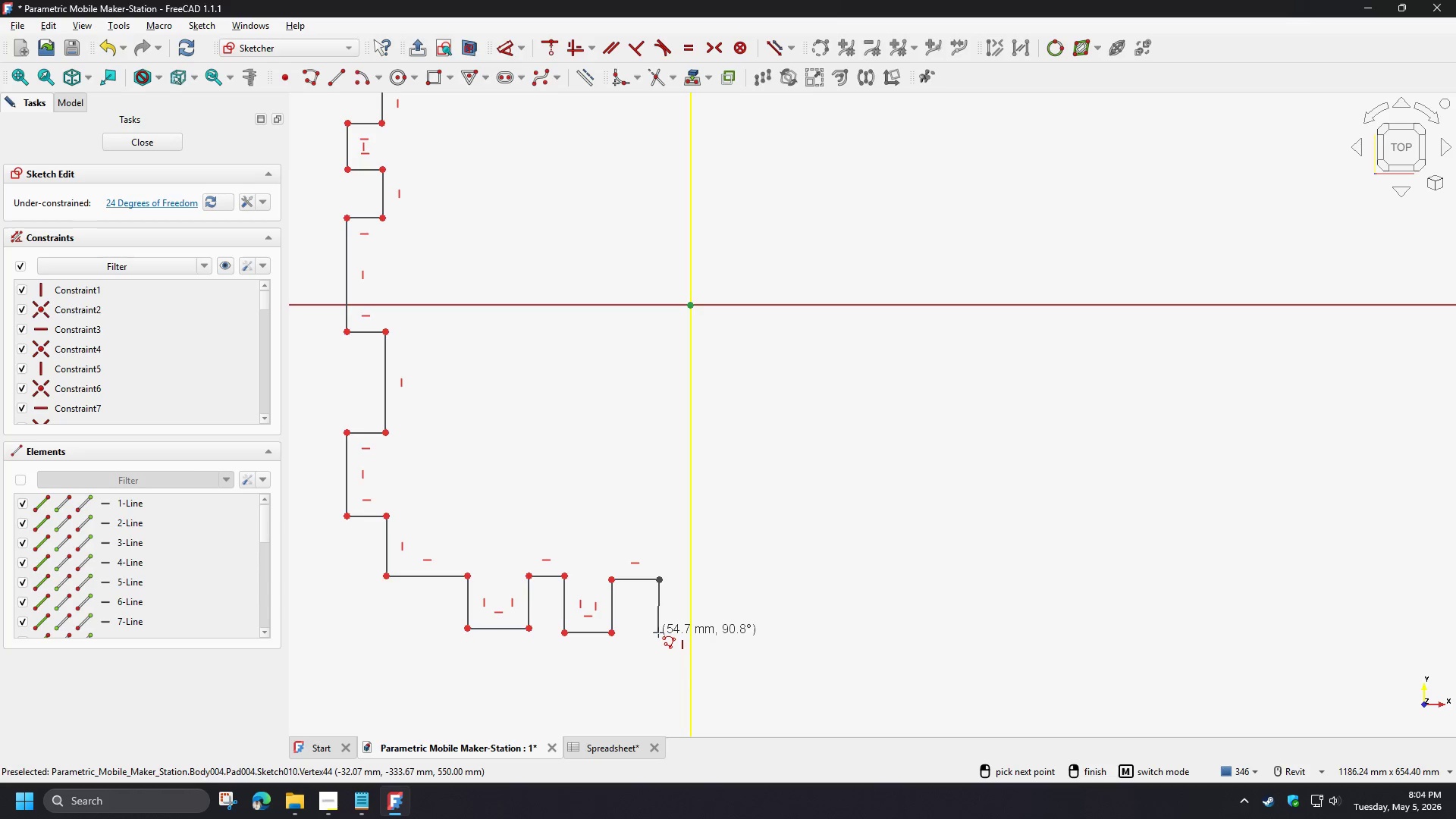 
left_click([658, 632])
 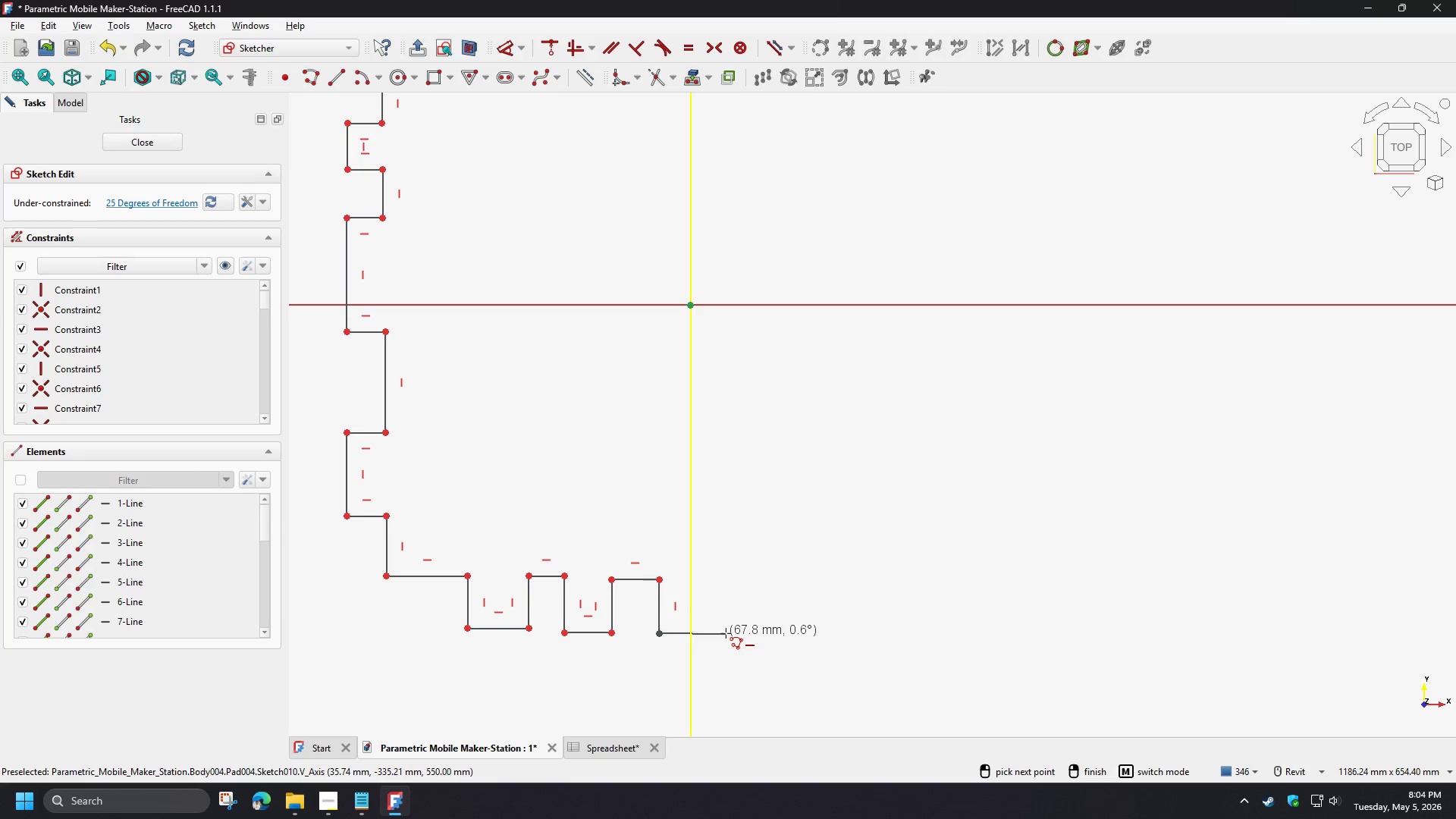 
left_click([726, 633])
 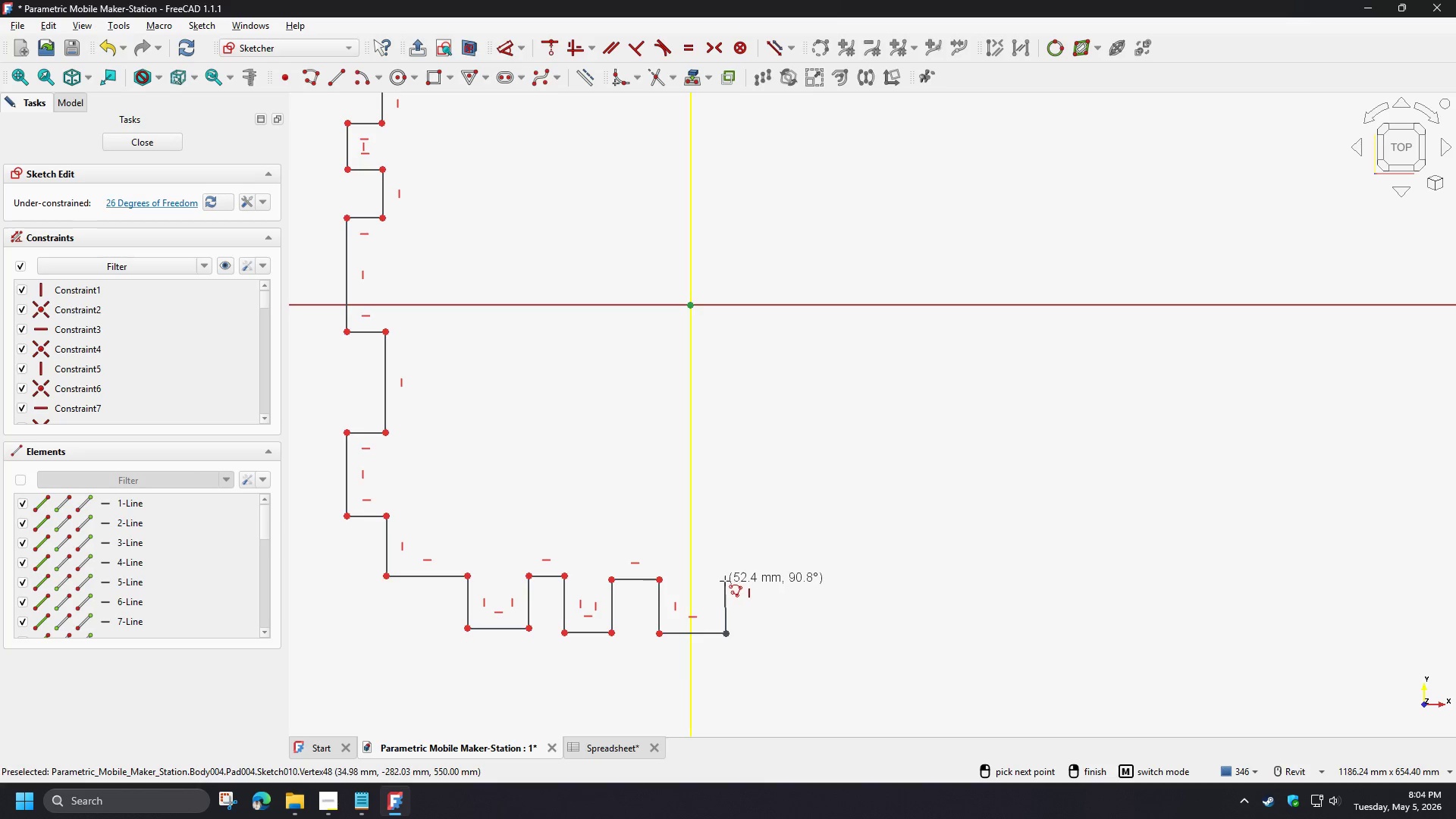 
left_click([724, 581])
 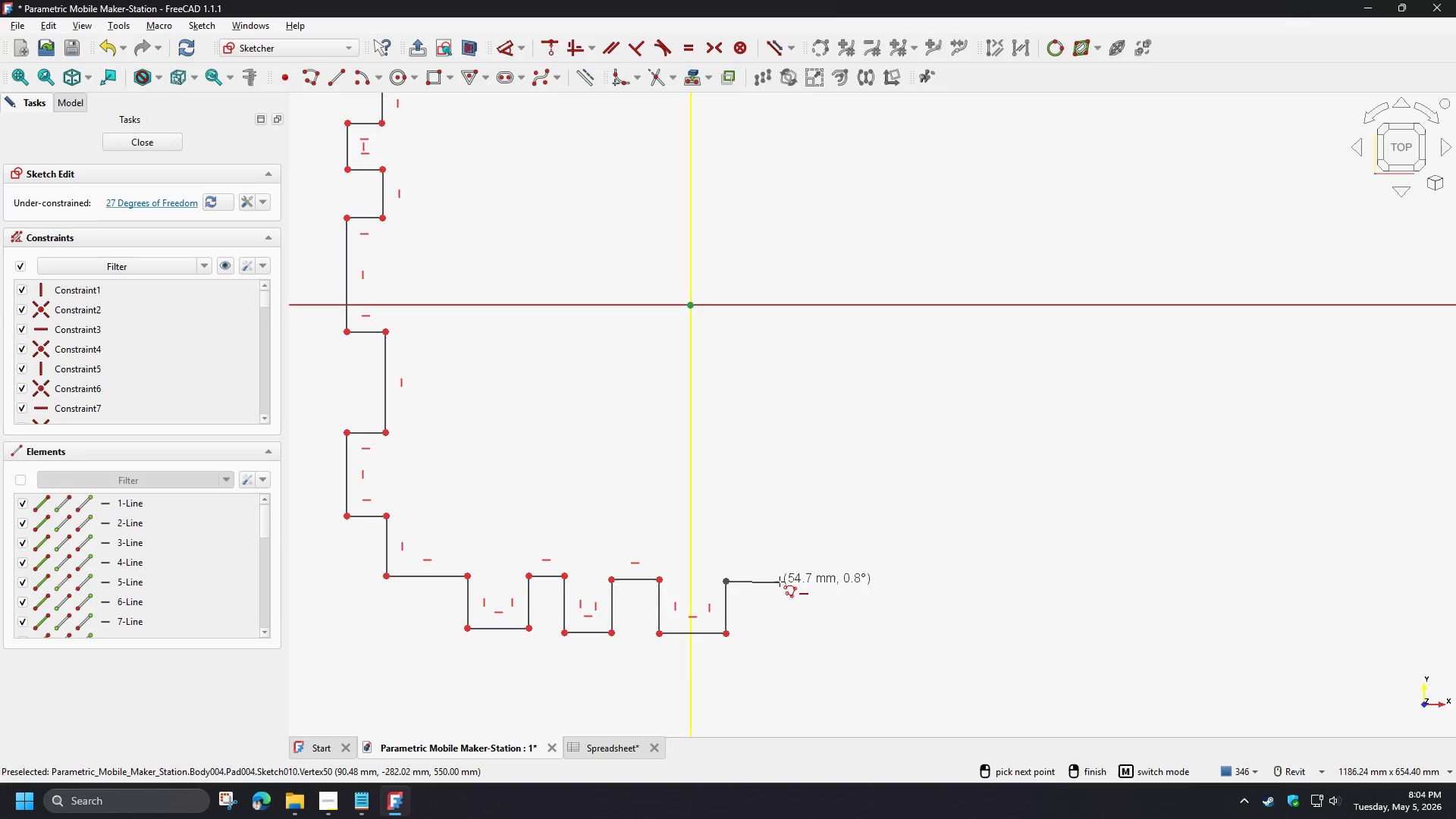 
left_click([780, 582])
 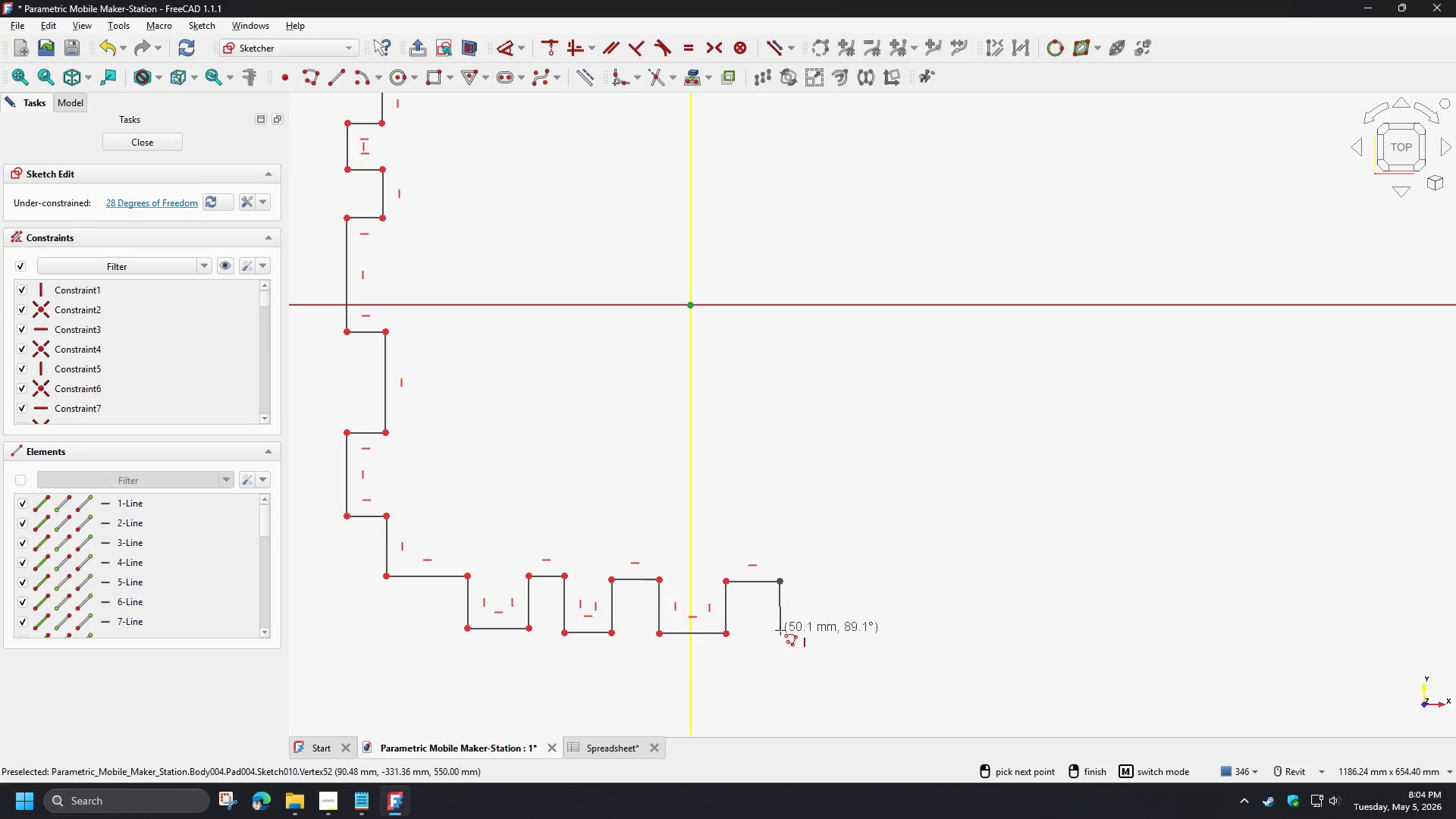 
left_click([780, 630])
 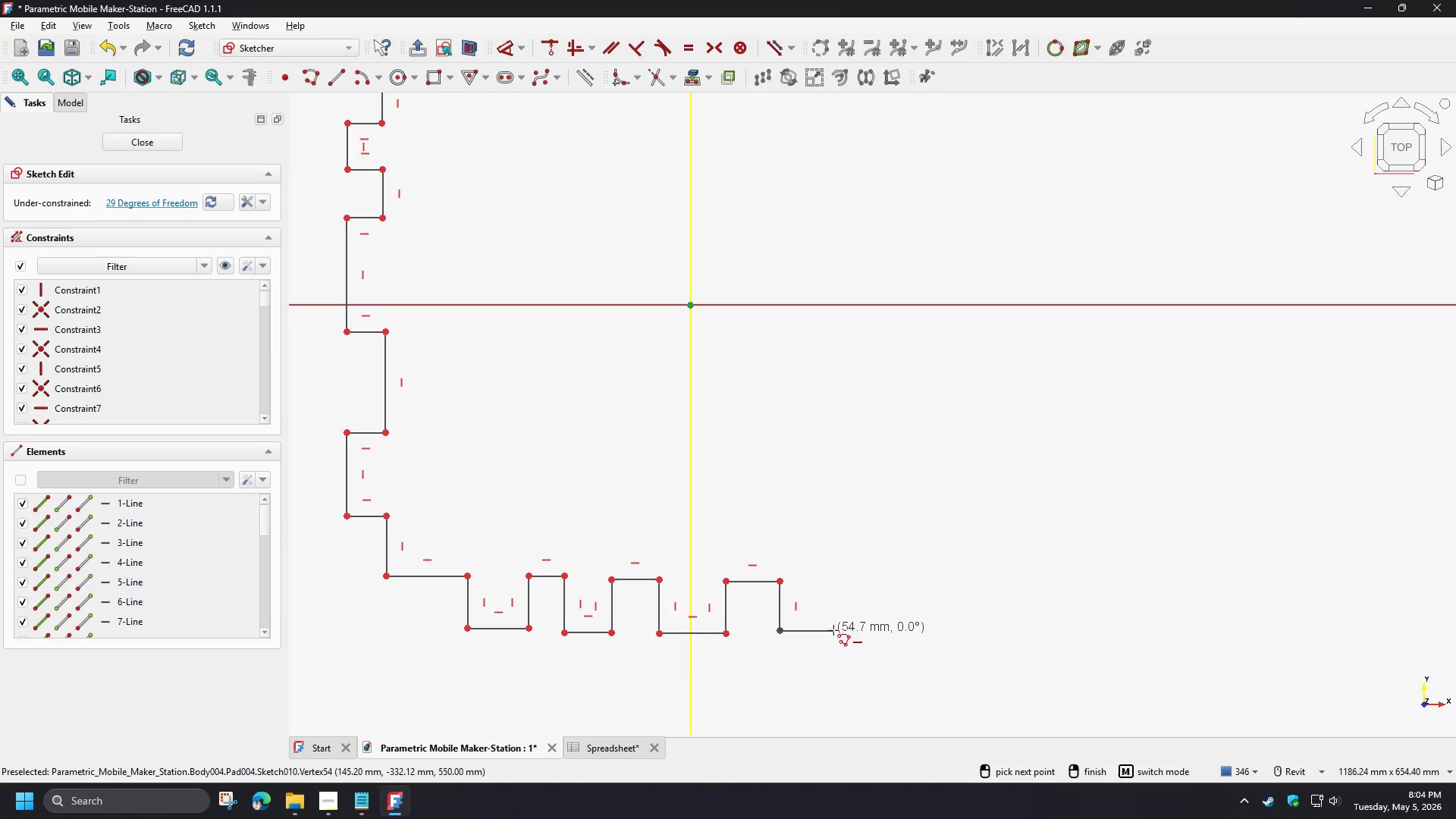 
left_click([833, 630])
 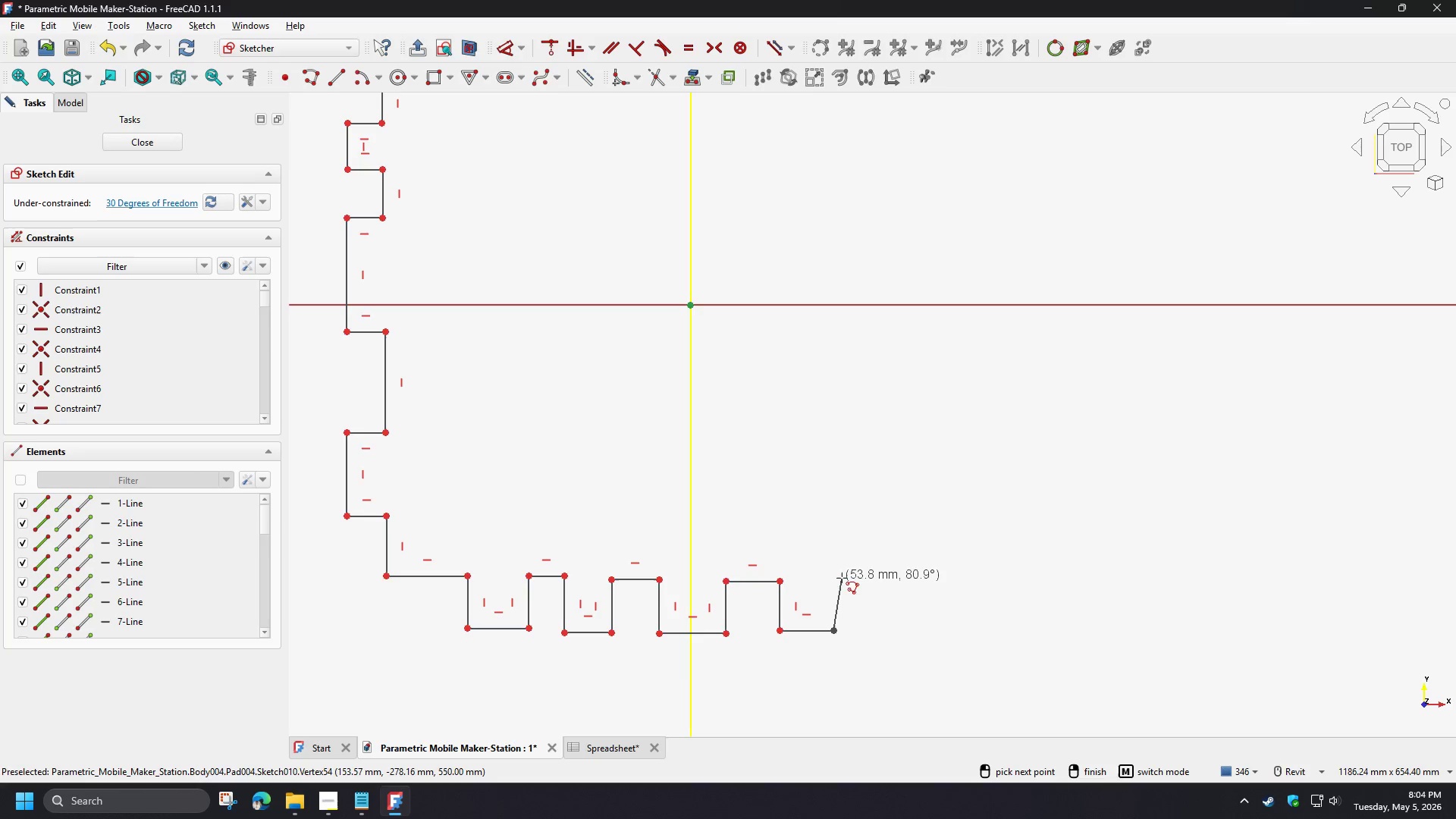 
left_click([834, 578])
 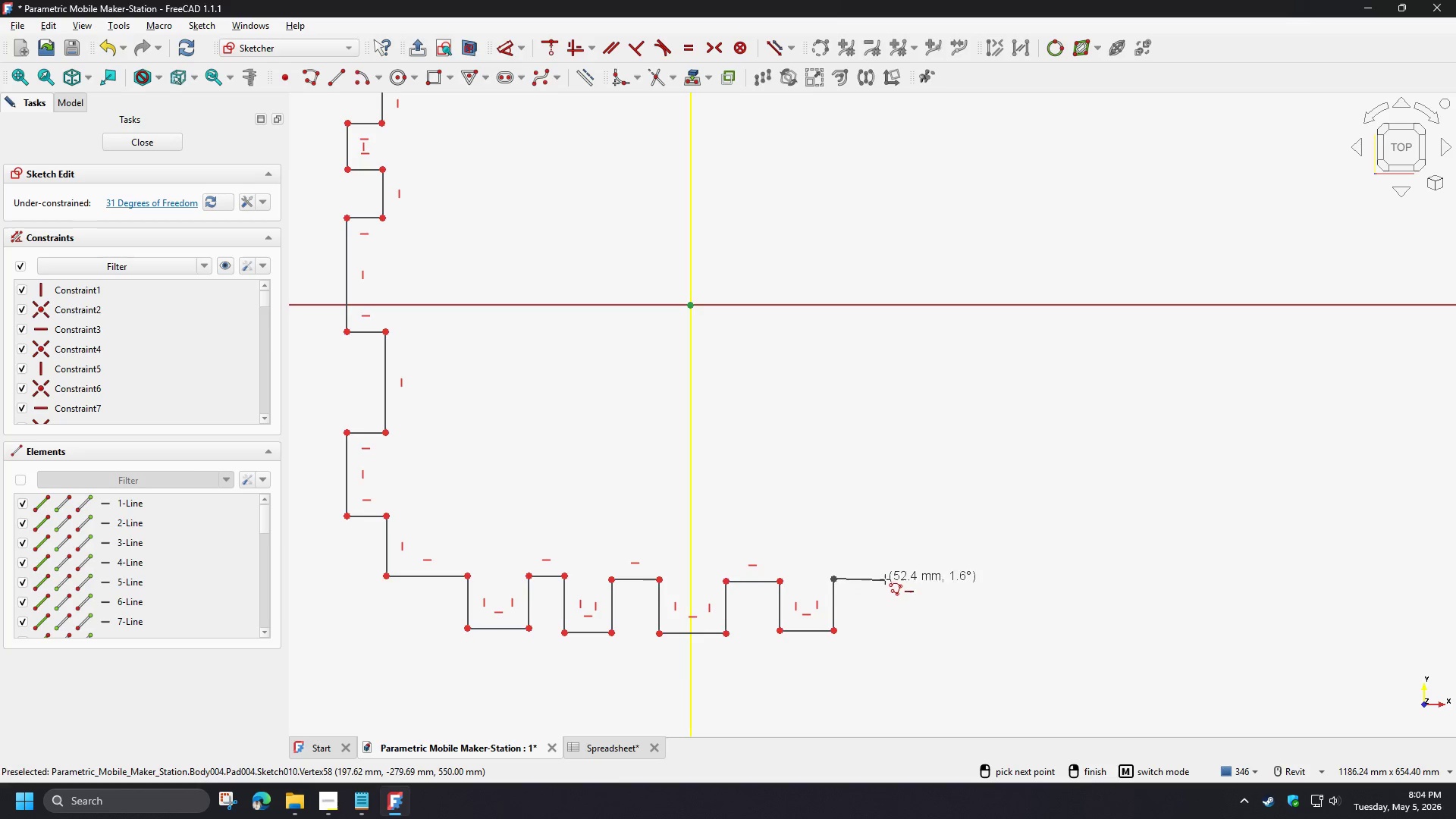 
left_click([885, 579])
 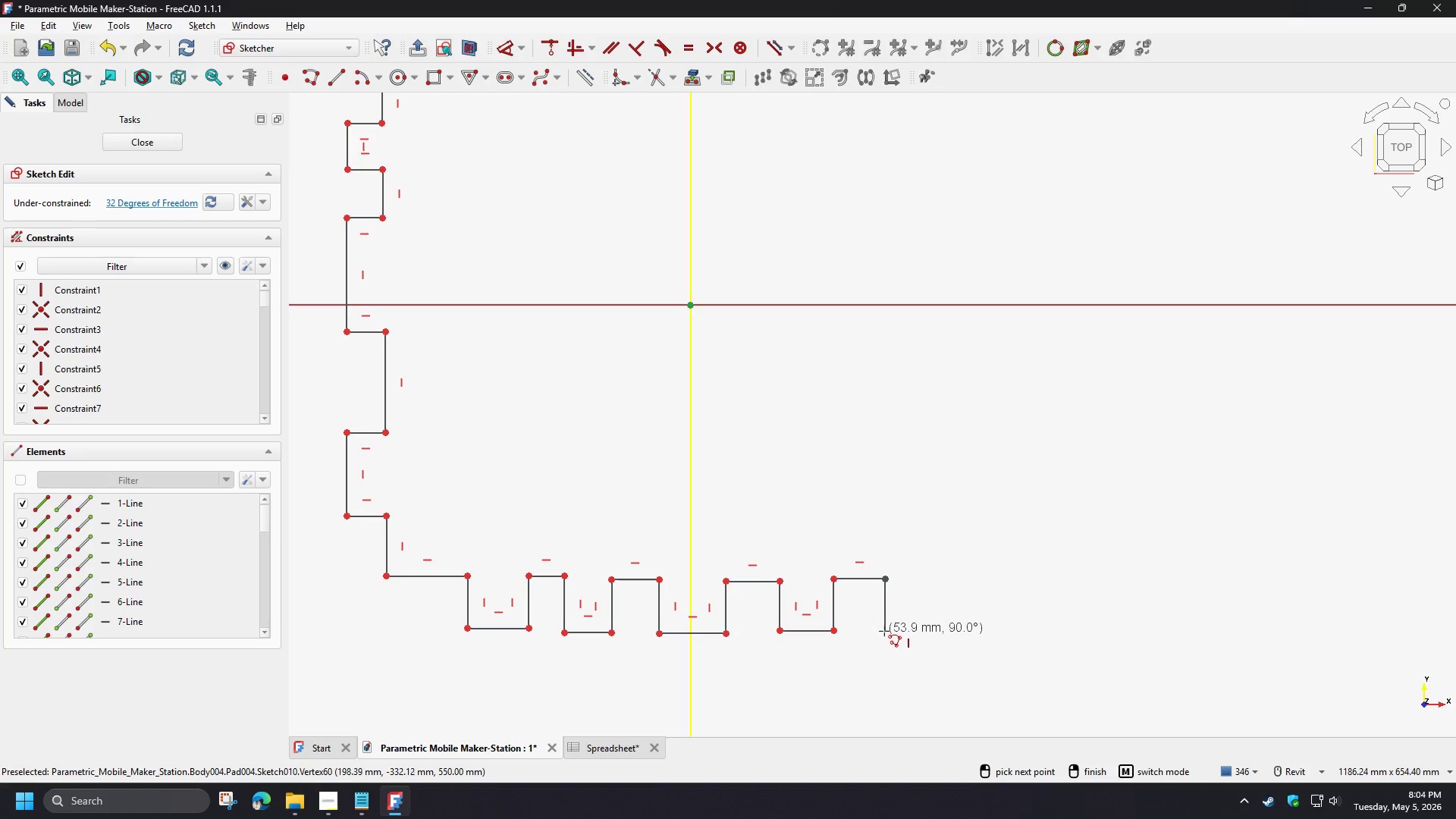 
left_click([884, 631])
 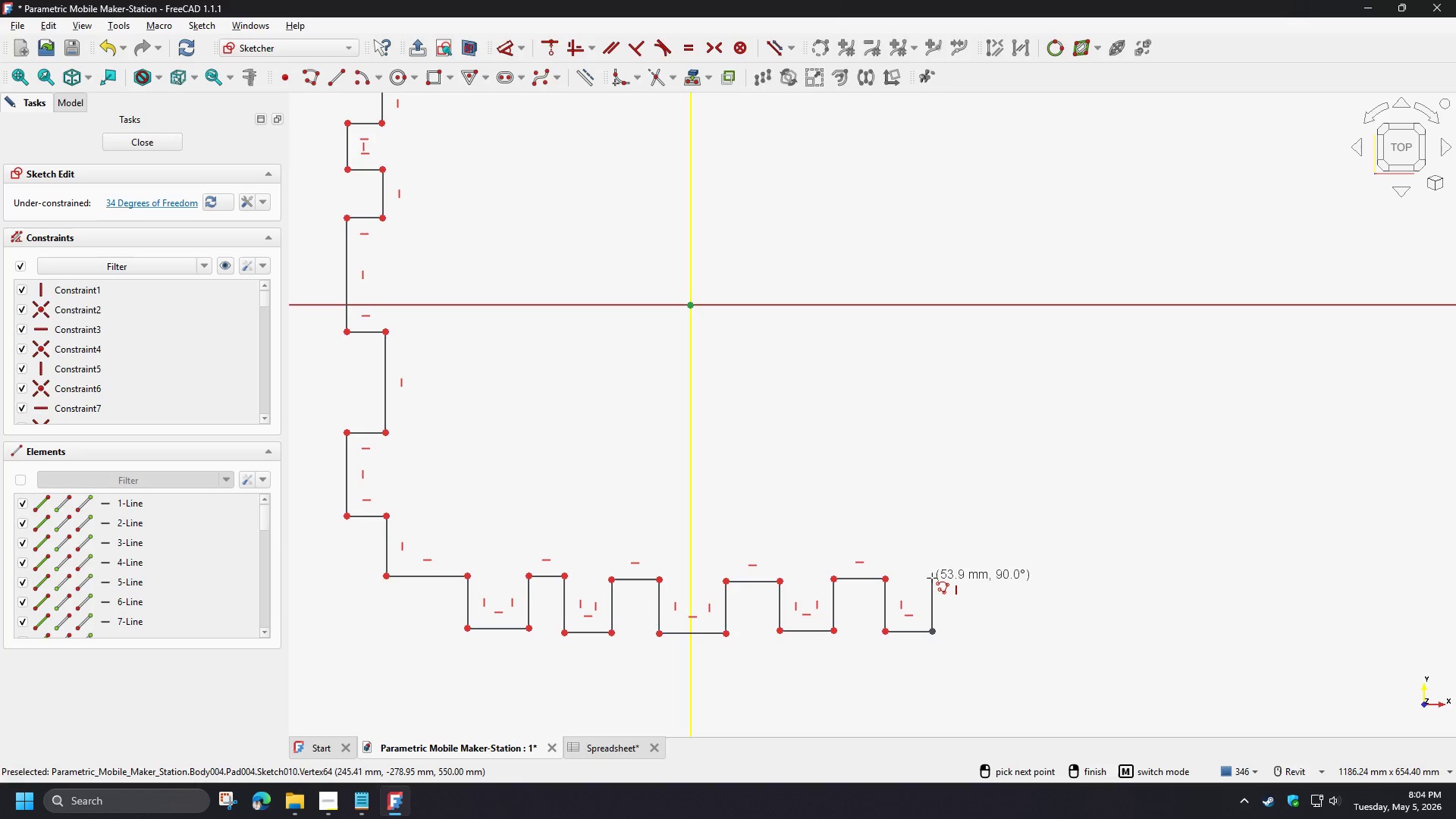 
left_click_drag(start_coordinate=[932, 578], to_coordinate=[951, 577])
 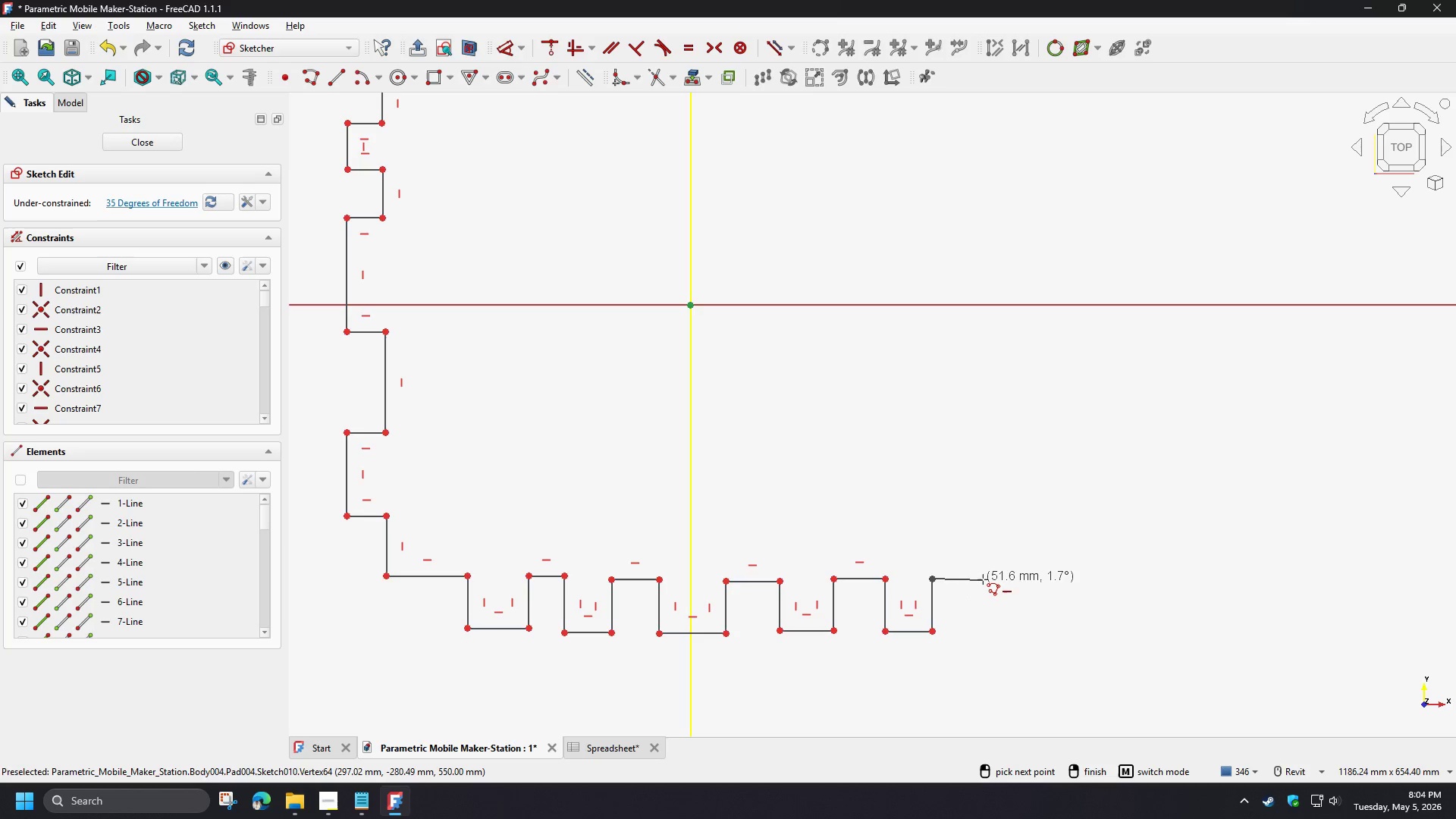 
left_click([984, 577])
 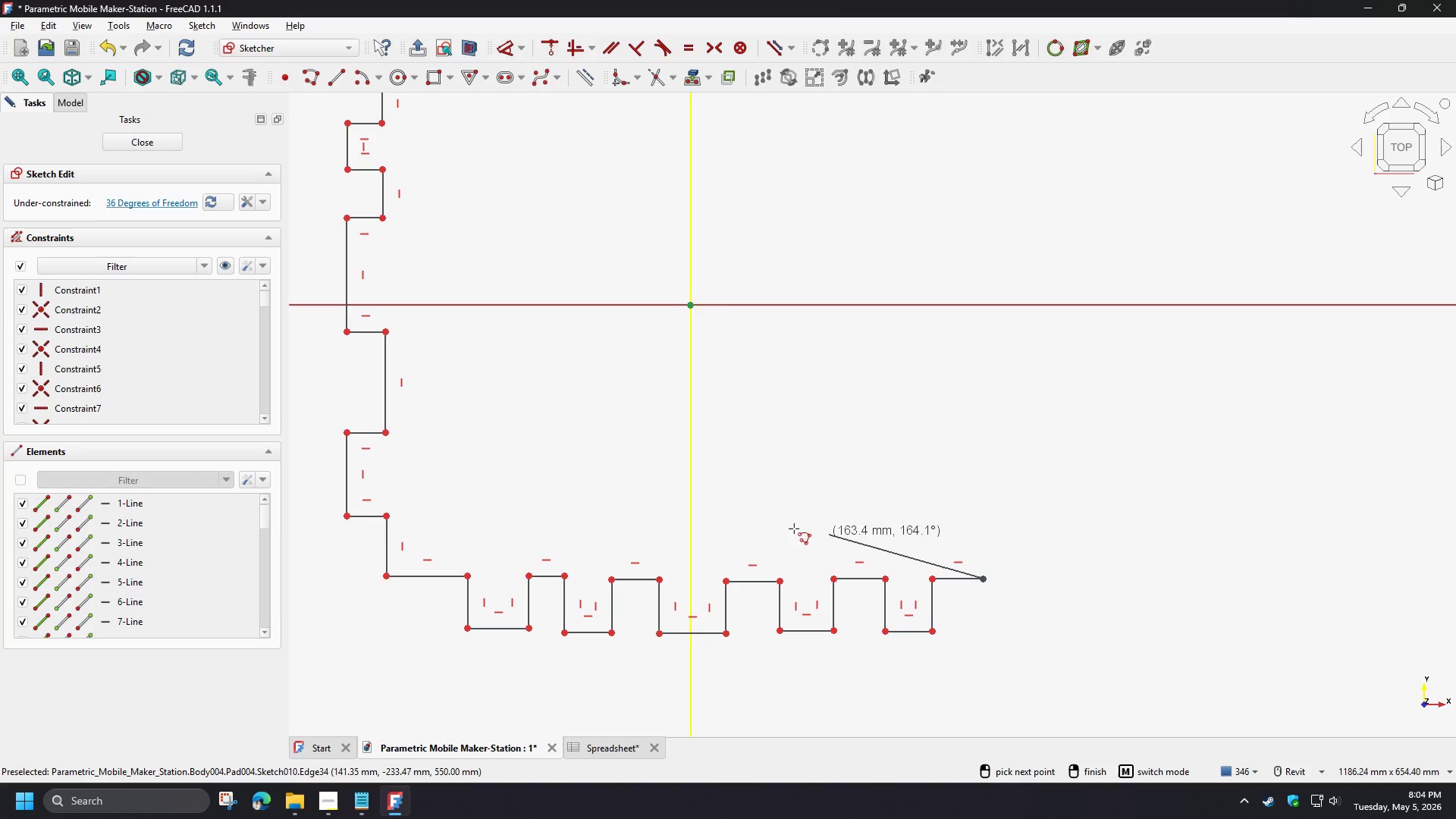 
right_click([687, 524])
 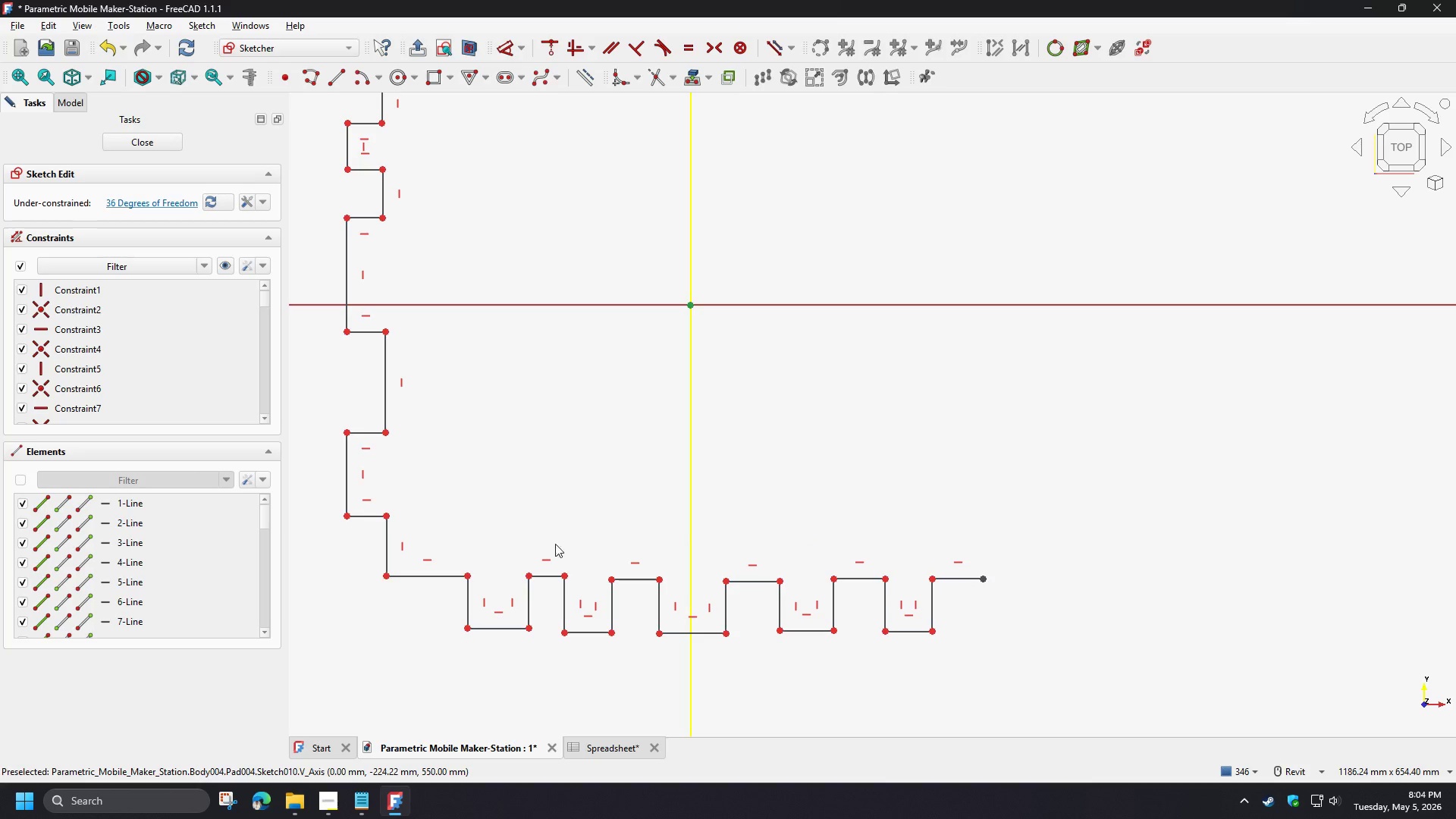 
left_click_drag(start_coordinate=[401, 240], to_coordinate=[486, 554])
 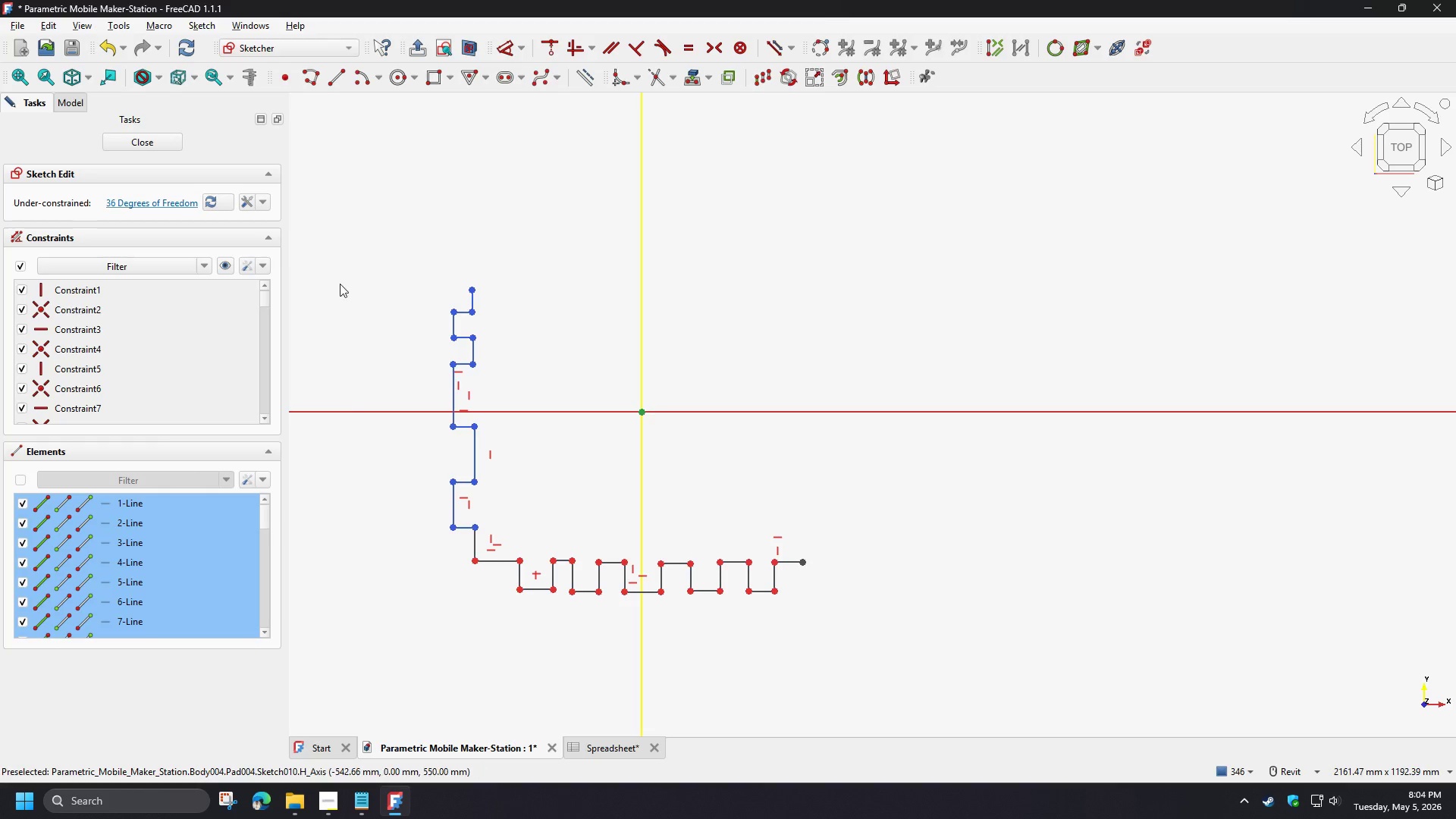 
scroll: coordinate [582, 541], scroll_direction: down, amount: 3.0
 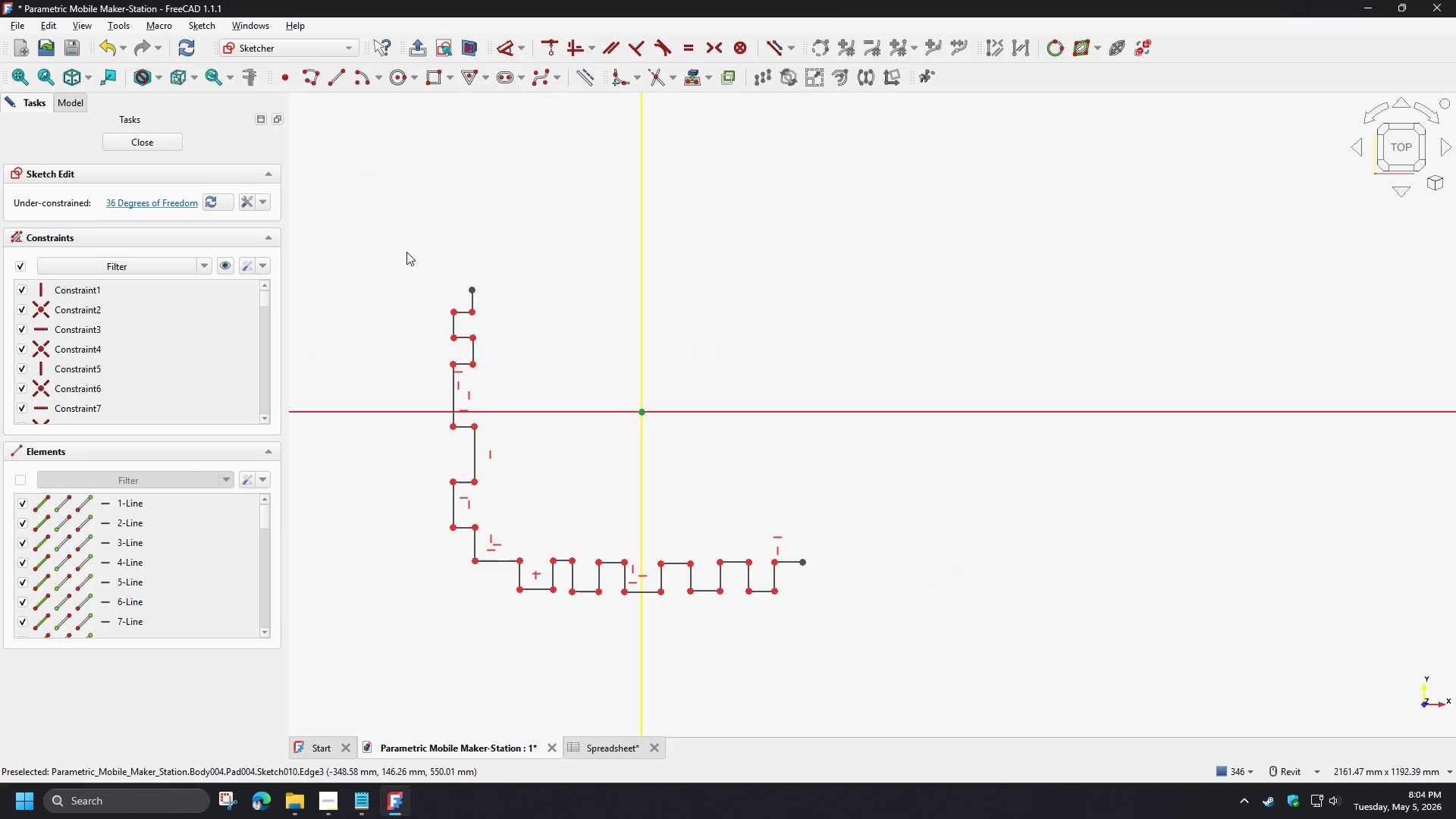 
left_click([410, 262])
 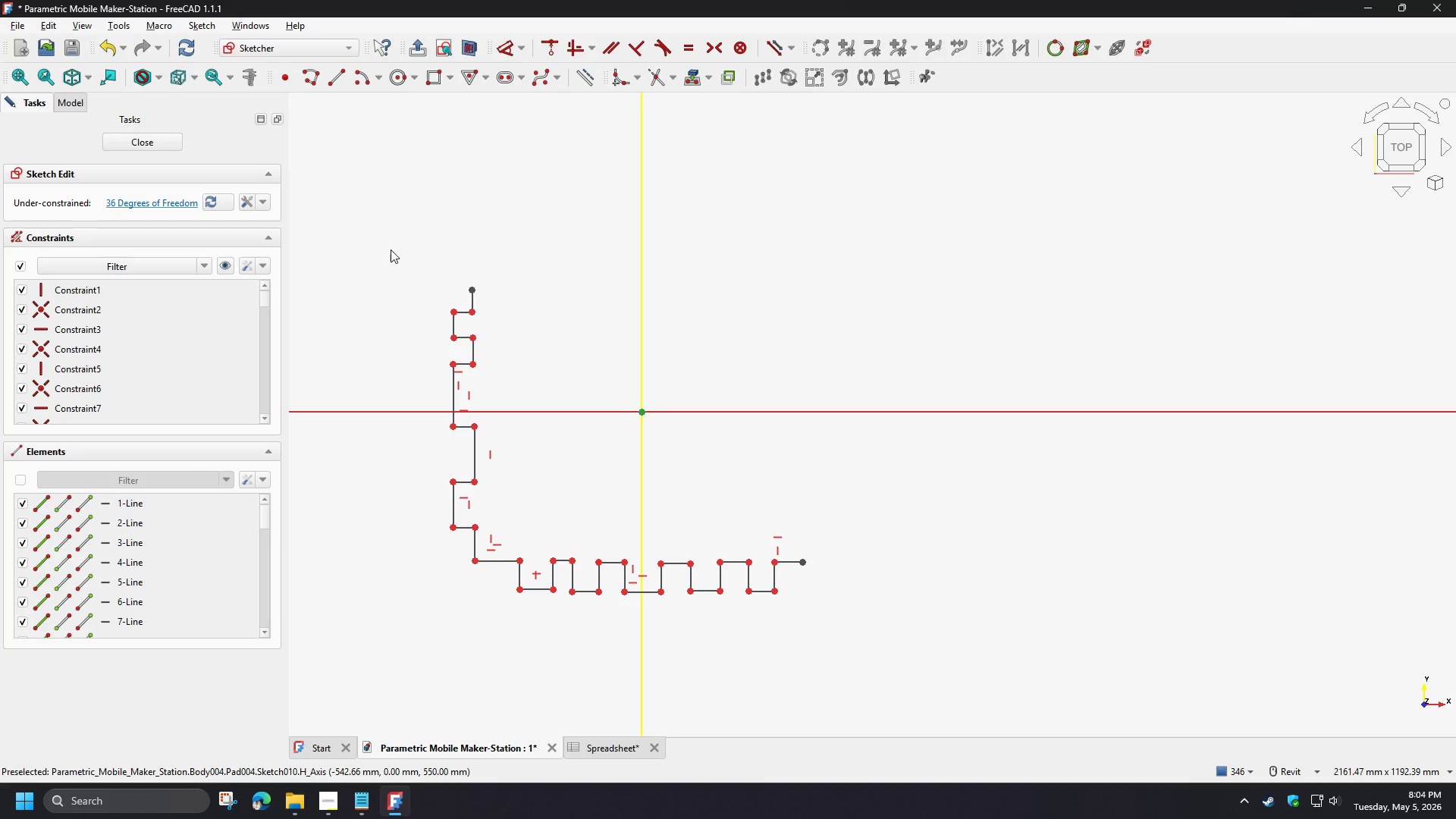 
left_click_drag(start_coordinate=[388, 246], to_coordinate=[500, 584])
 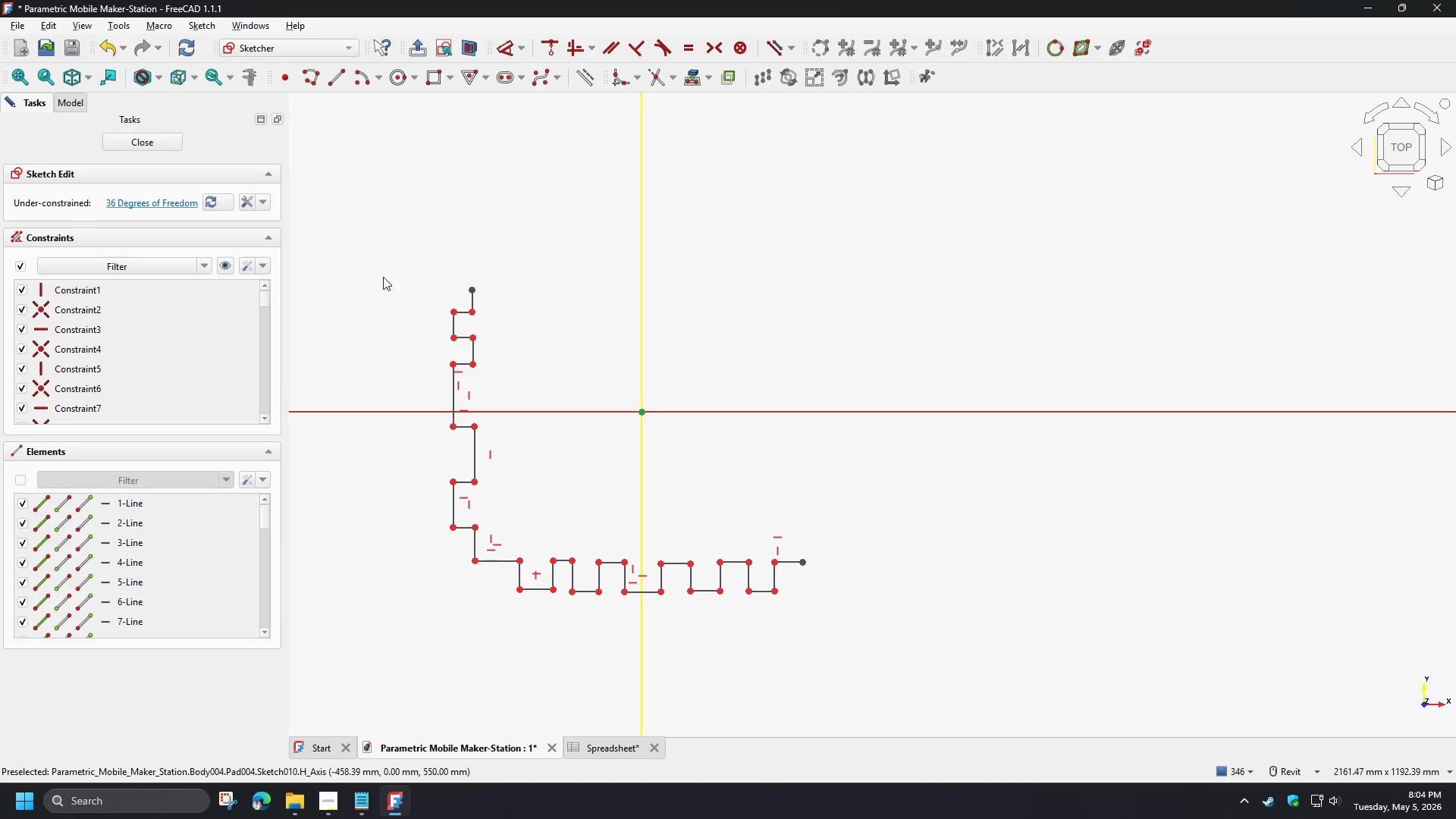 
left_click_drag(start_coordinate=[381, 259], to_coordinate=[500, 605])
 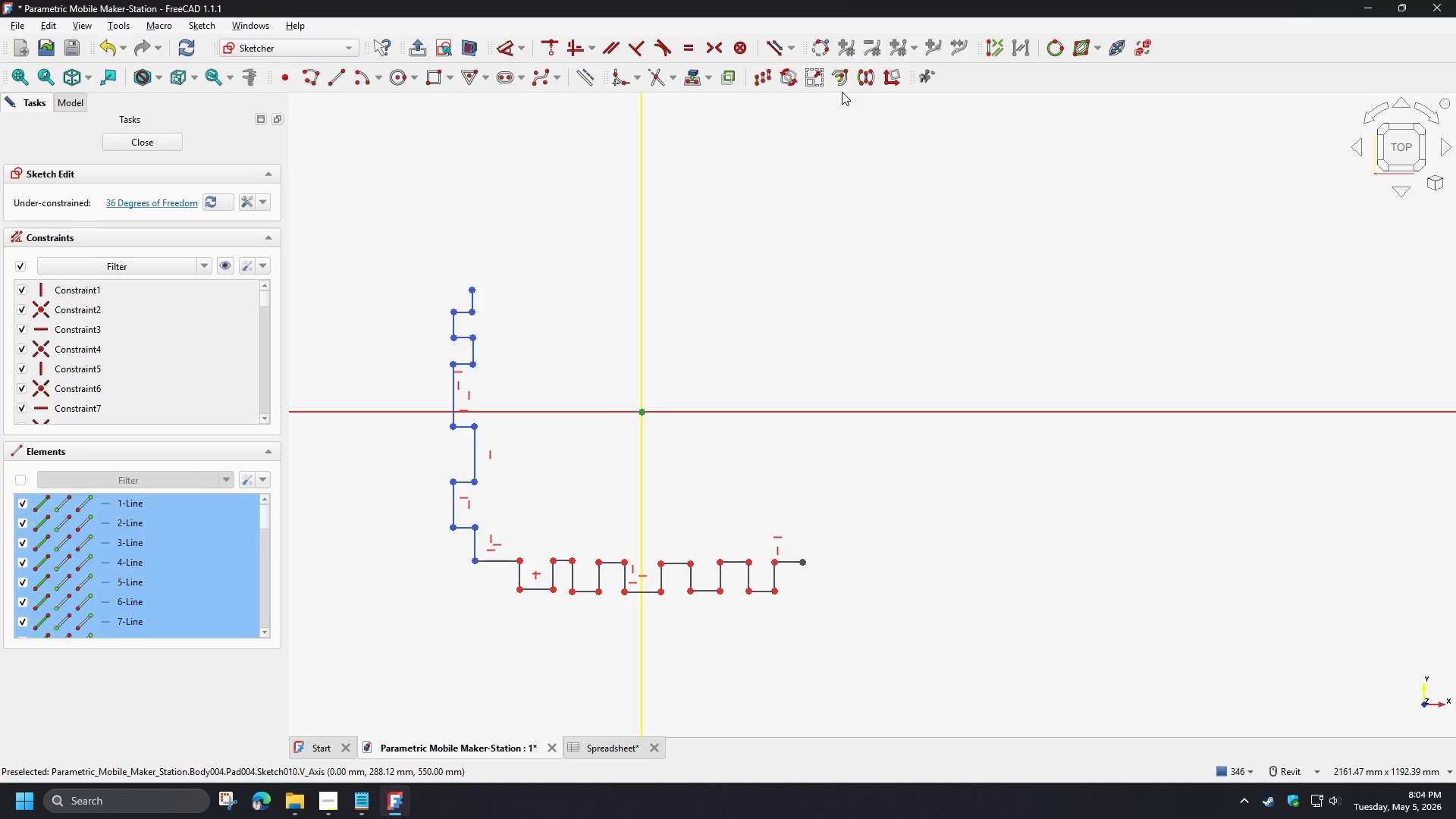 
left_click([869, 75])
 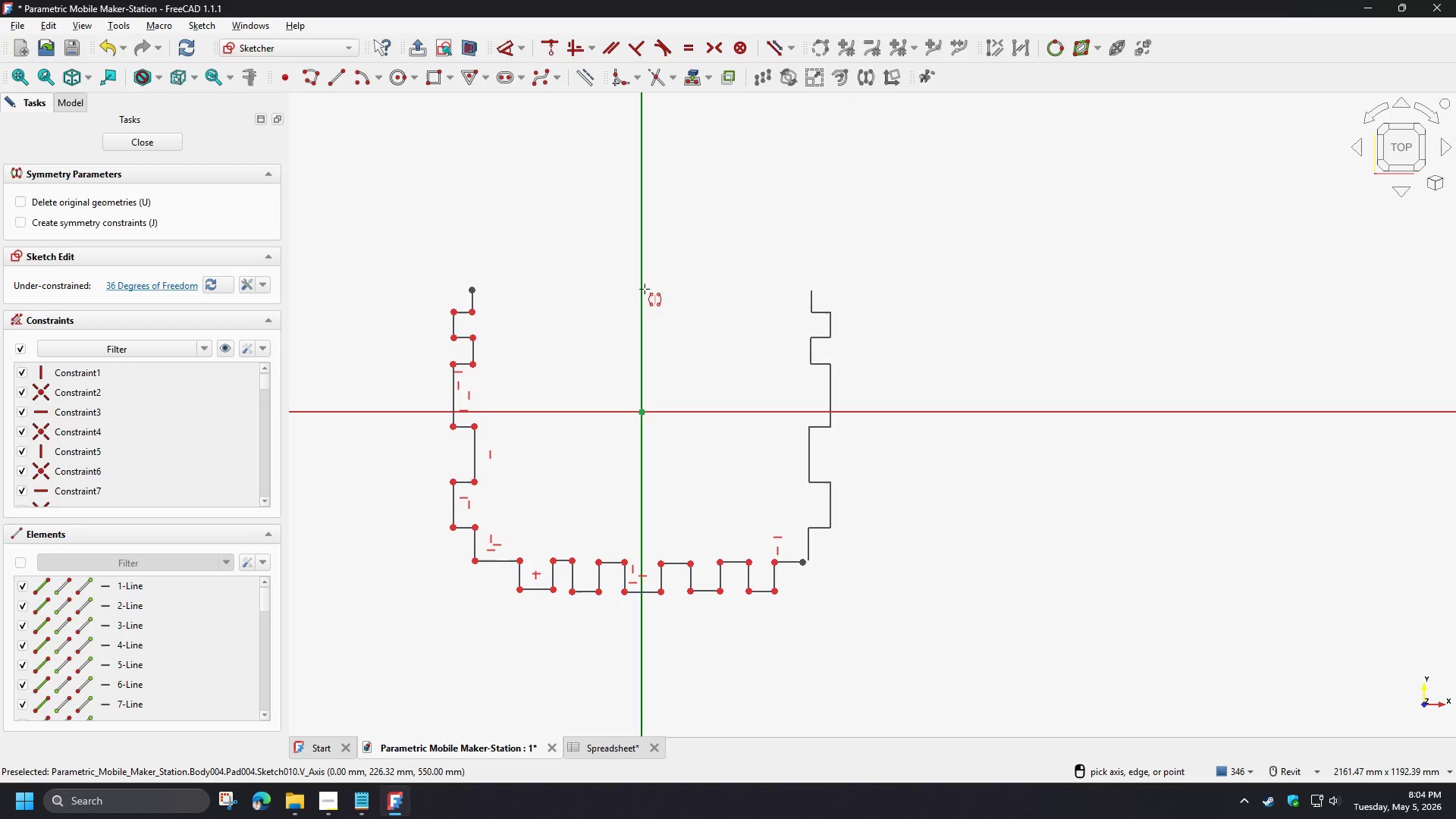 
left_click([645, 289])
 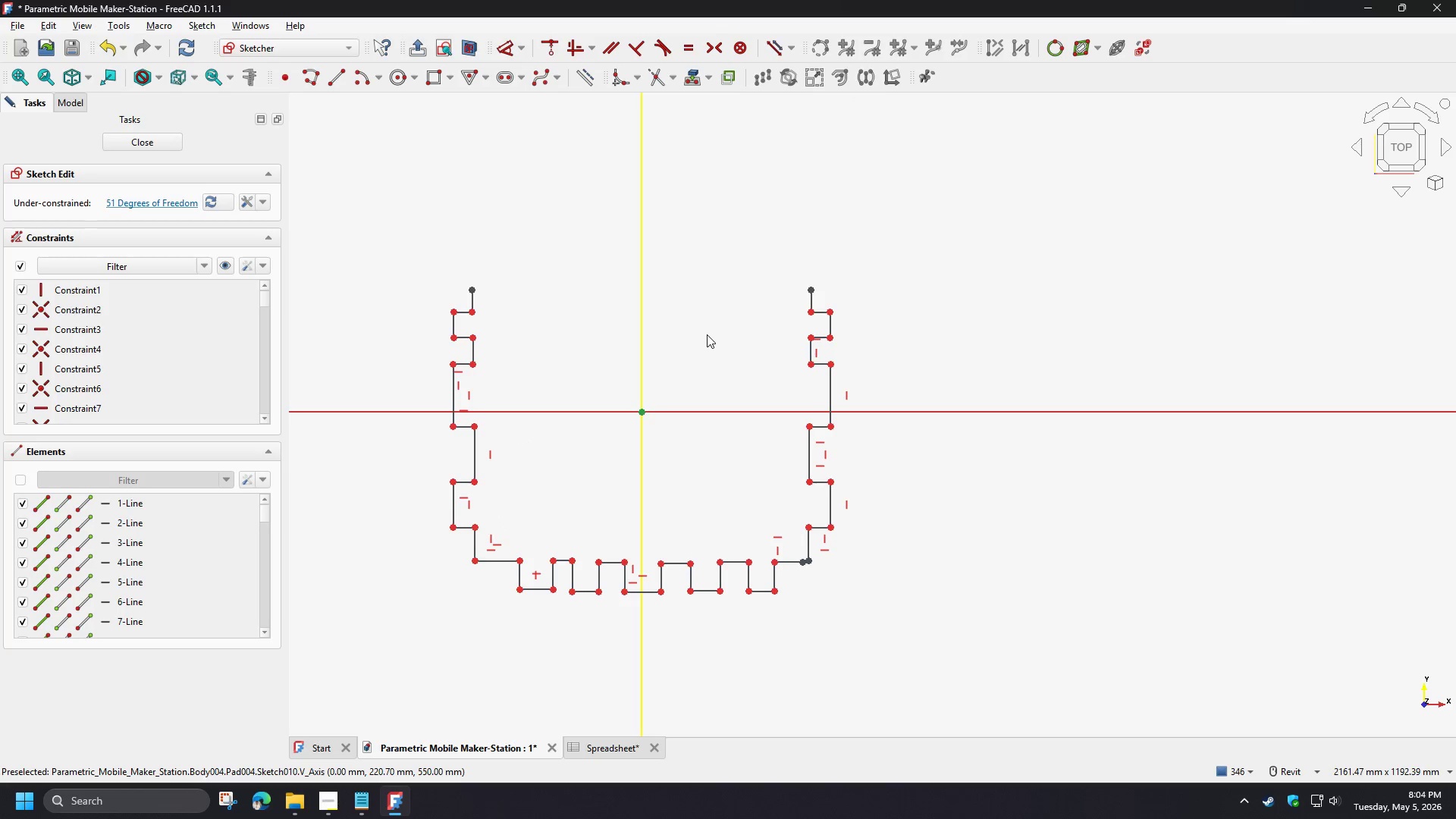 
right_click([707, 334])
 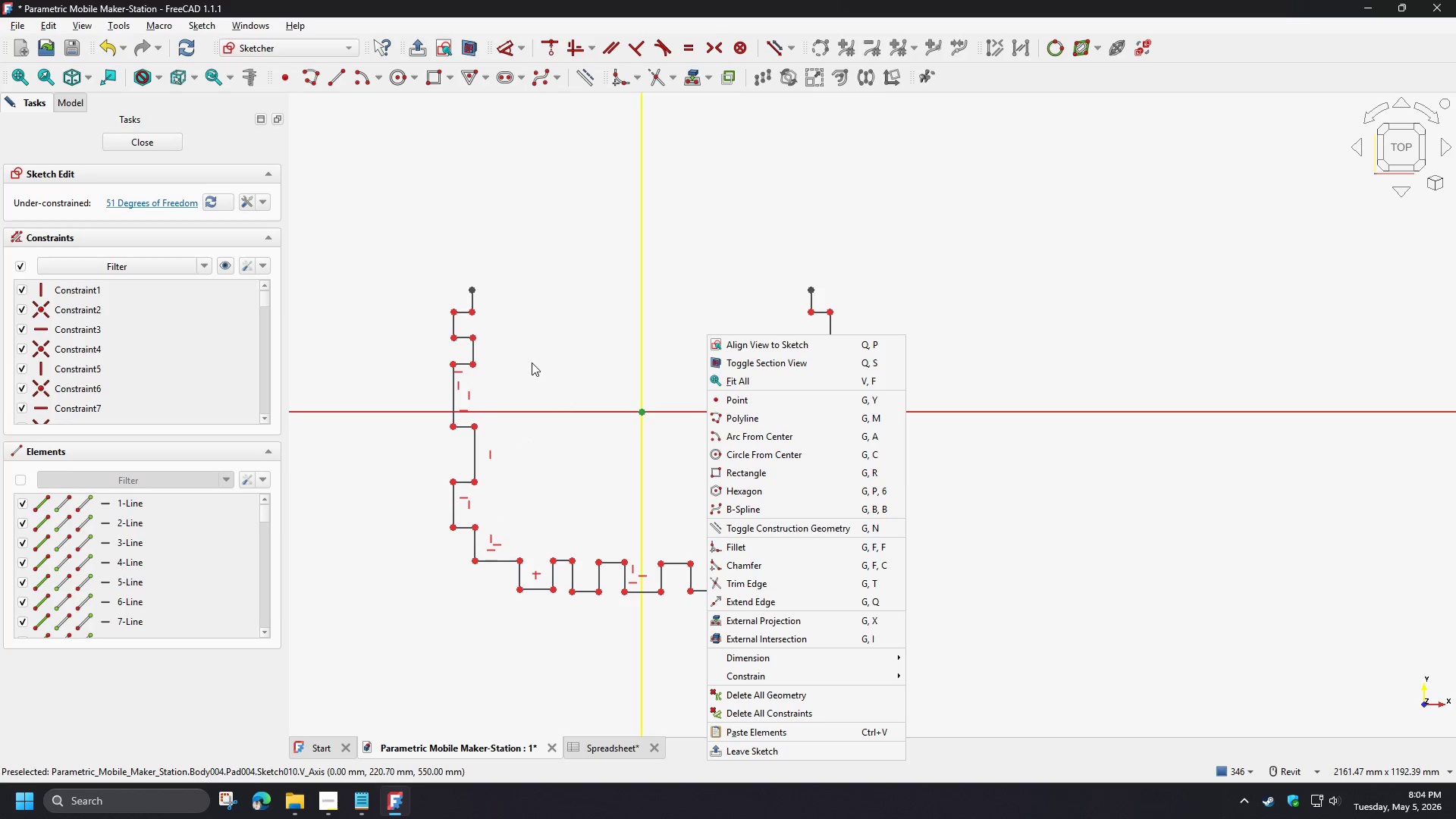 
left_click([526, 318])
 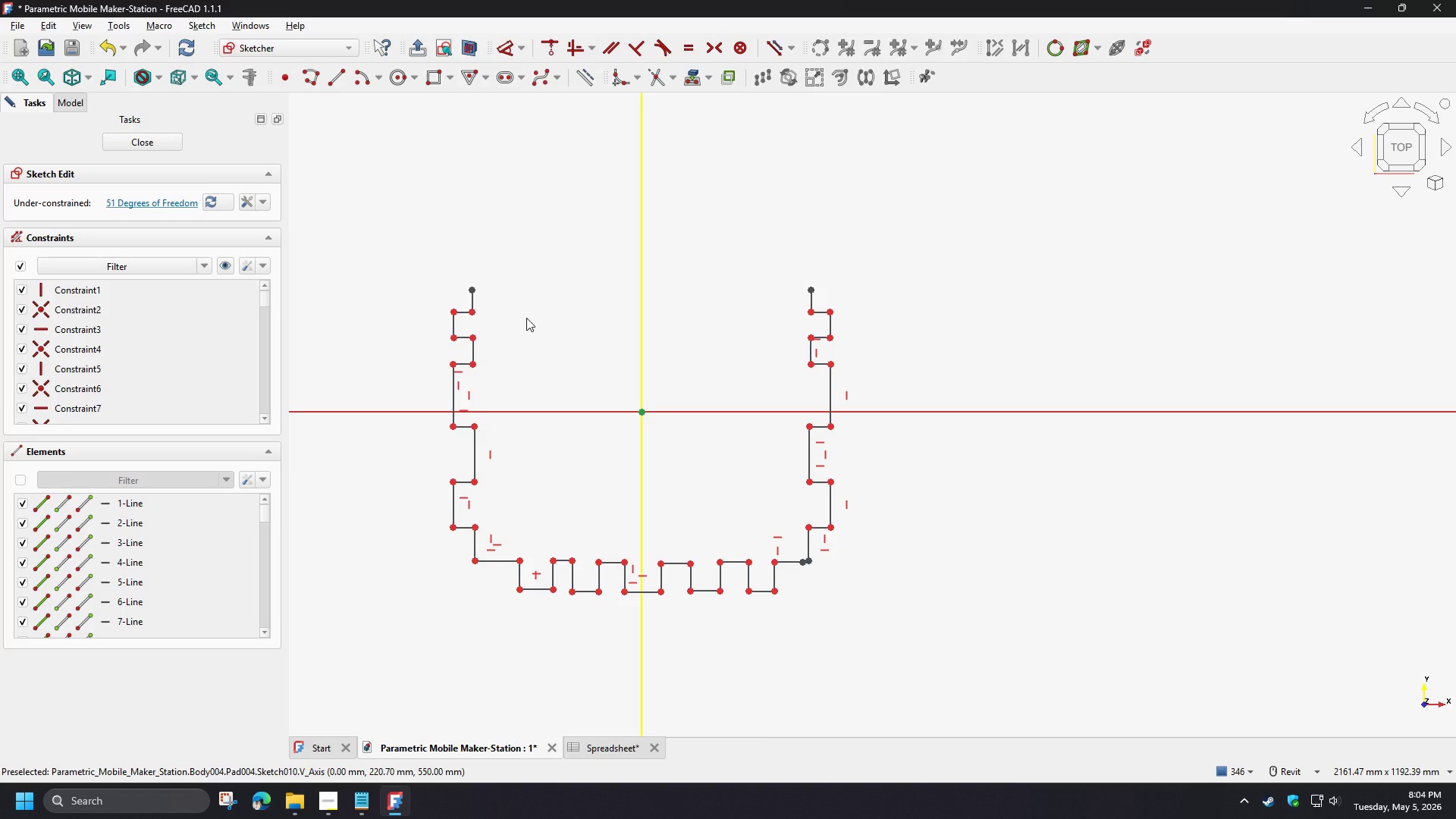 
wait(28.72)
 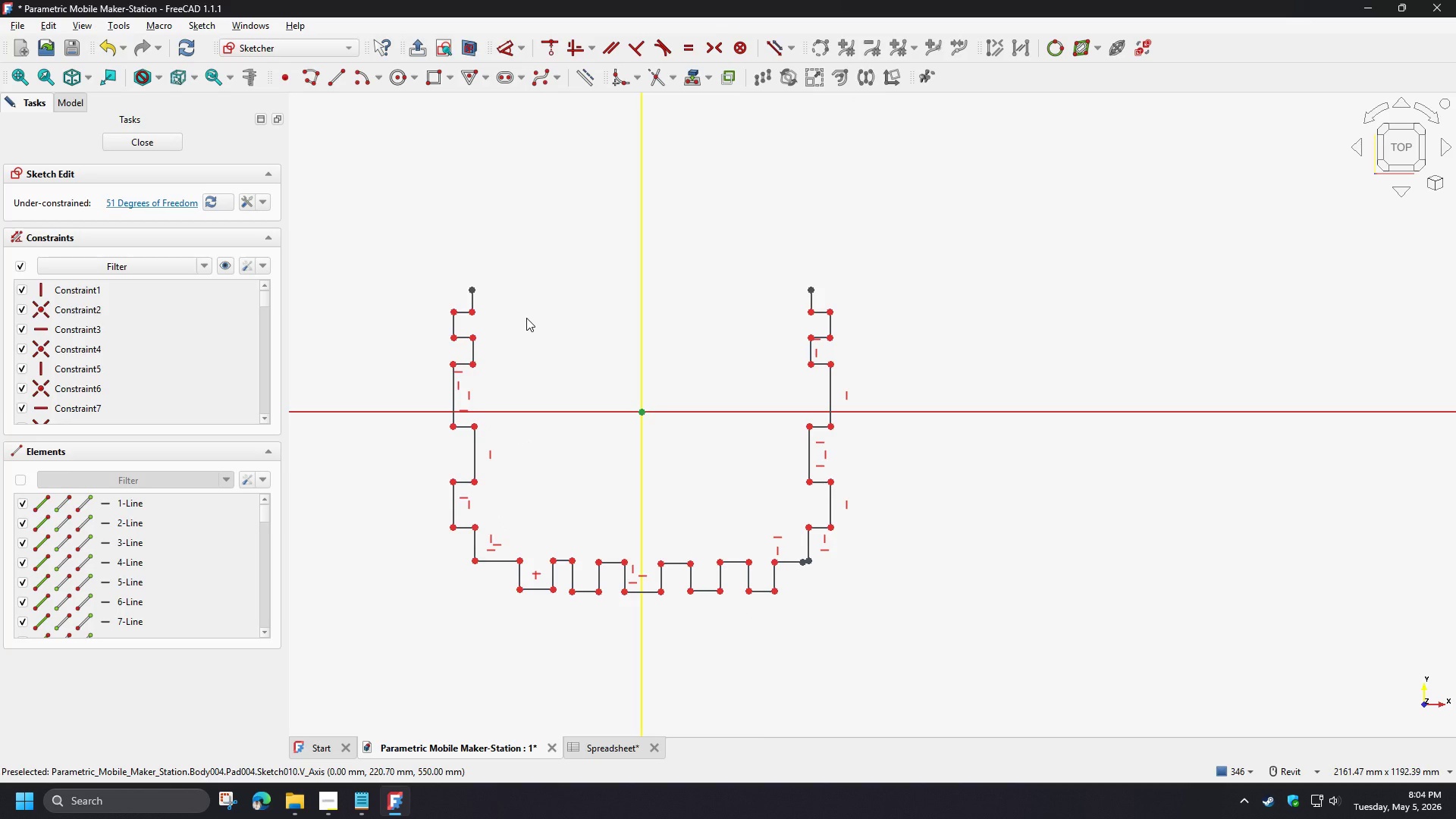 
left_click([706, 366])
 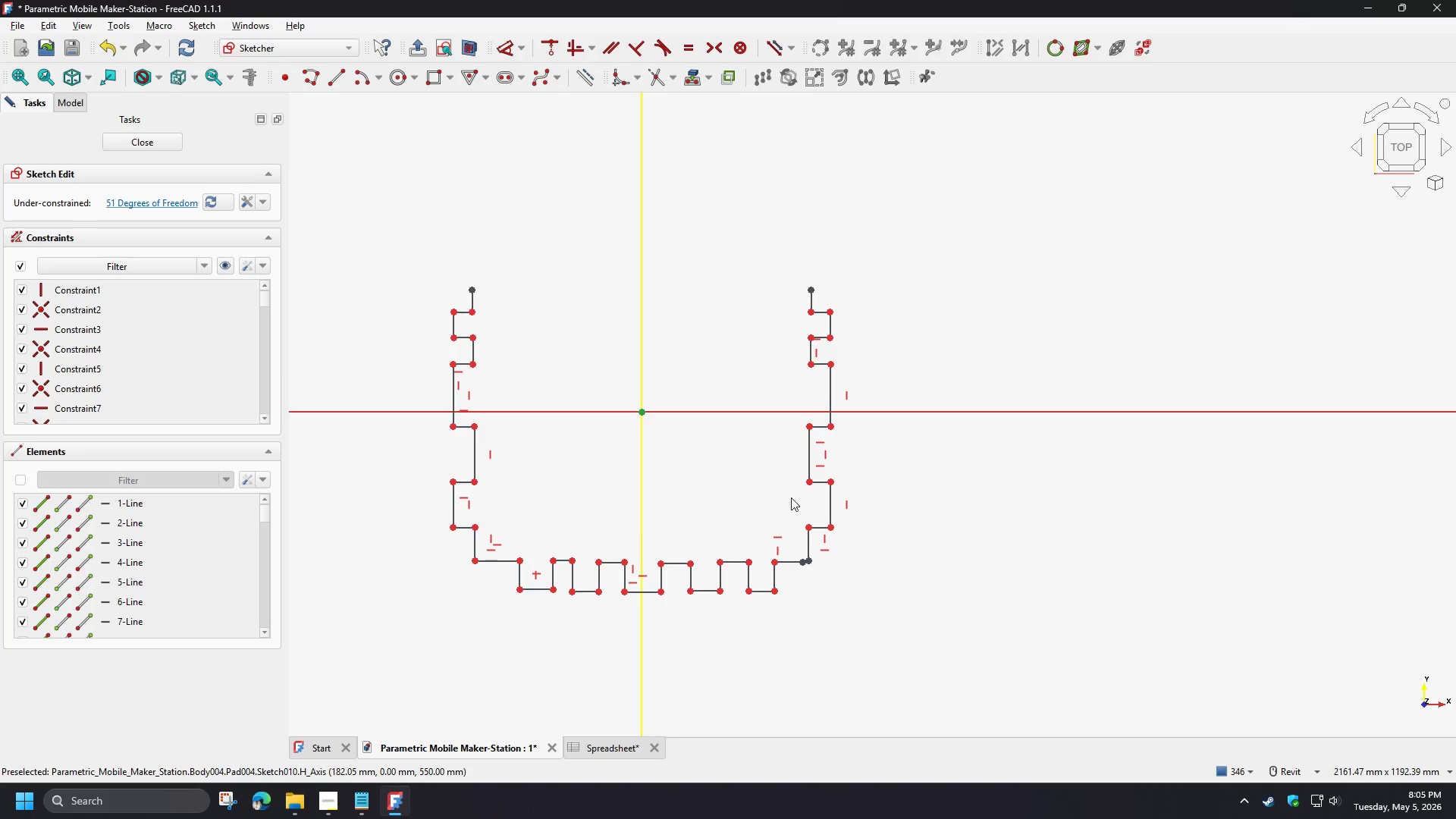 
left_click_drag(start_coordinate=[817, 585], to_coordinate=[849, 624])
 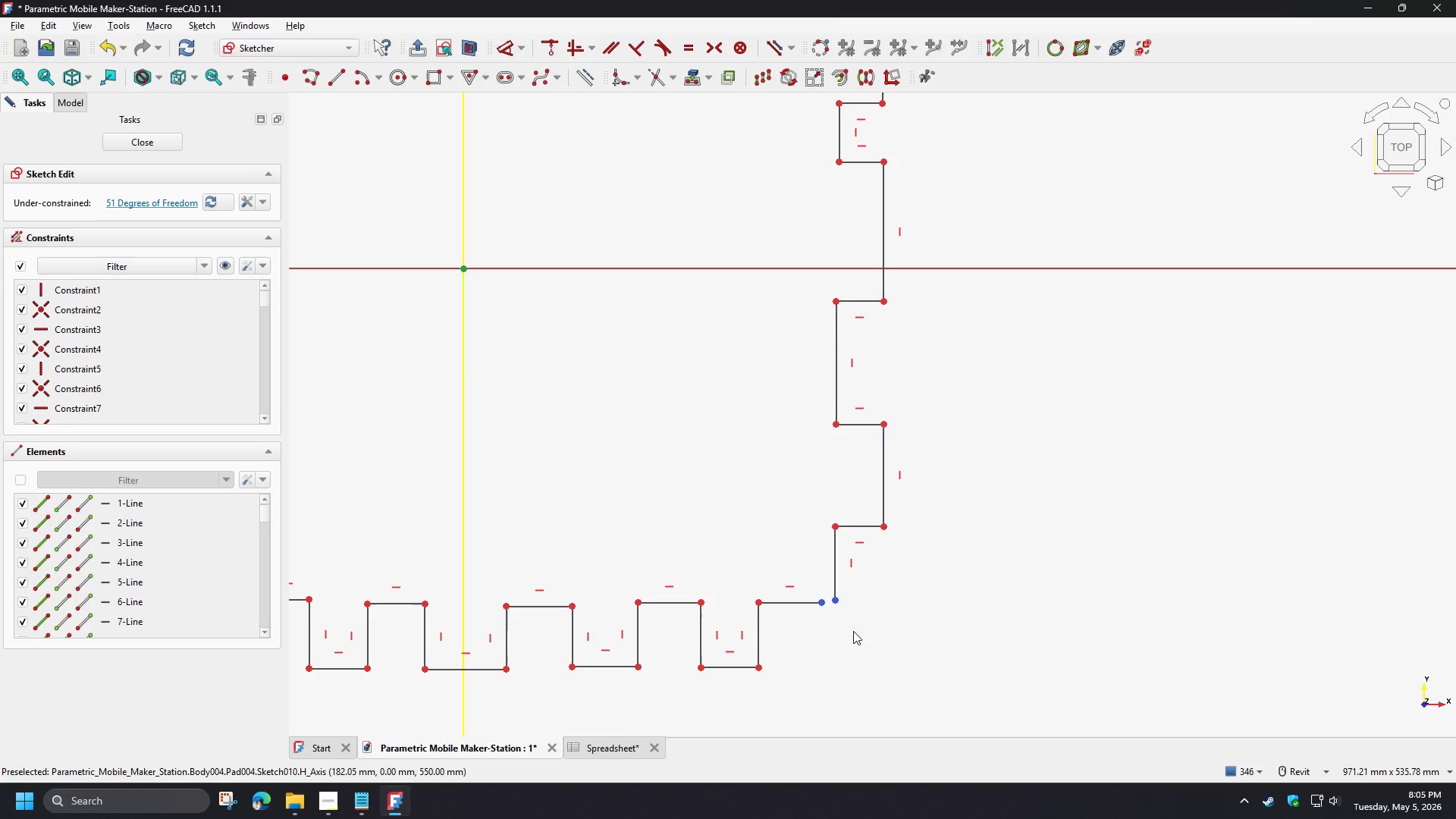 
scroll: coordinate [789, 541], scroll_direction: up, amount: 4.0
 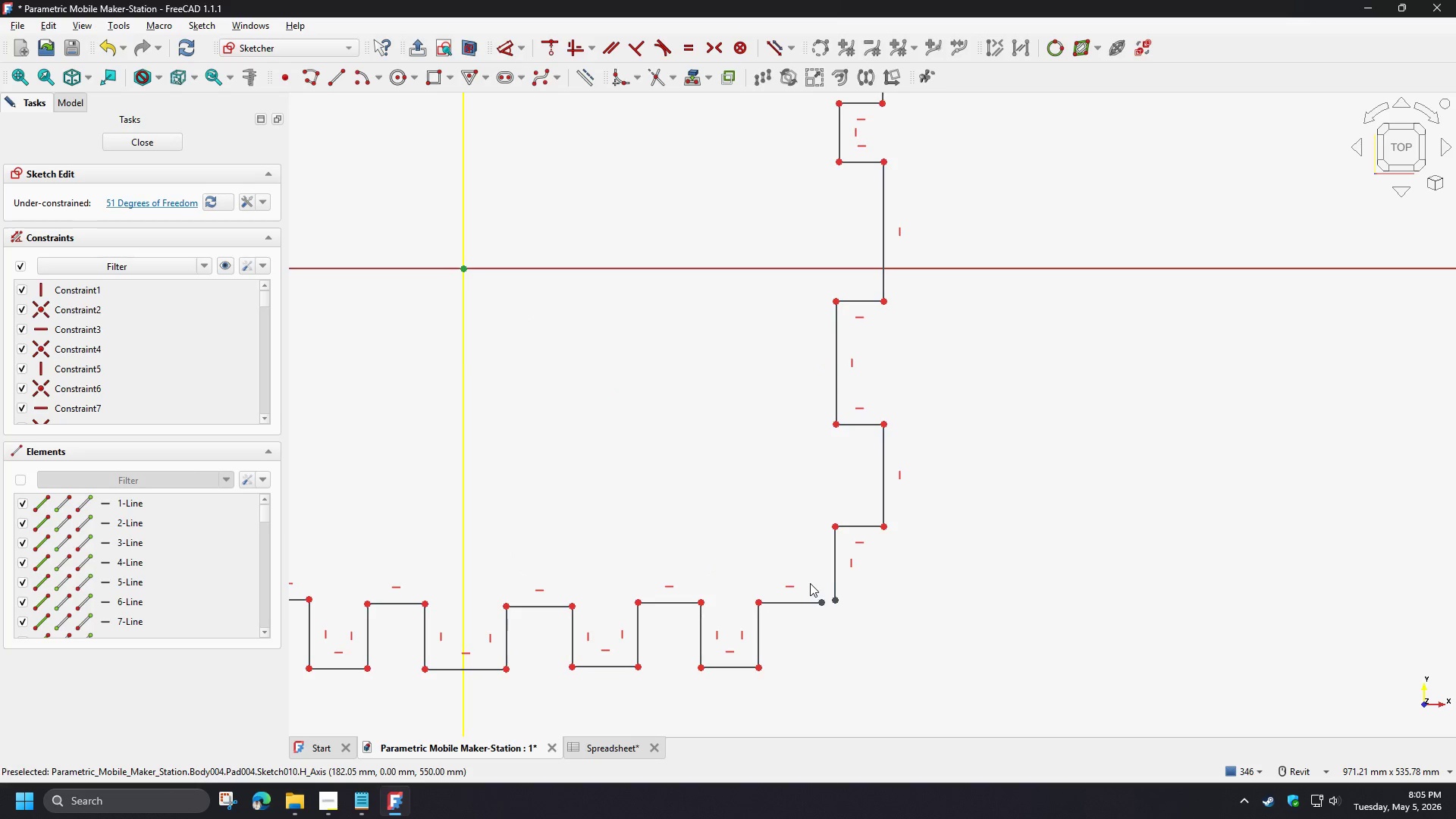 
key(C)
 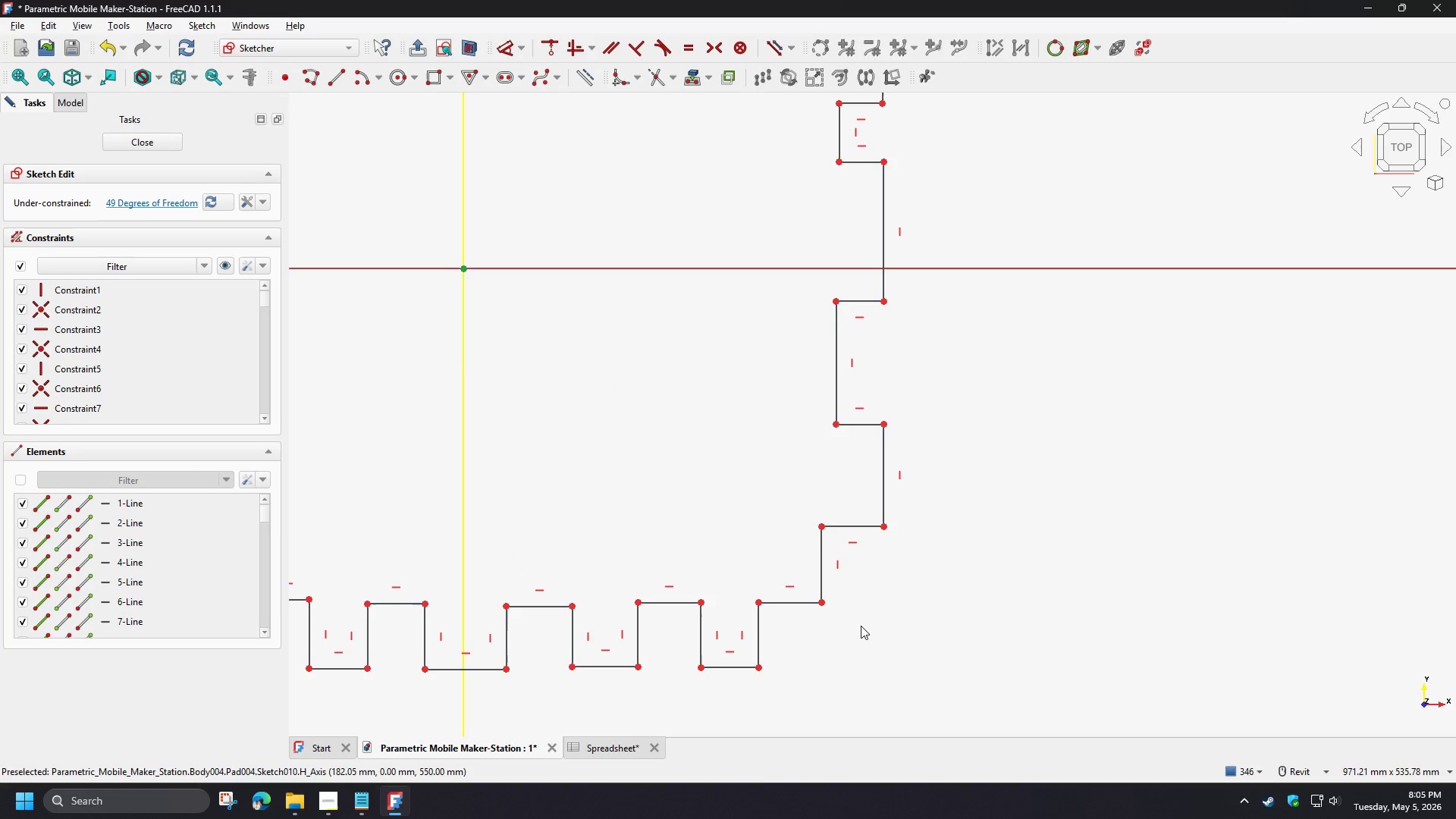 
scroll: coordinate [864, 645], scroll_direction: down, amount: 4.0
 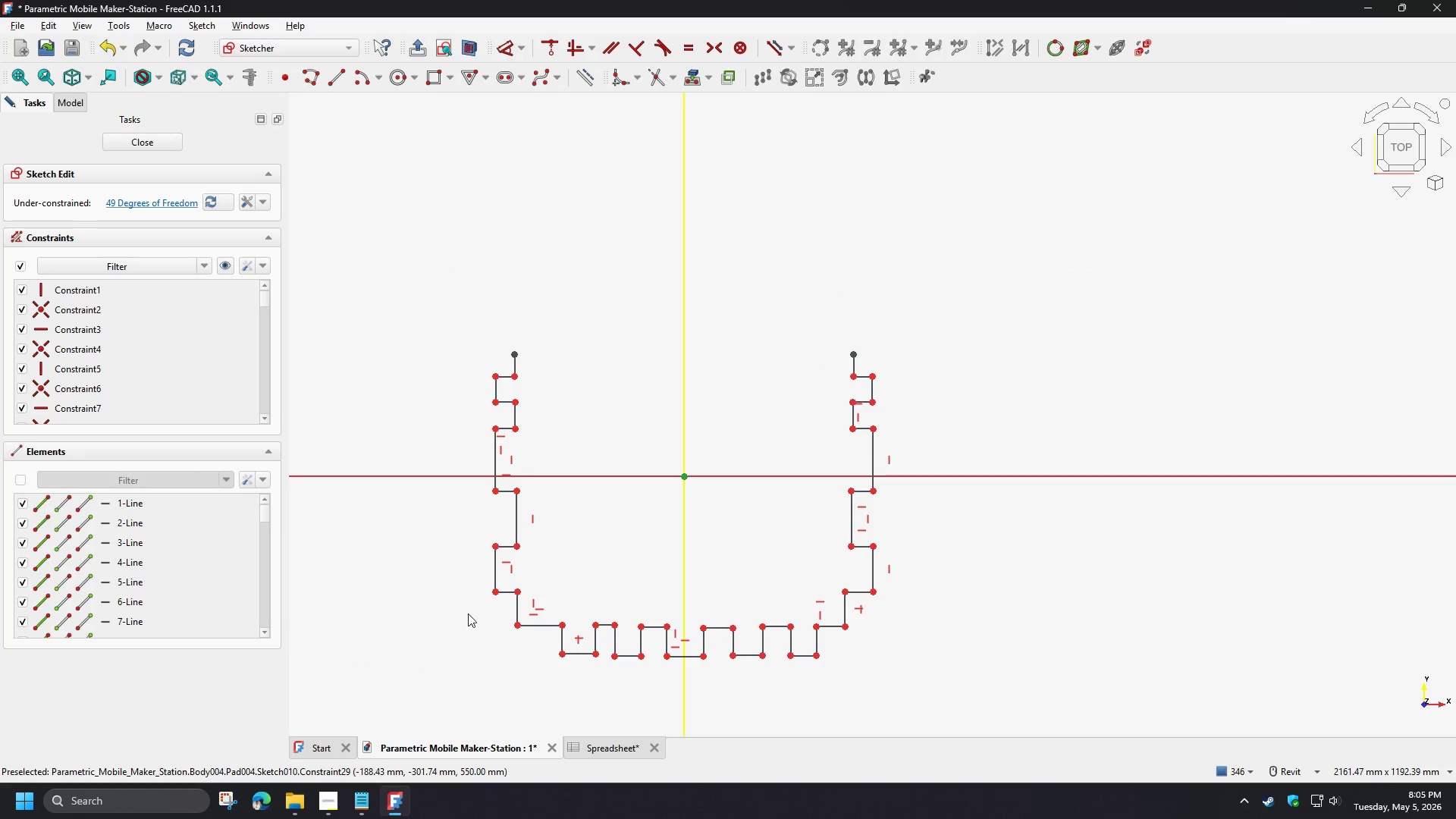 
left_click_drag(start_coordinate=[465, 608], to_coordinate=[865, 689])
 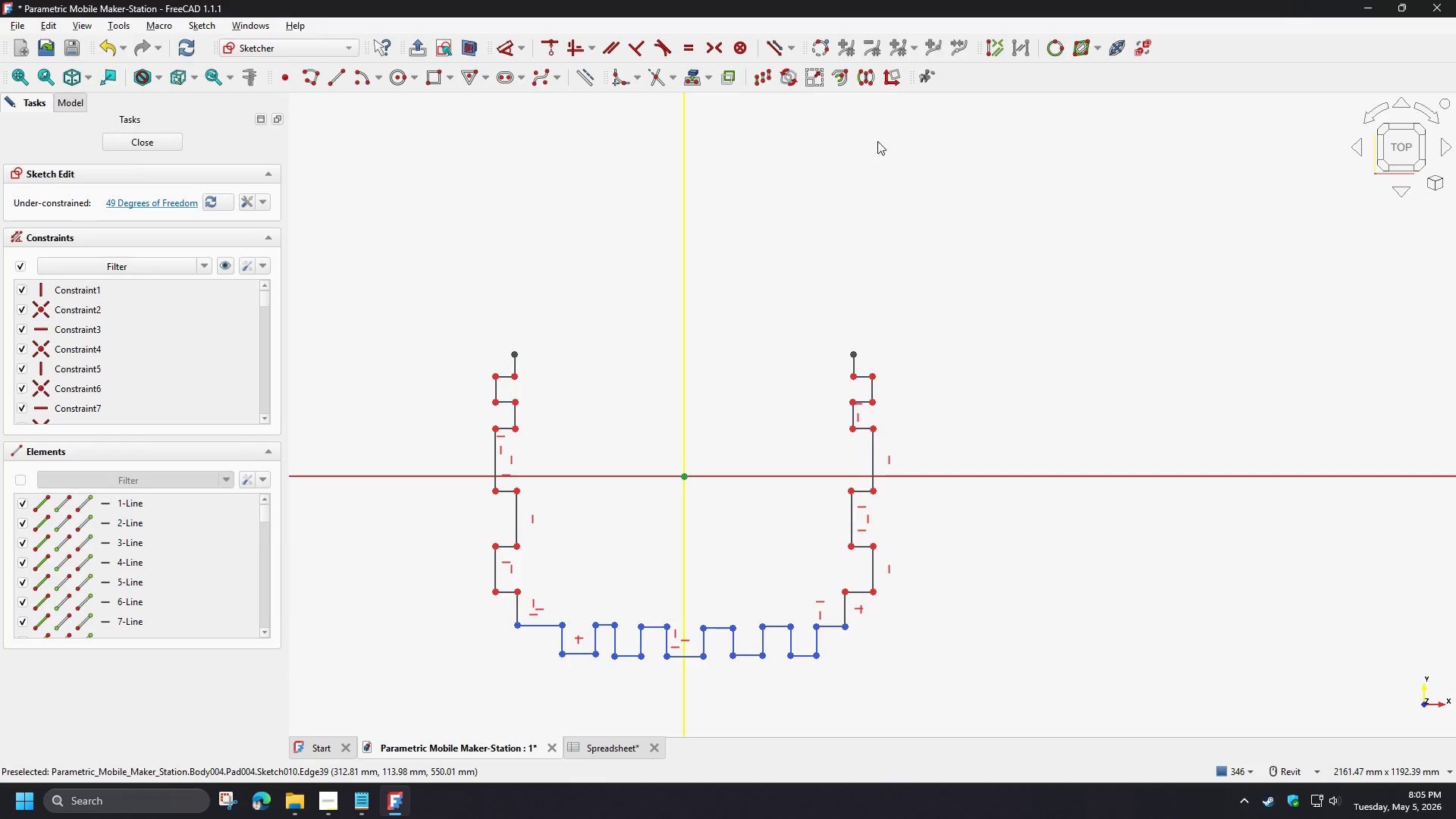 
left_click([866, 86])
 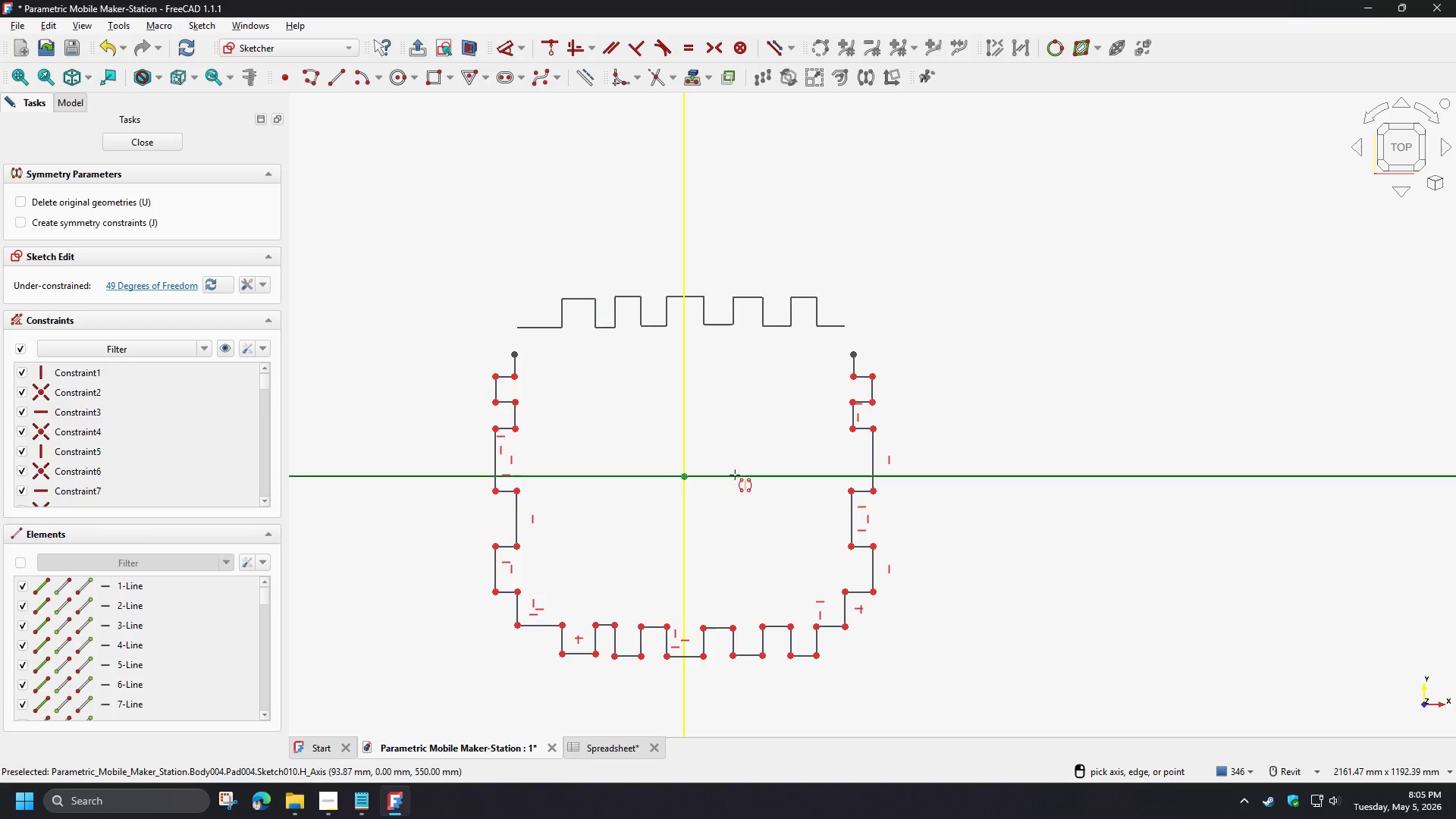 
left_click([735, 475])
 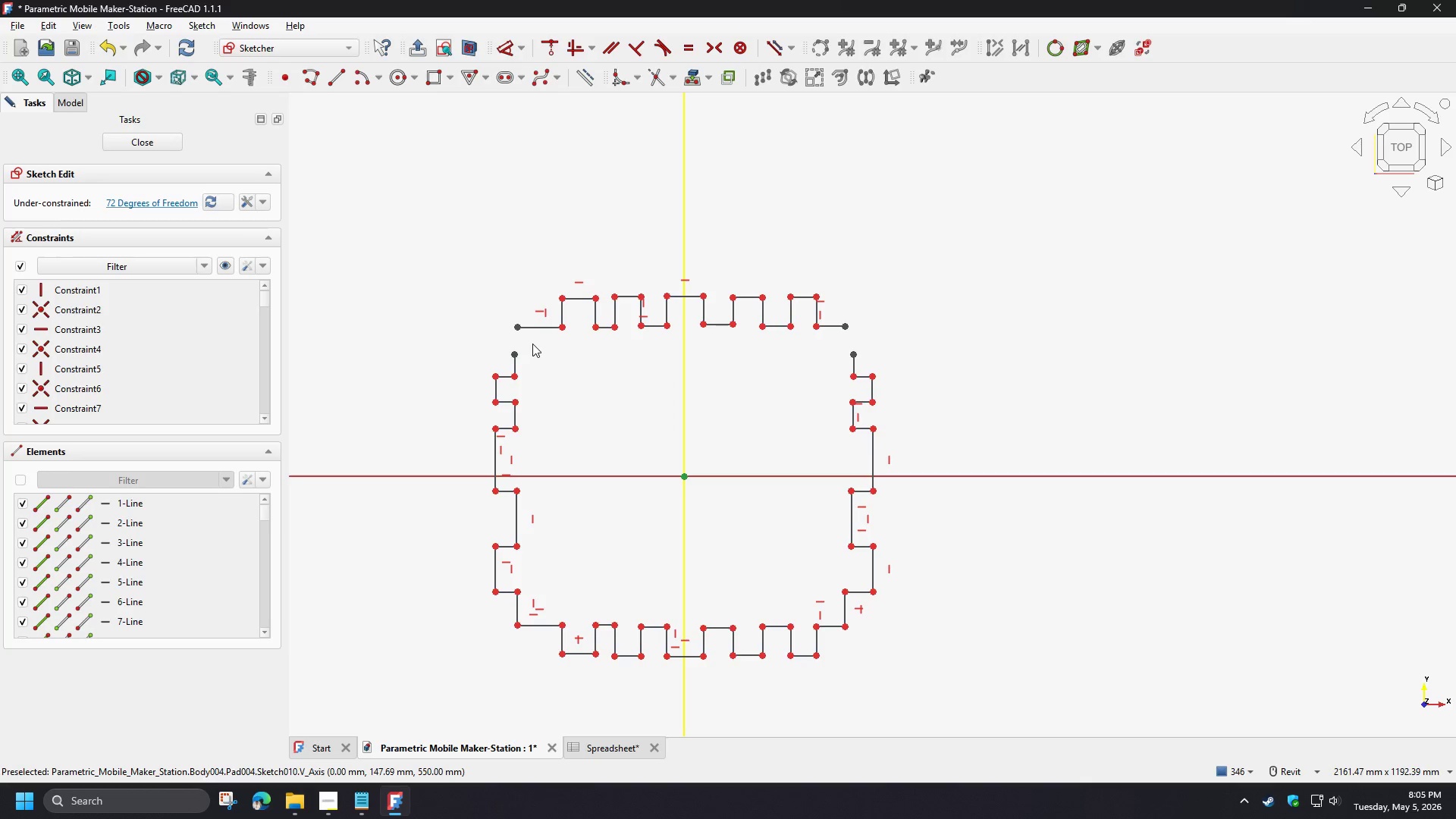 
right_click([532, 344])
 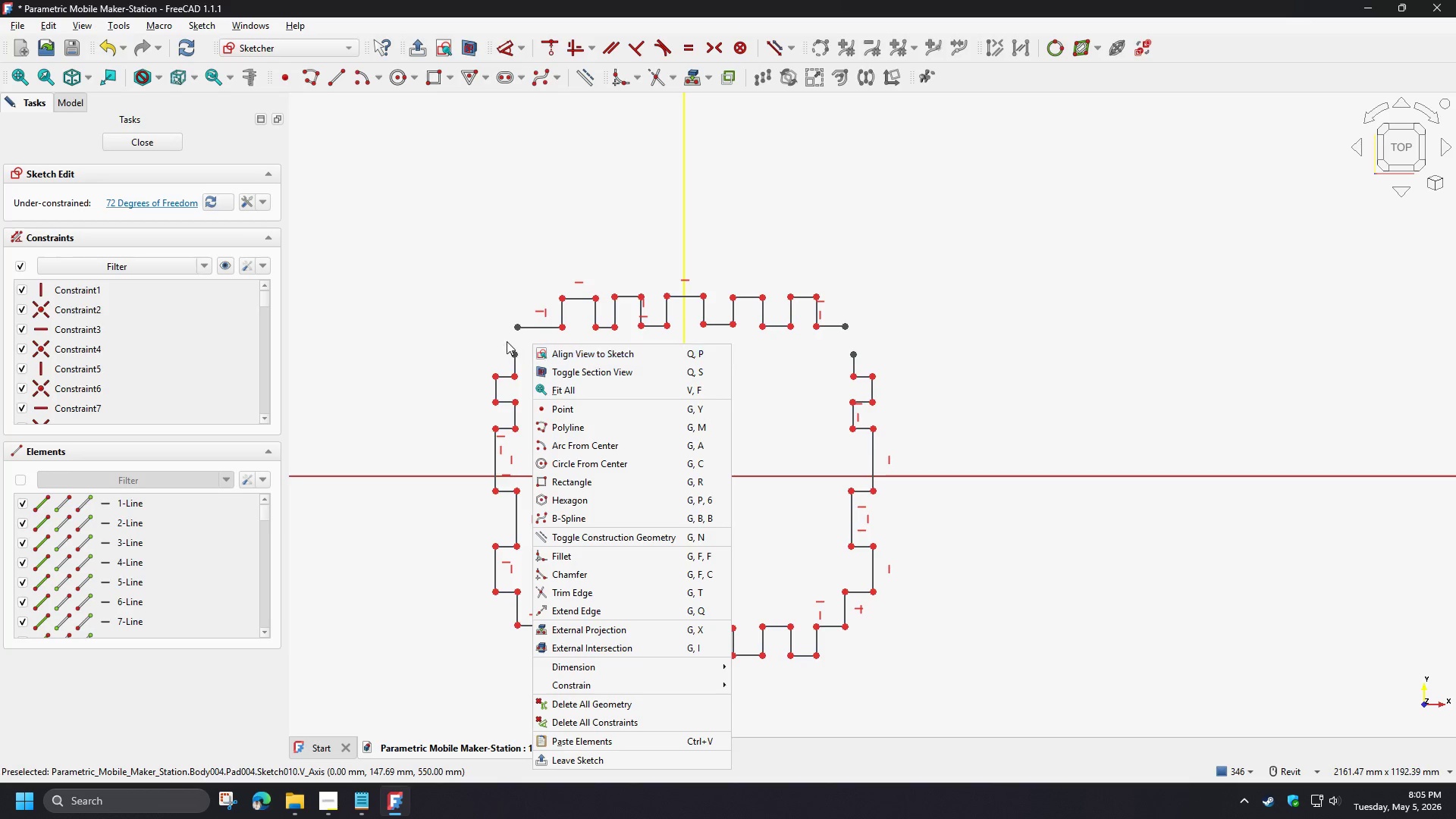 
left_click([460, 330])
 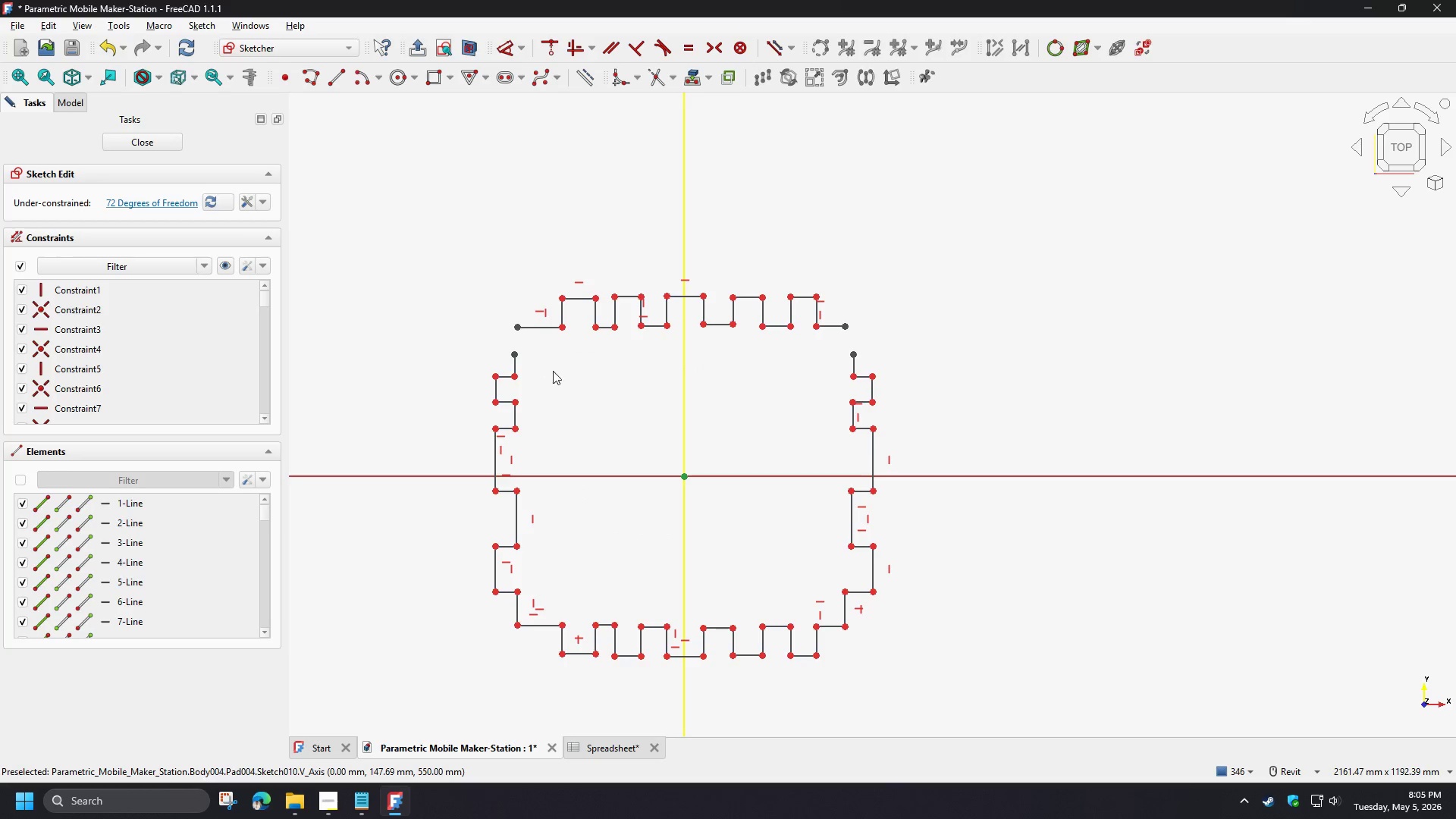 
left_click_drag(start_coordinate=[463, 272], to_coordinate=[519, 359])
 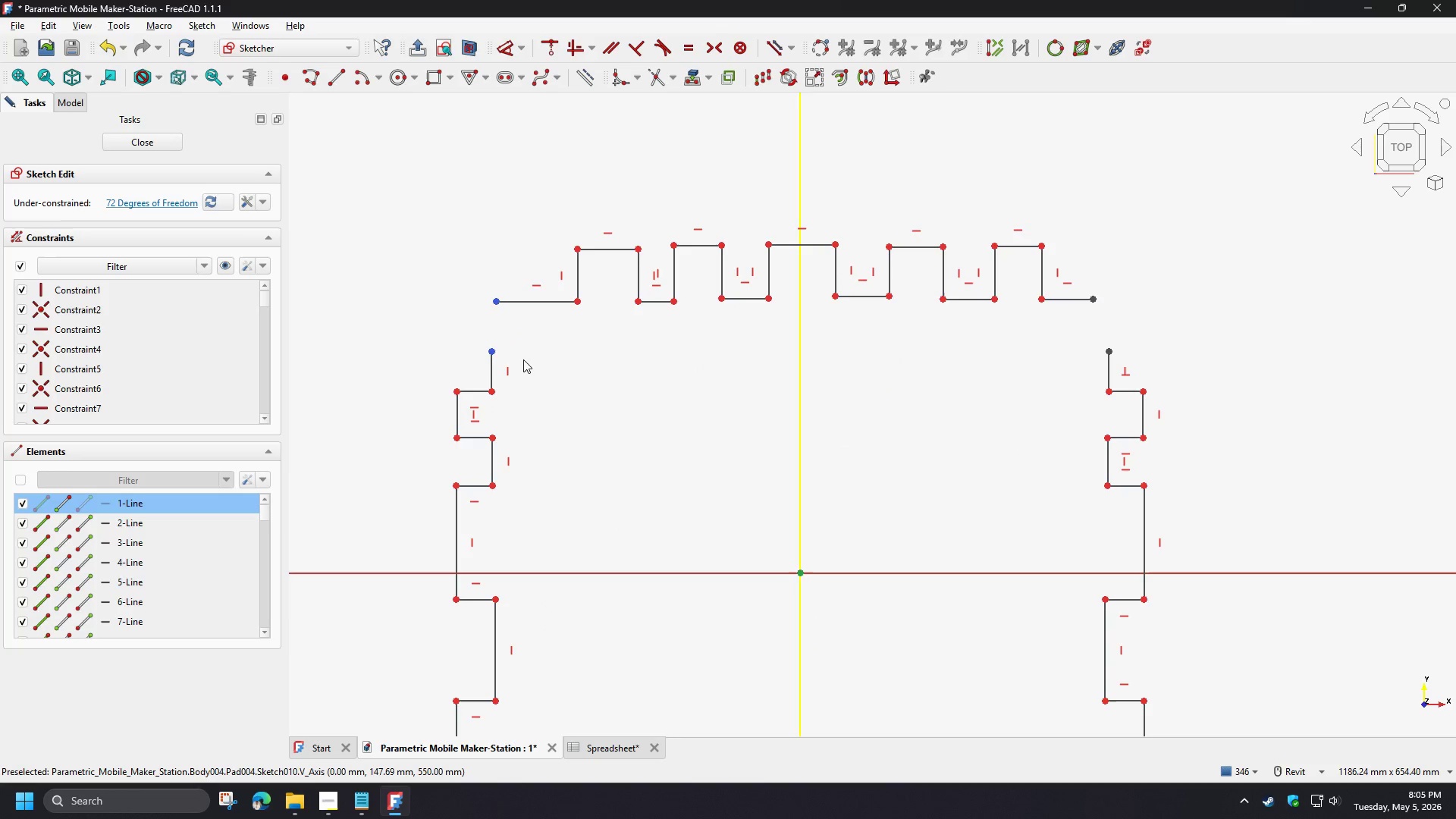 
scroll: coordinate [538, 355], scroll_direction: up, amount: 3.0
 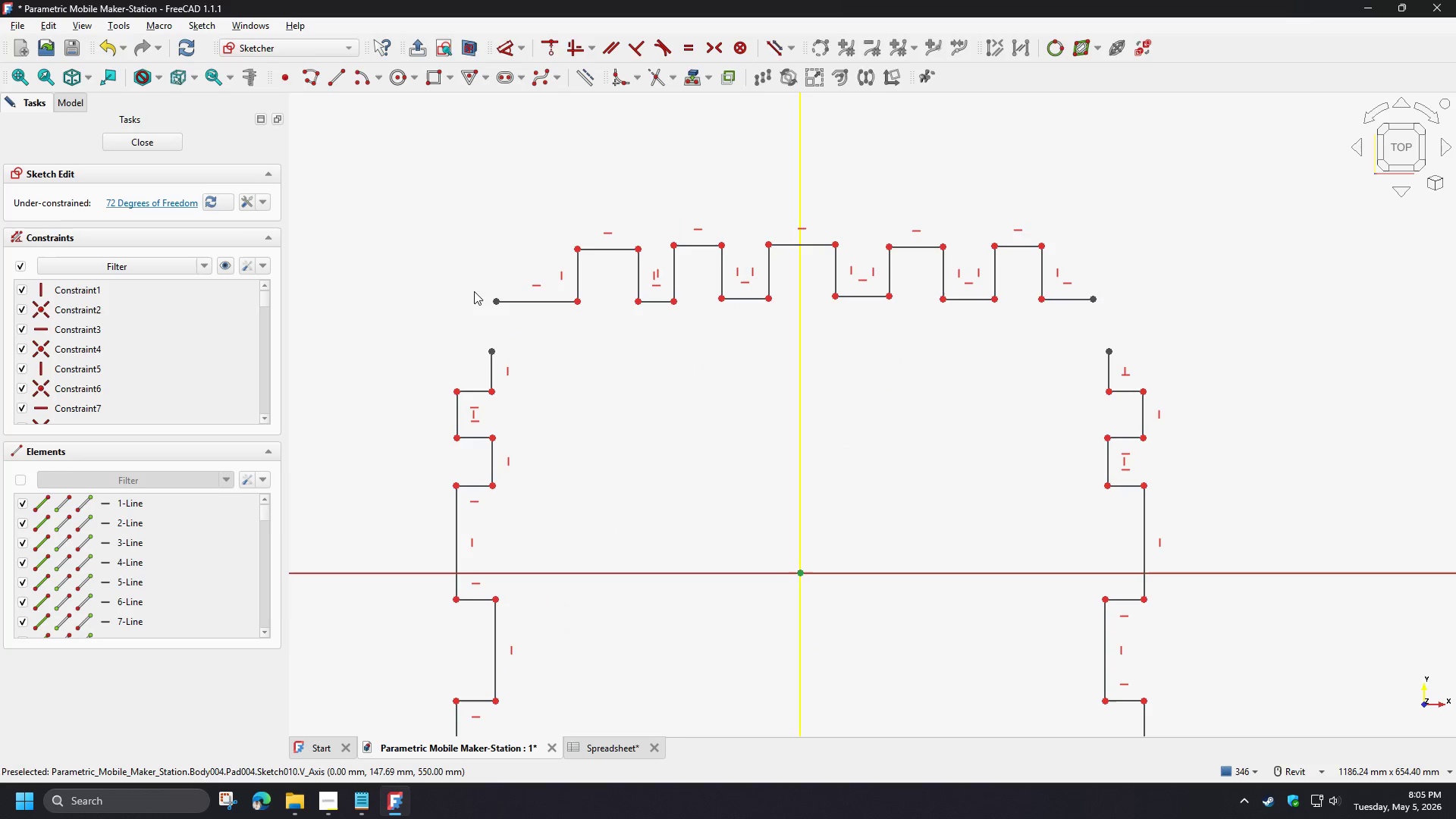 
type(cc)
 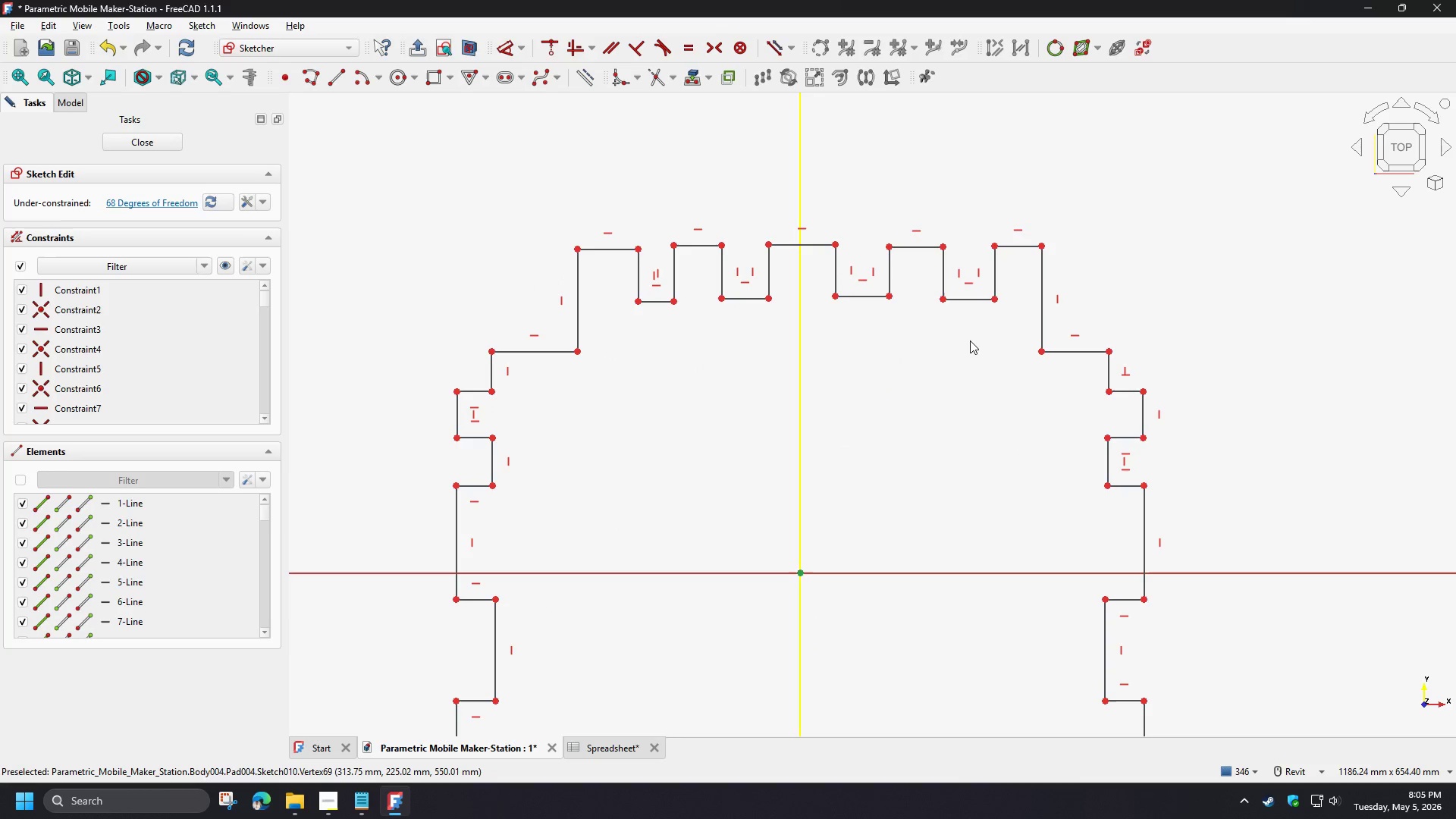 
left_click_drag(start_coordinate=[1078, 265], to_coordinate=[1143, 361])
 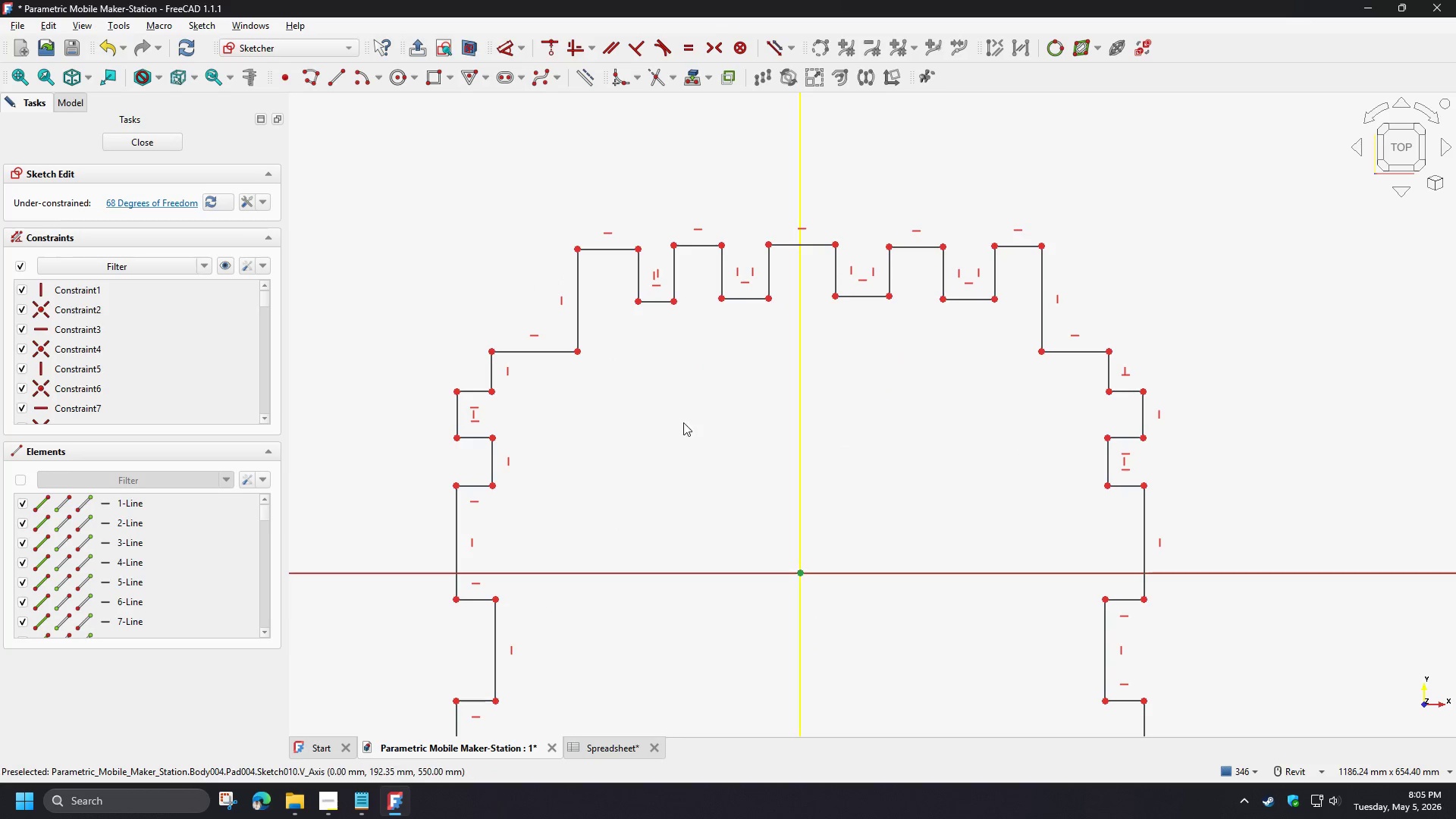 
left_click([649, 426])
 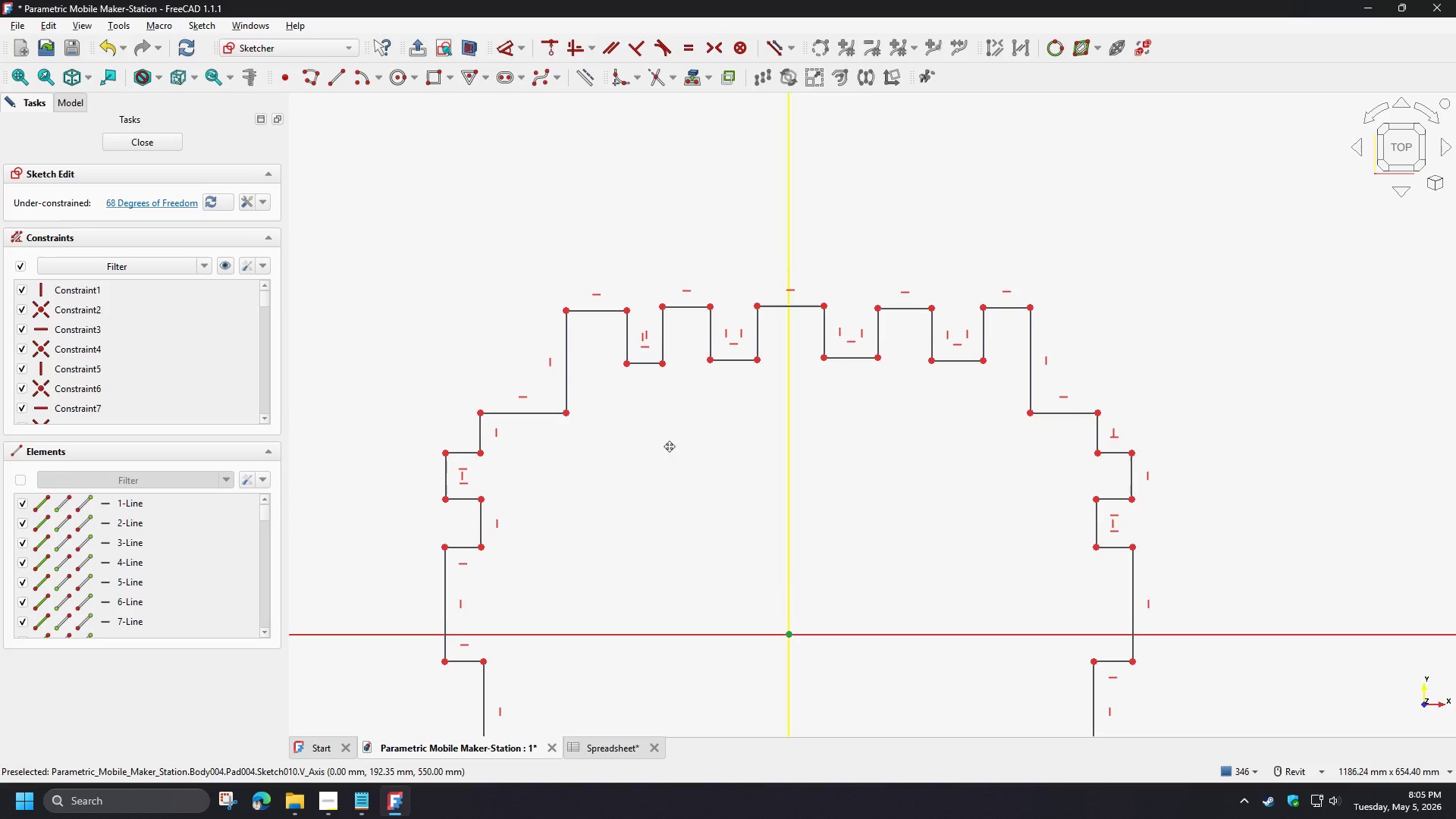 
scroll: coordinate [653, 413], scroll_direction: up, amount: 1.0
 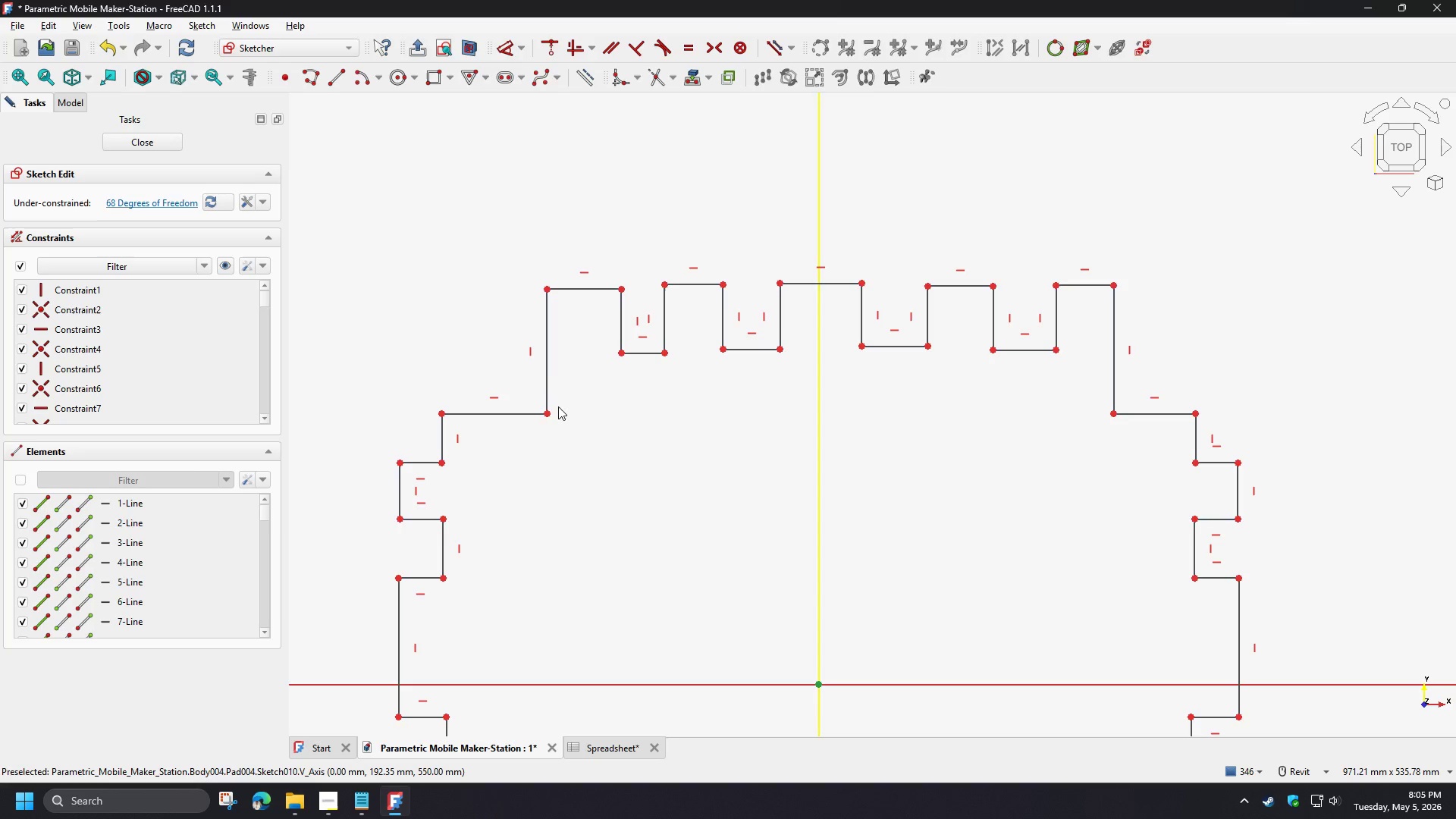 
wait(5.16)
 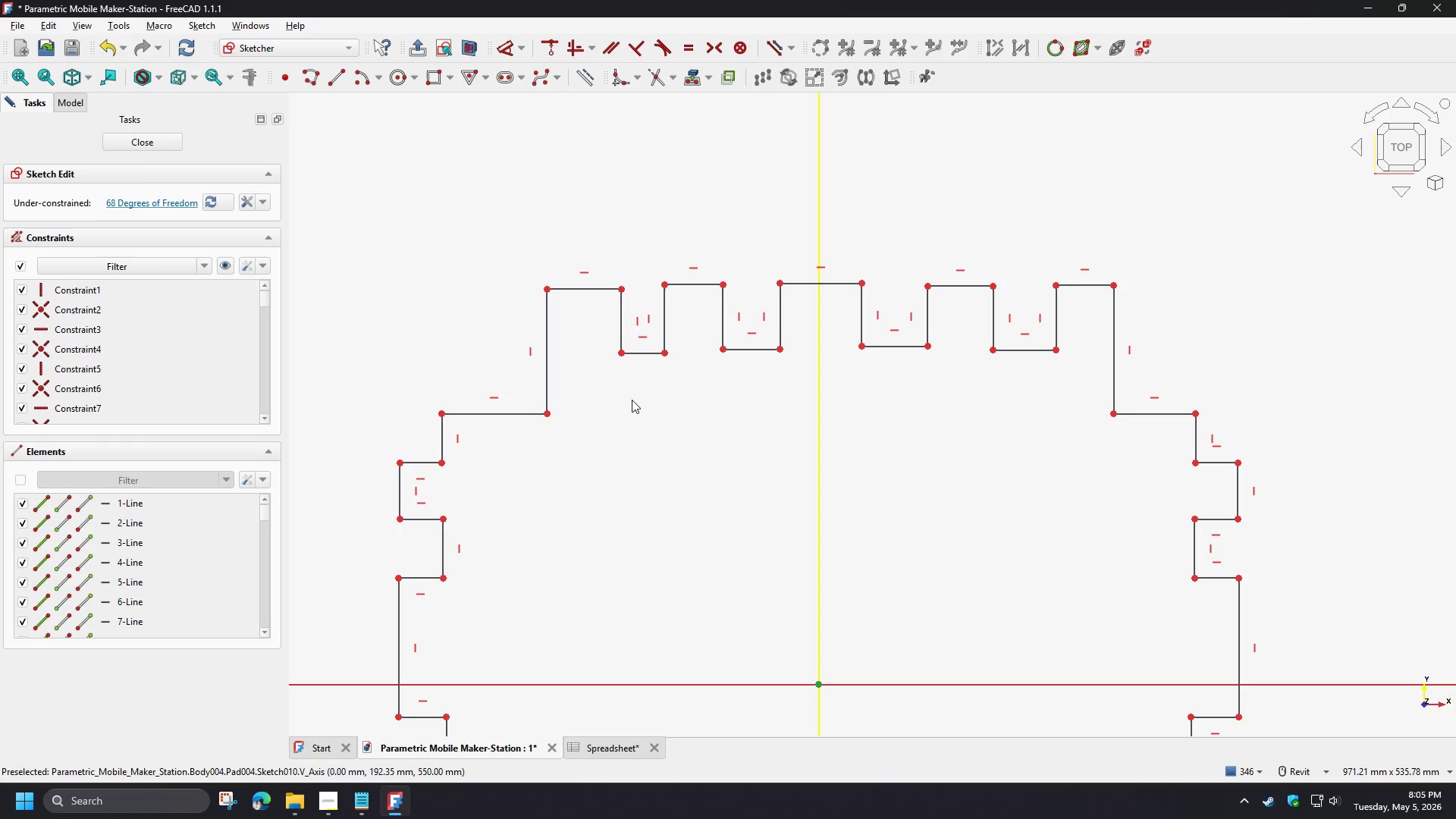 
left_click([549, 414])
 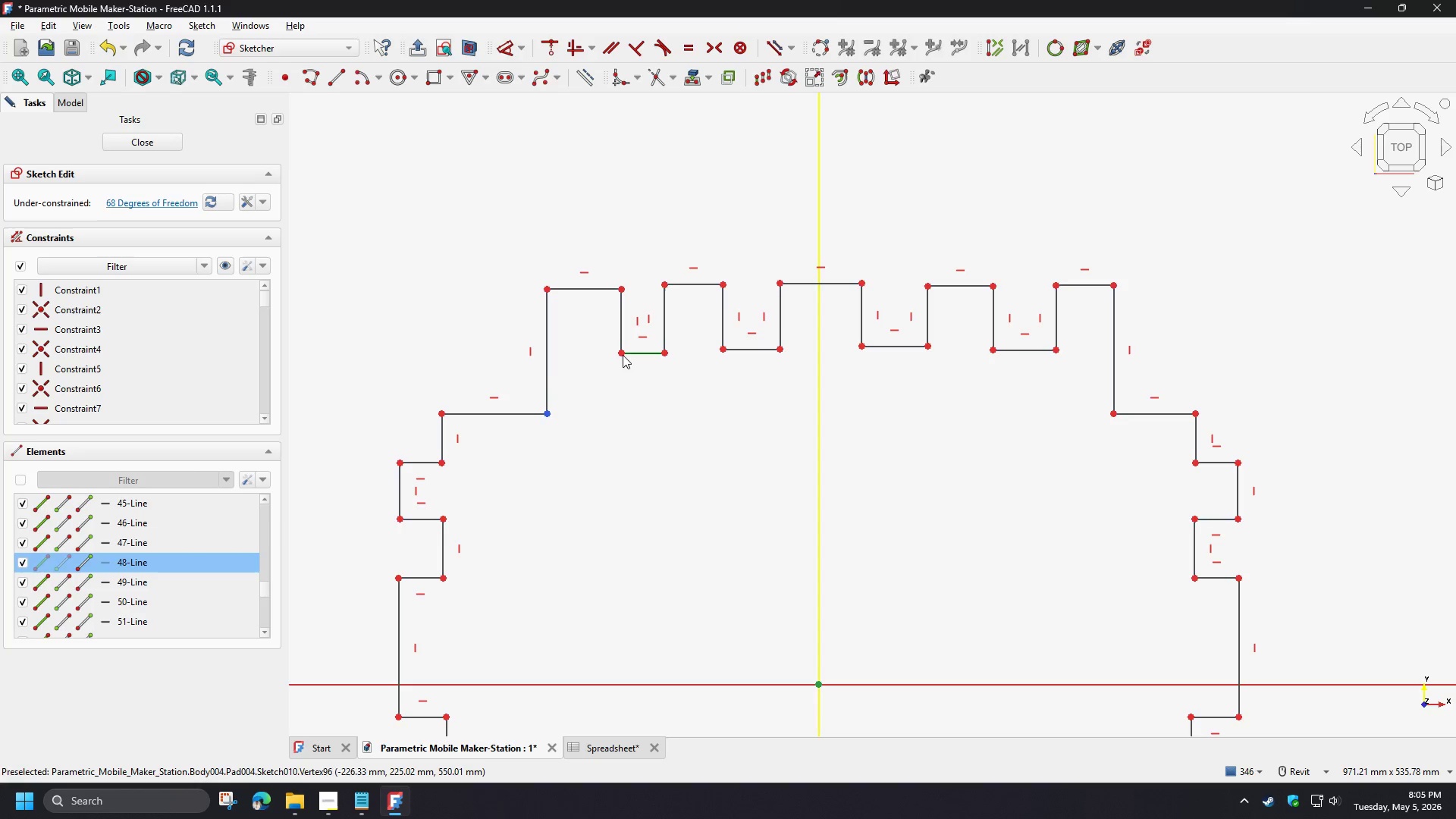 
left_click([622, 353])
 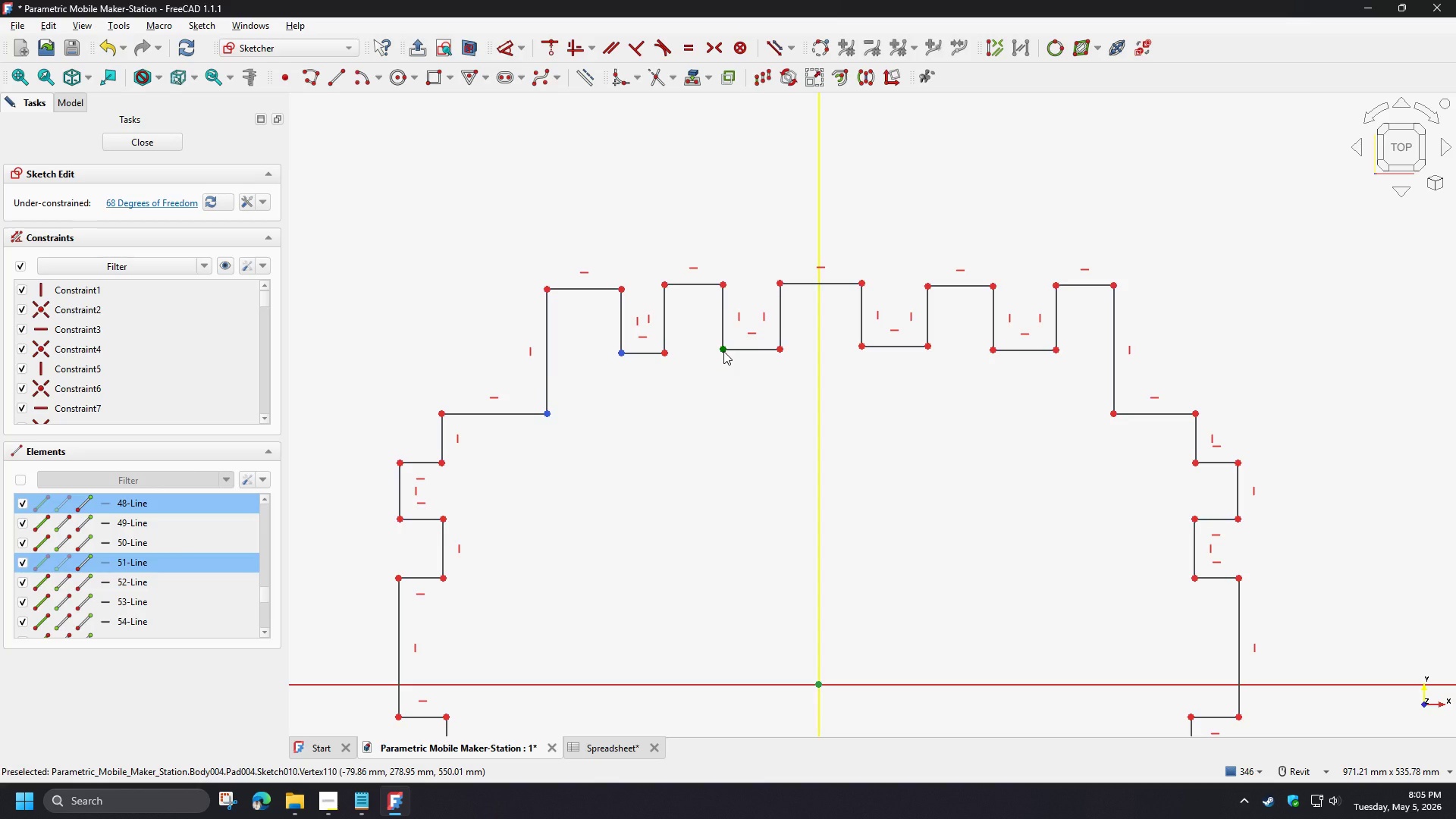 
left_click([723, 351])
 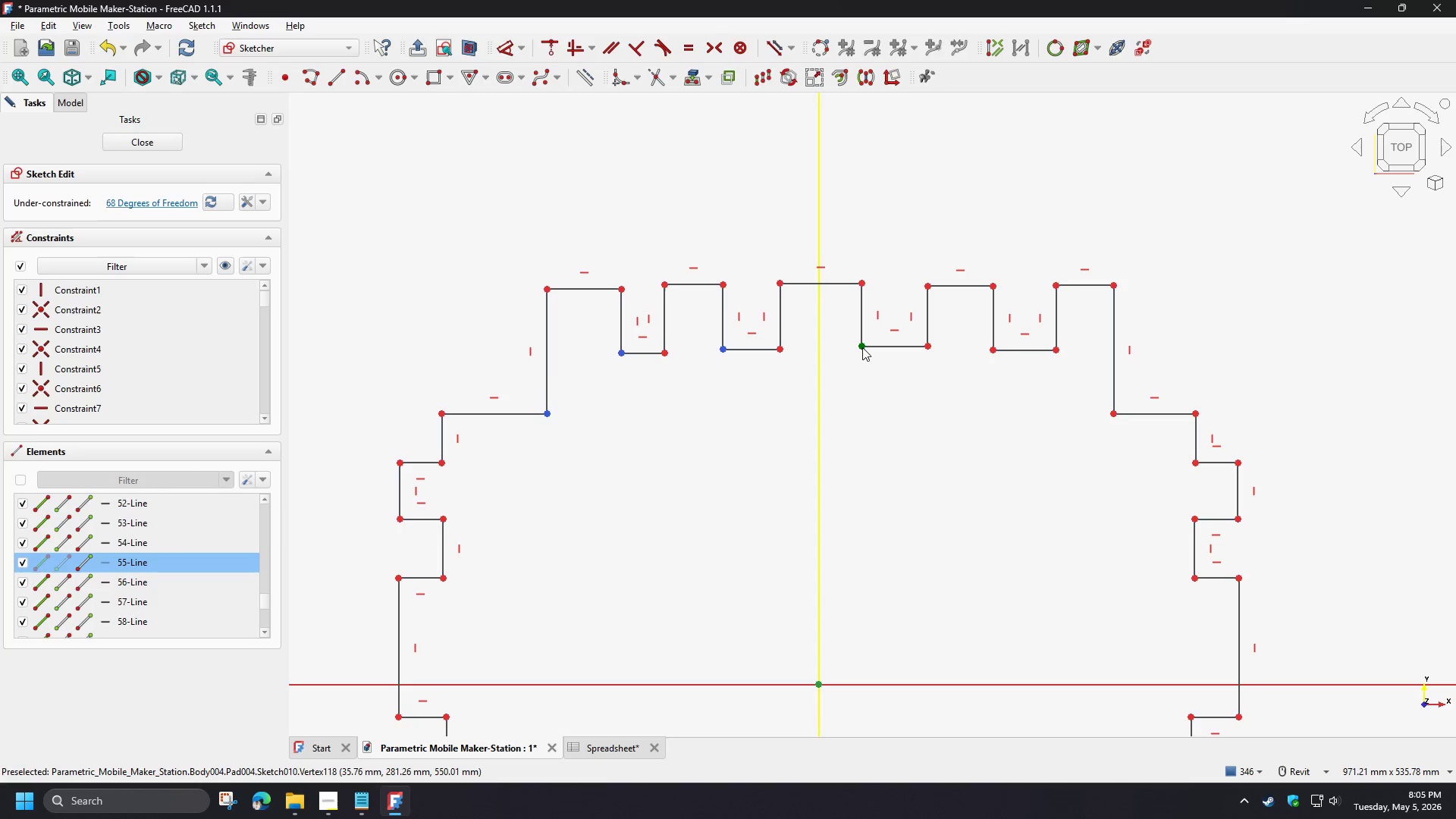 
left_click([862, 346])
 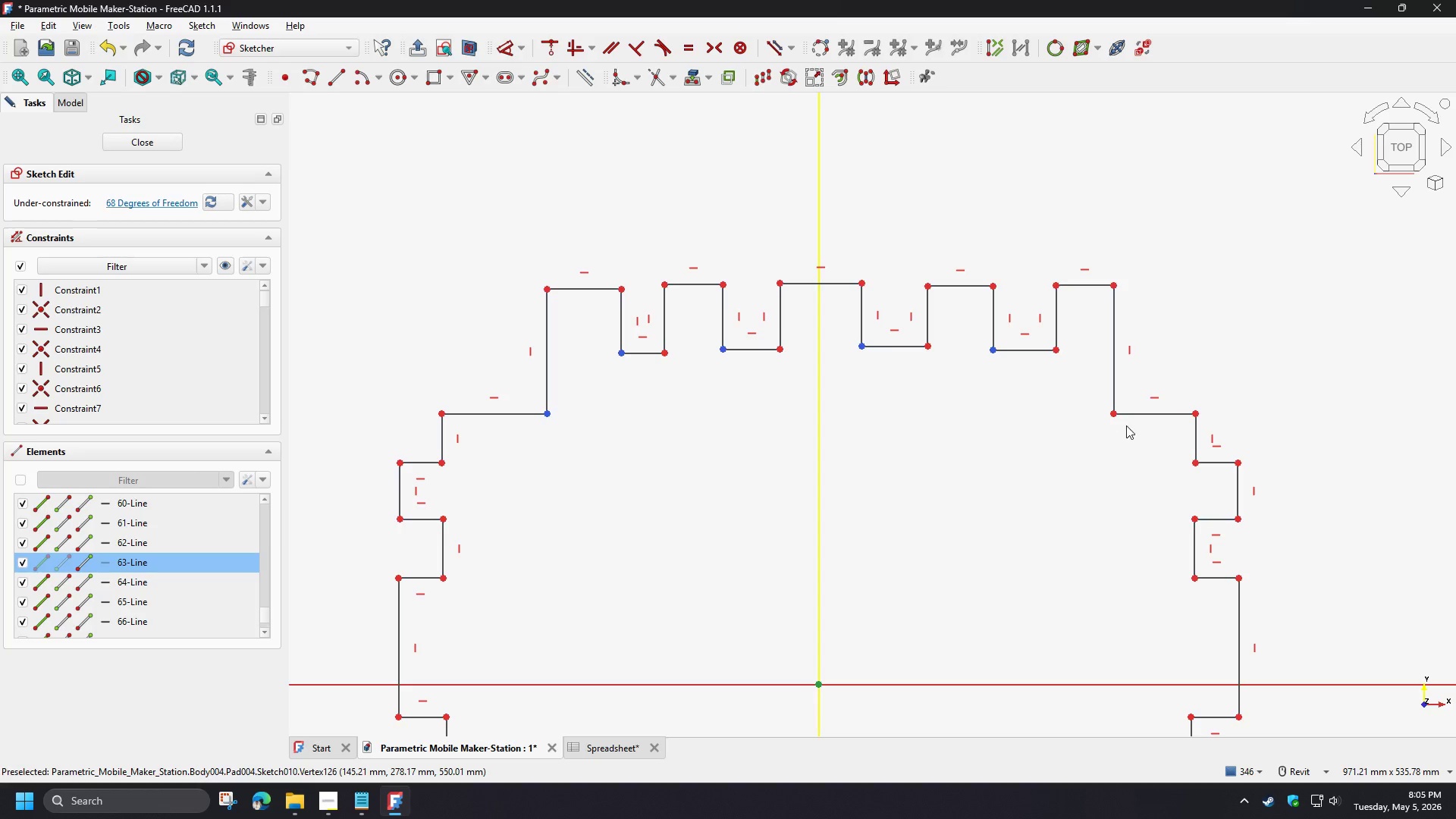 
left_click([1115, 415])
 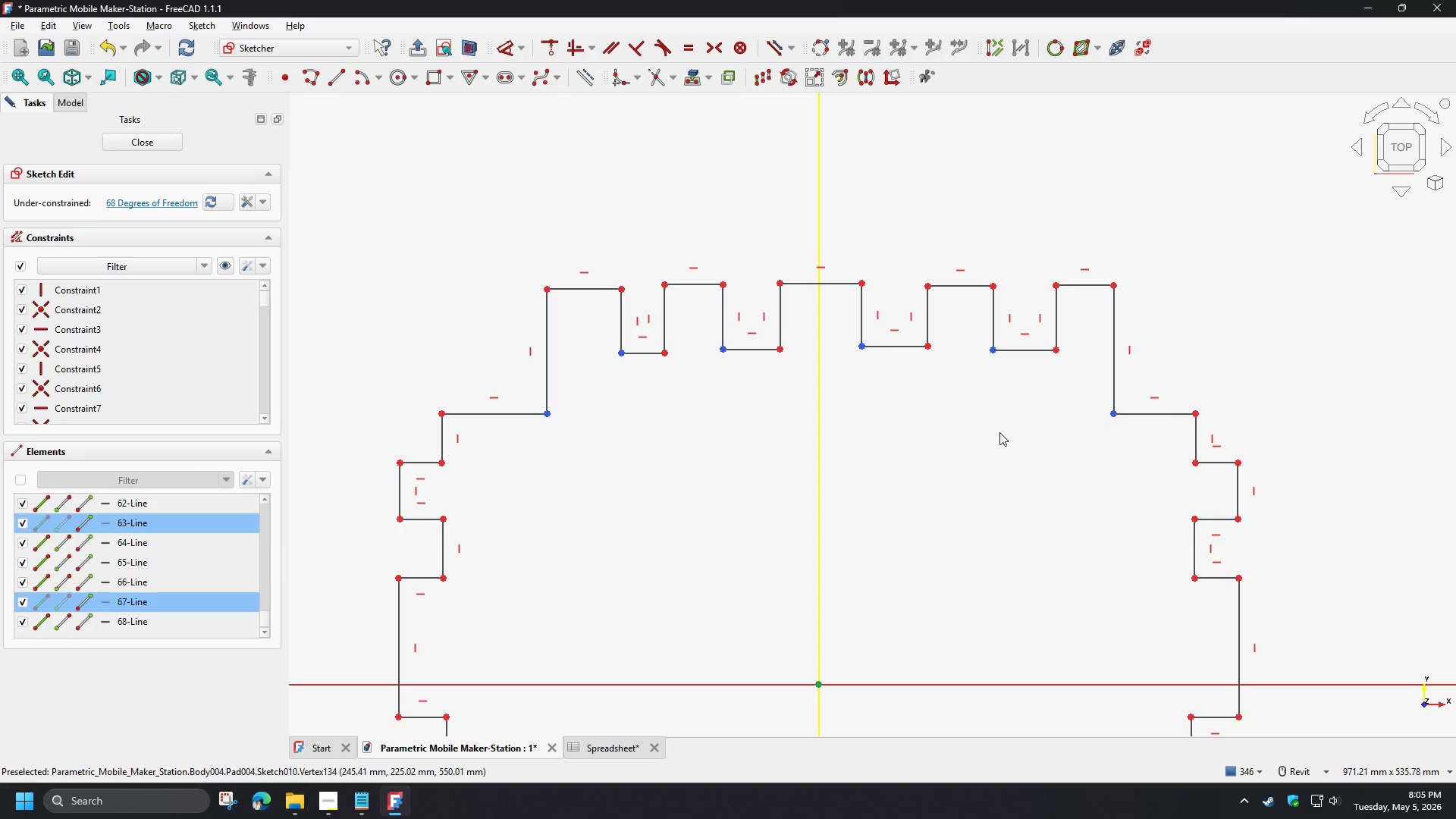 
key(H)
 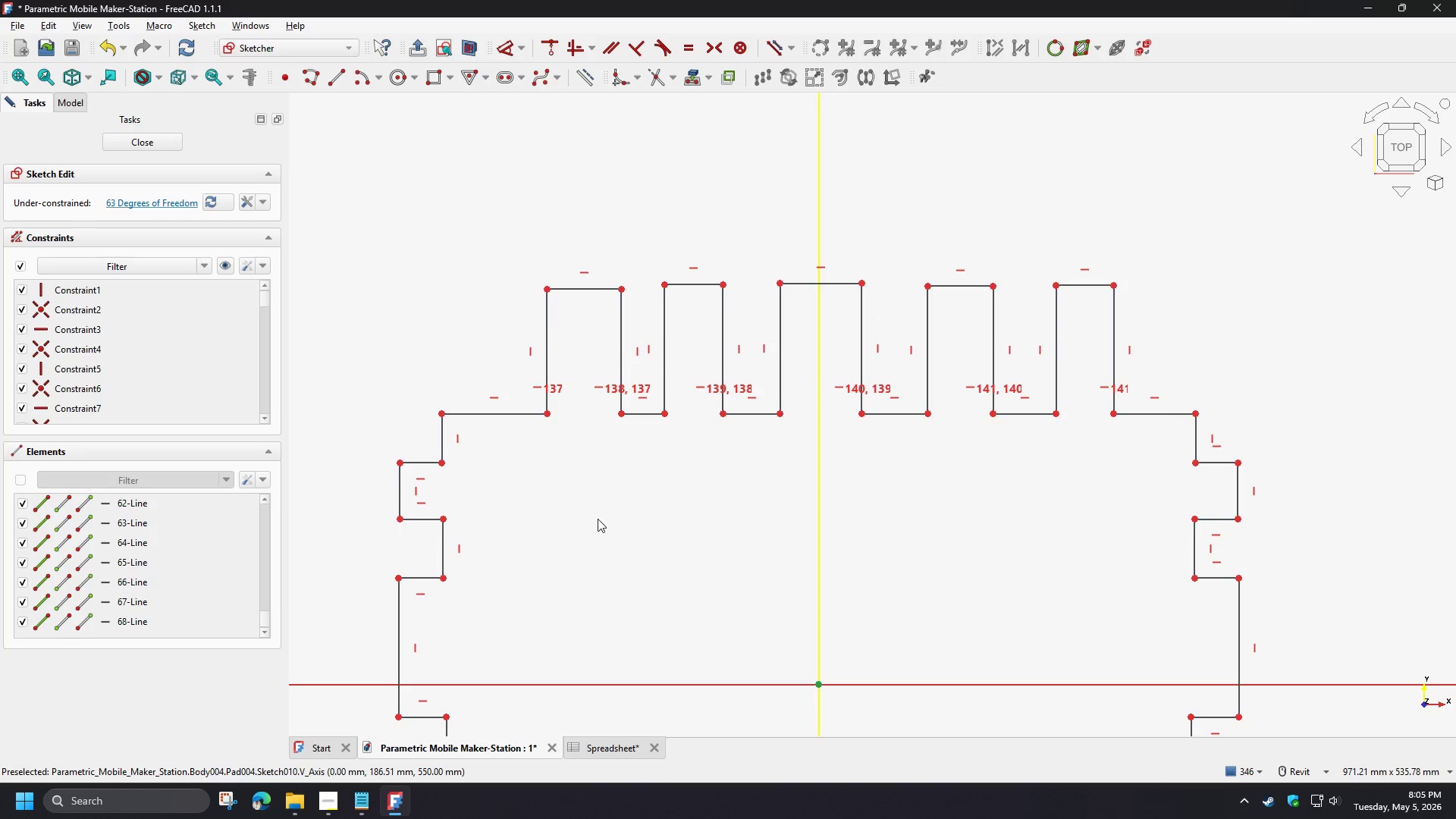 
scroll: coordinate [586, 519], scroll_direction: down, amount: 2.0
 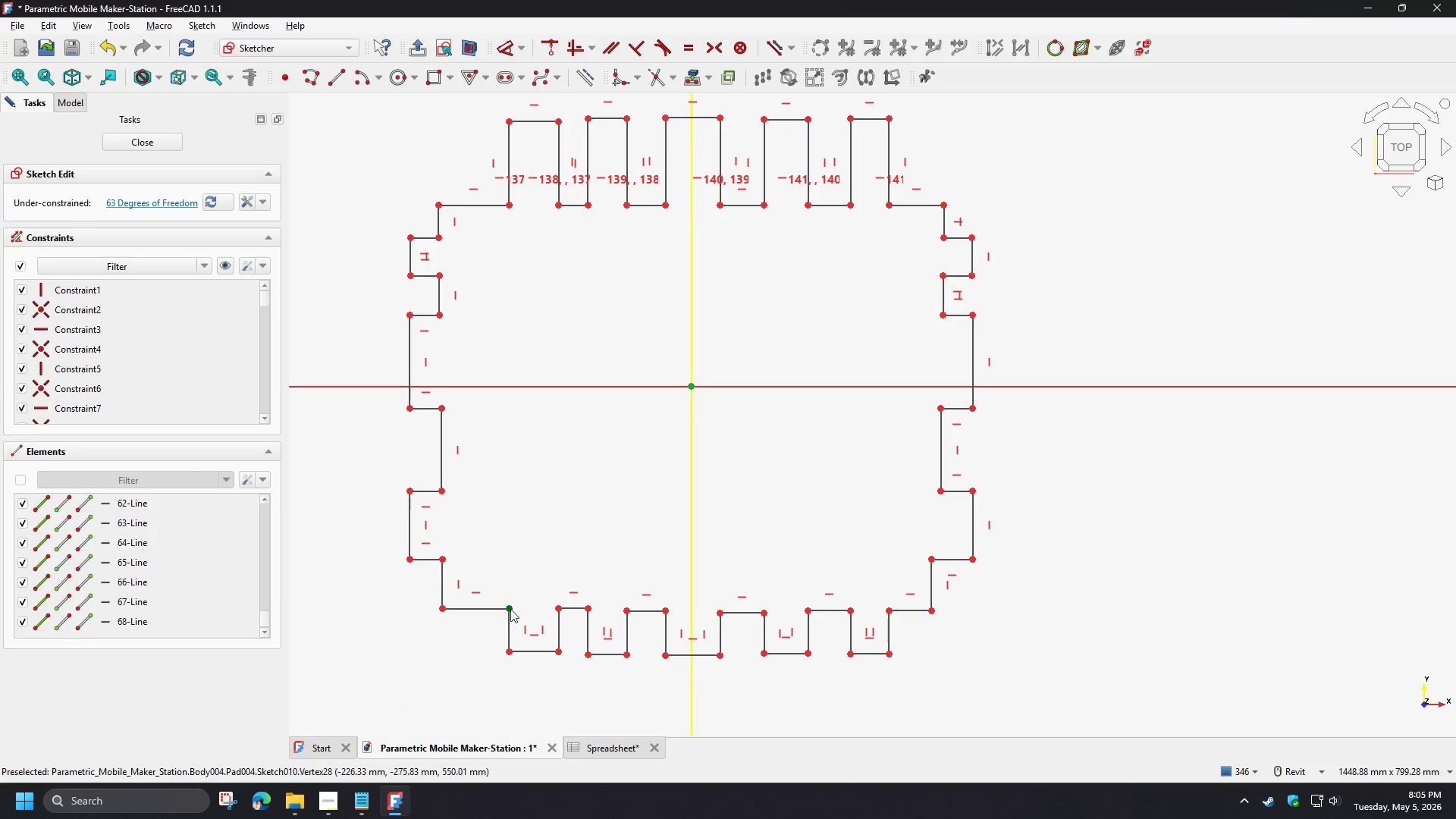 
left_click([508, 608])
 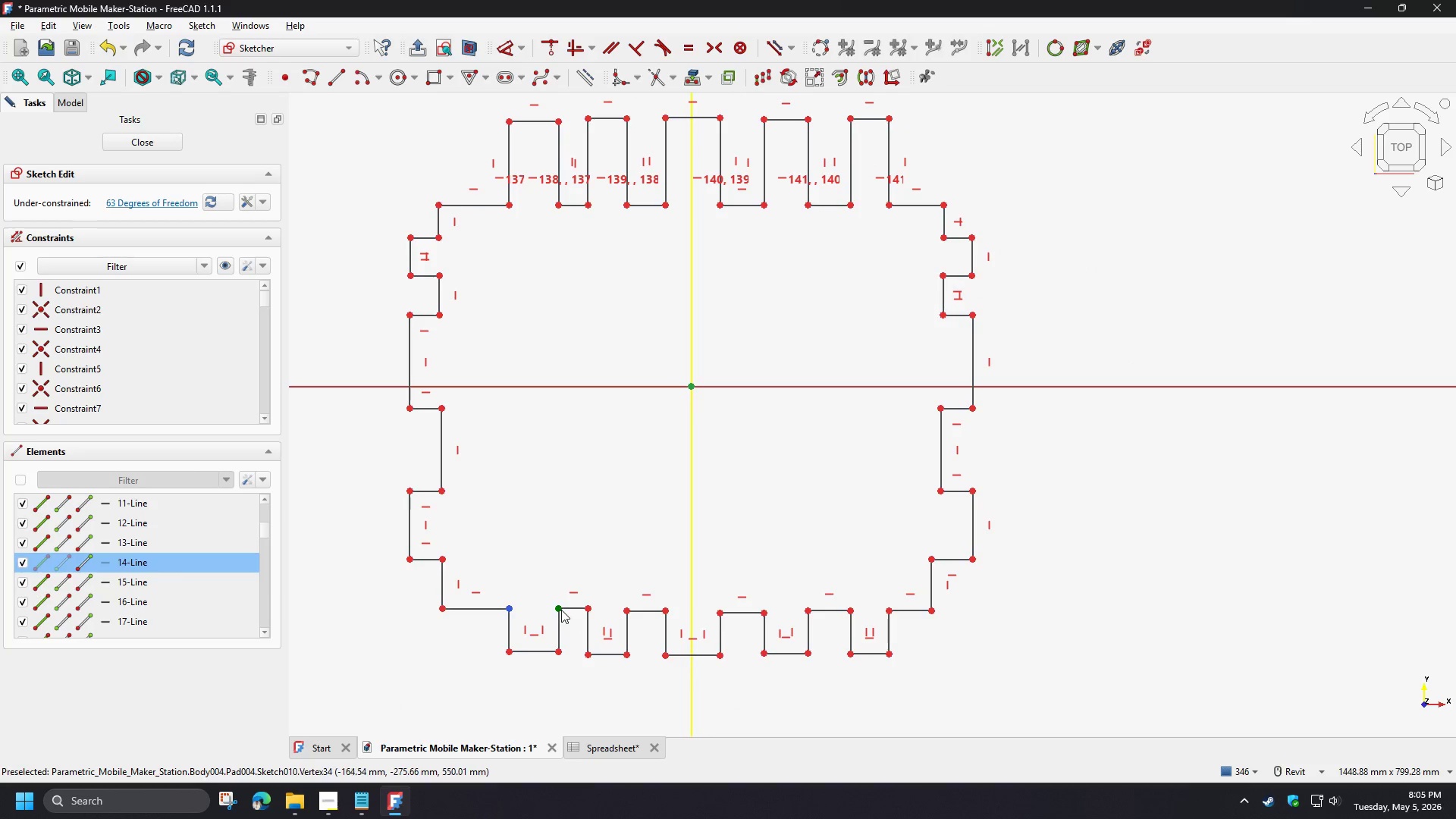 
left_click([560, 610])
 